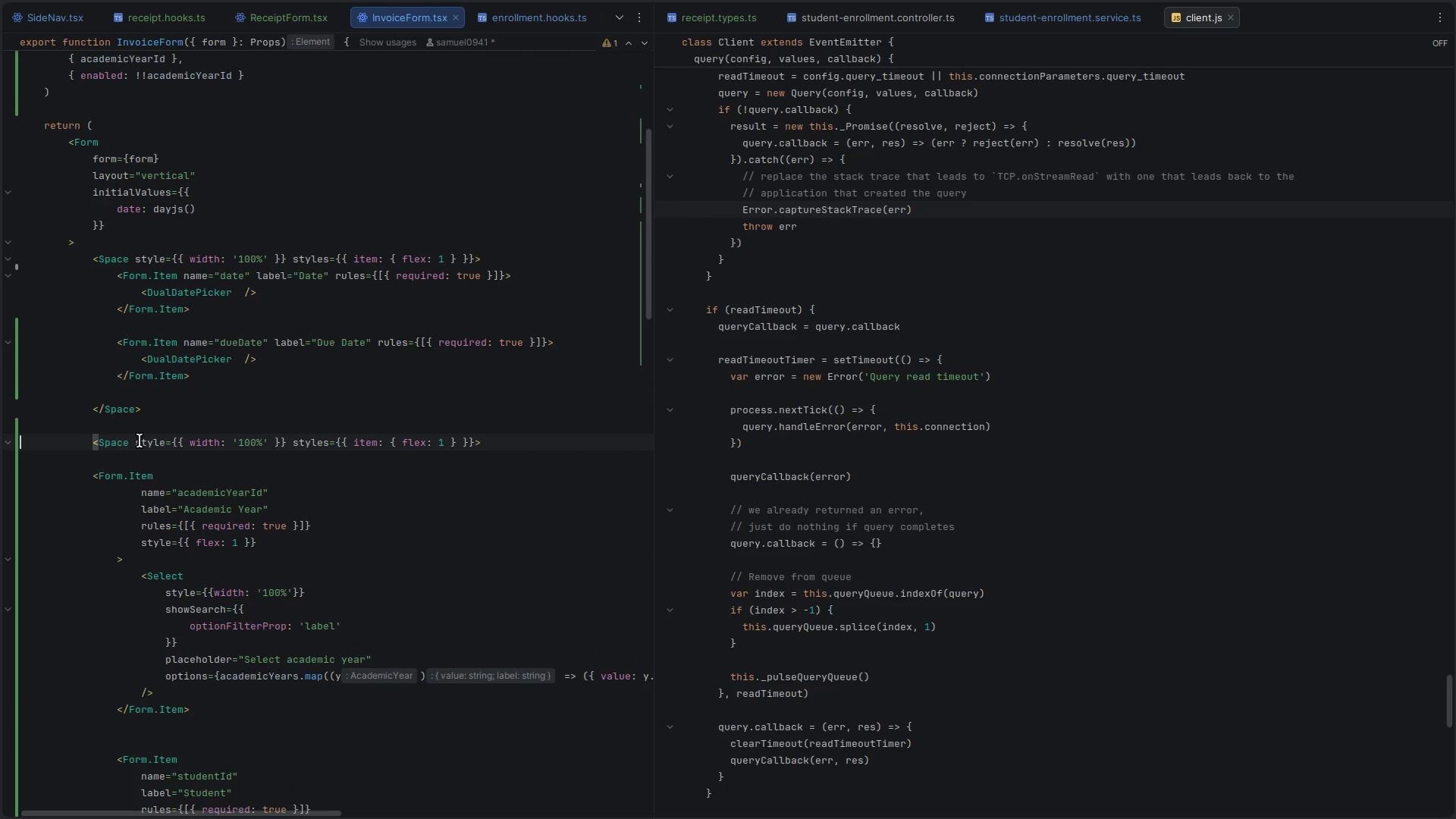 
key(Control+S)
 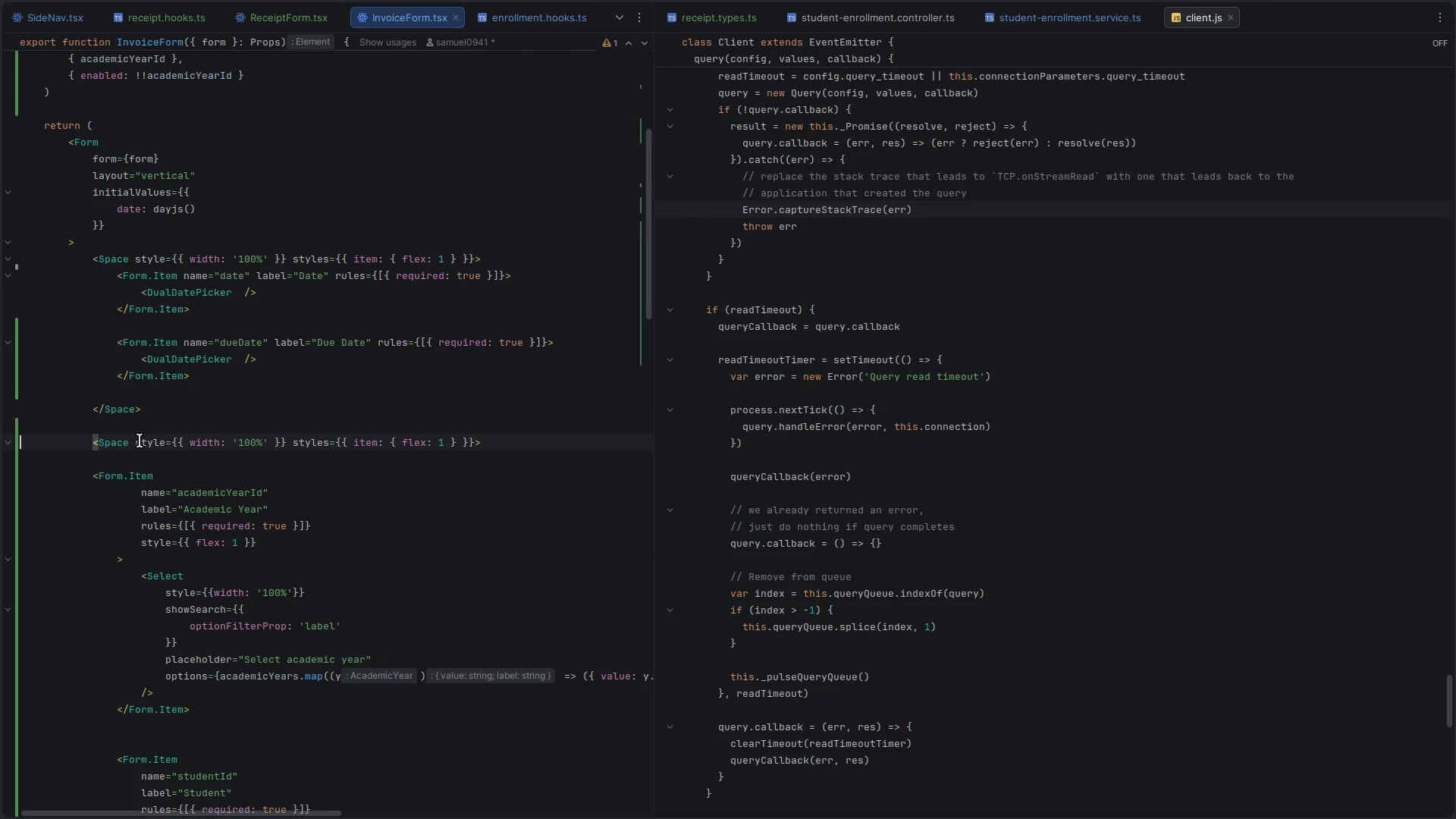 
key(Alt+Control+ArrowLeft)
 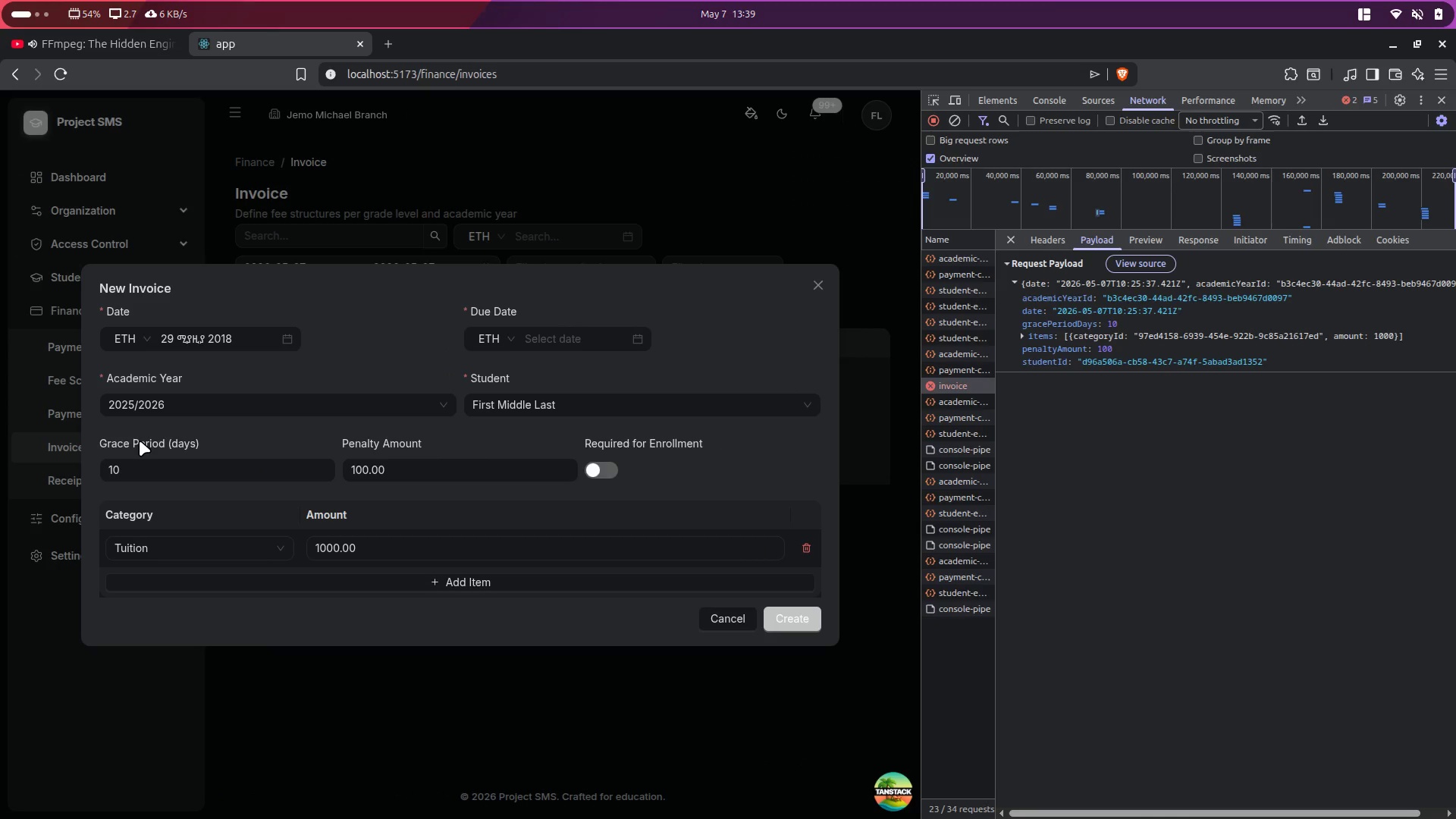 
key(Alt+Control+ArrowRight)
 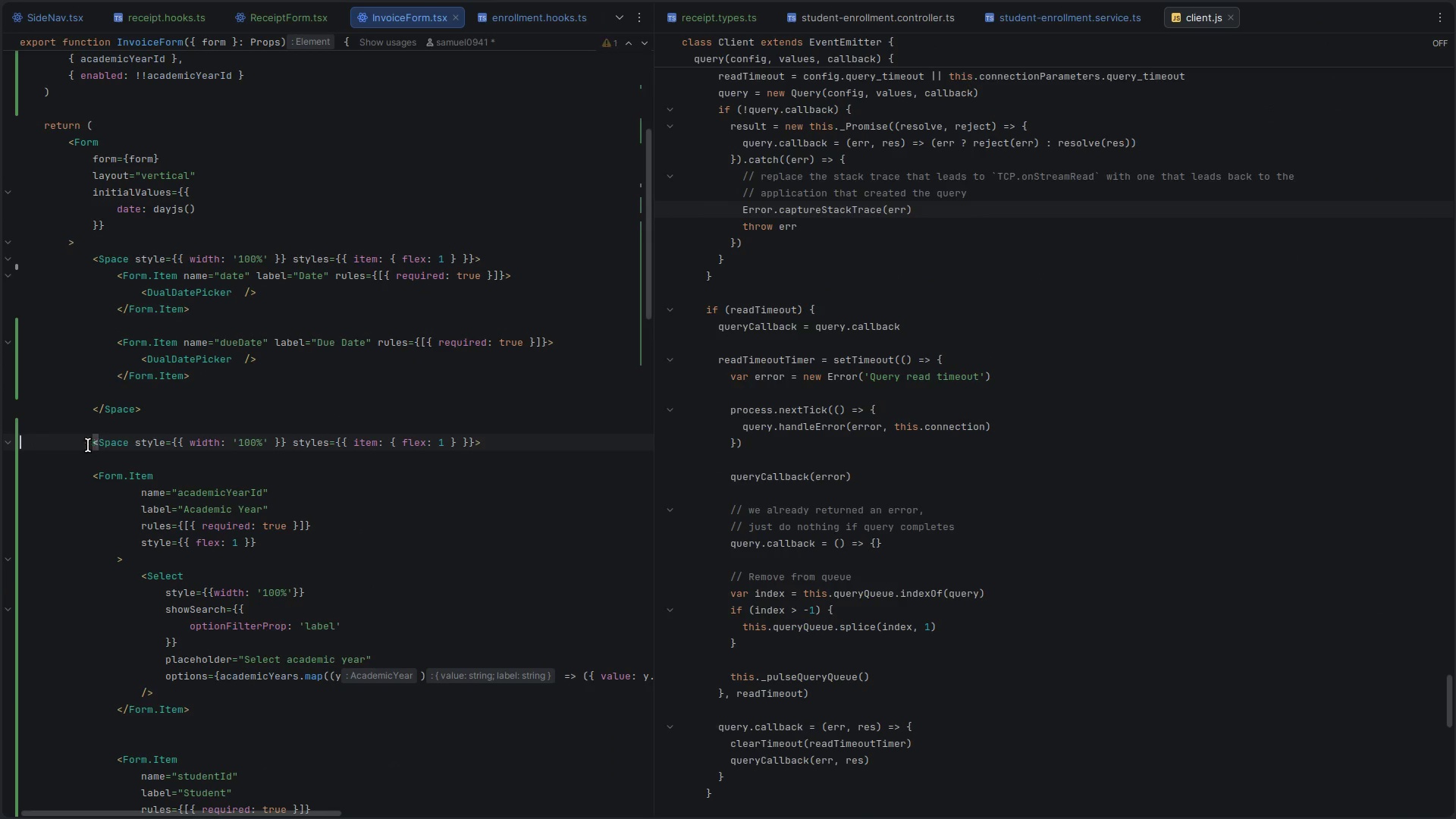 
double_click([66, 445])
 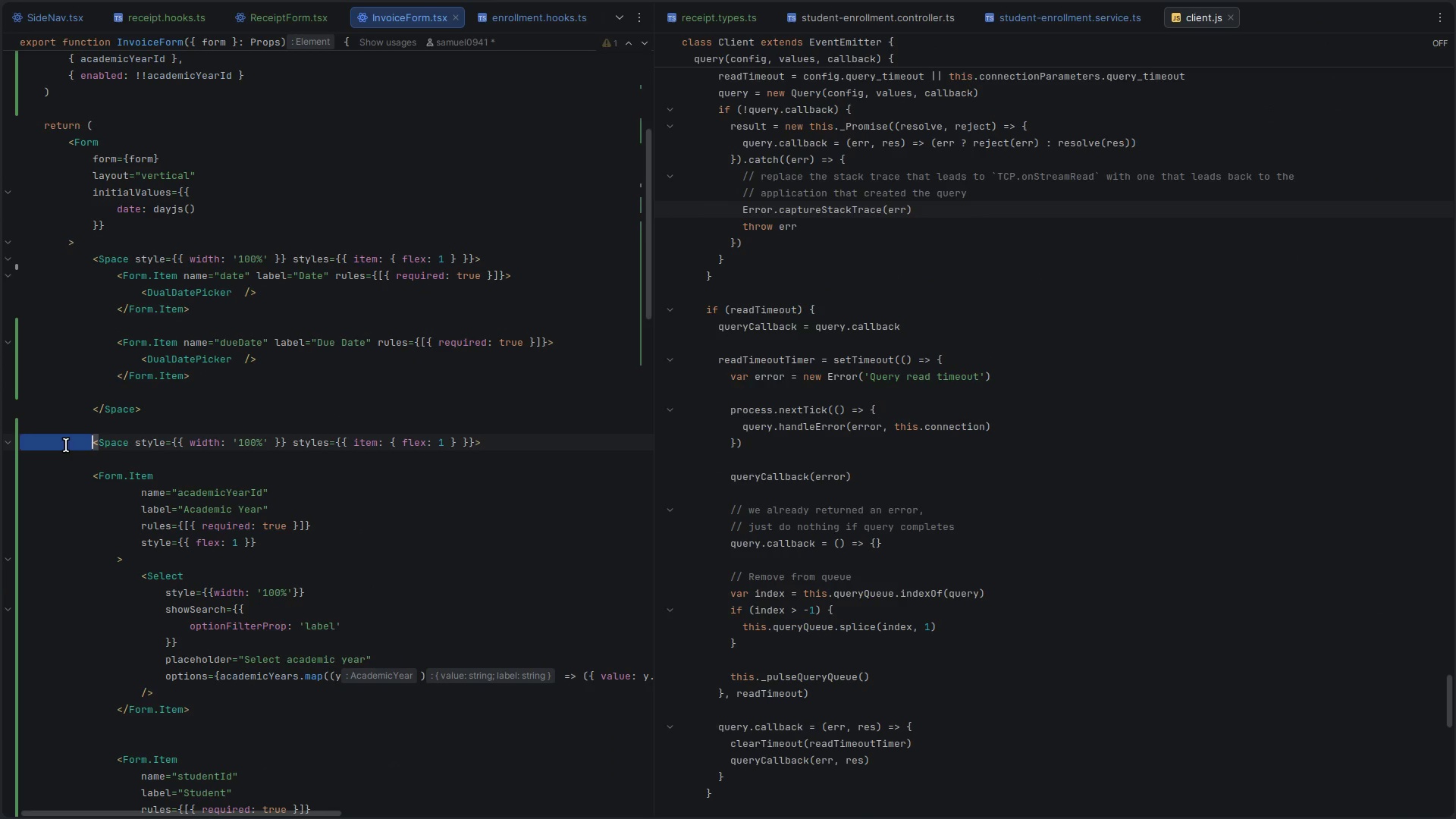 
key(Tab)
 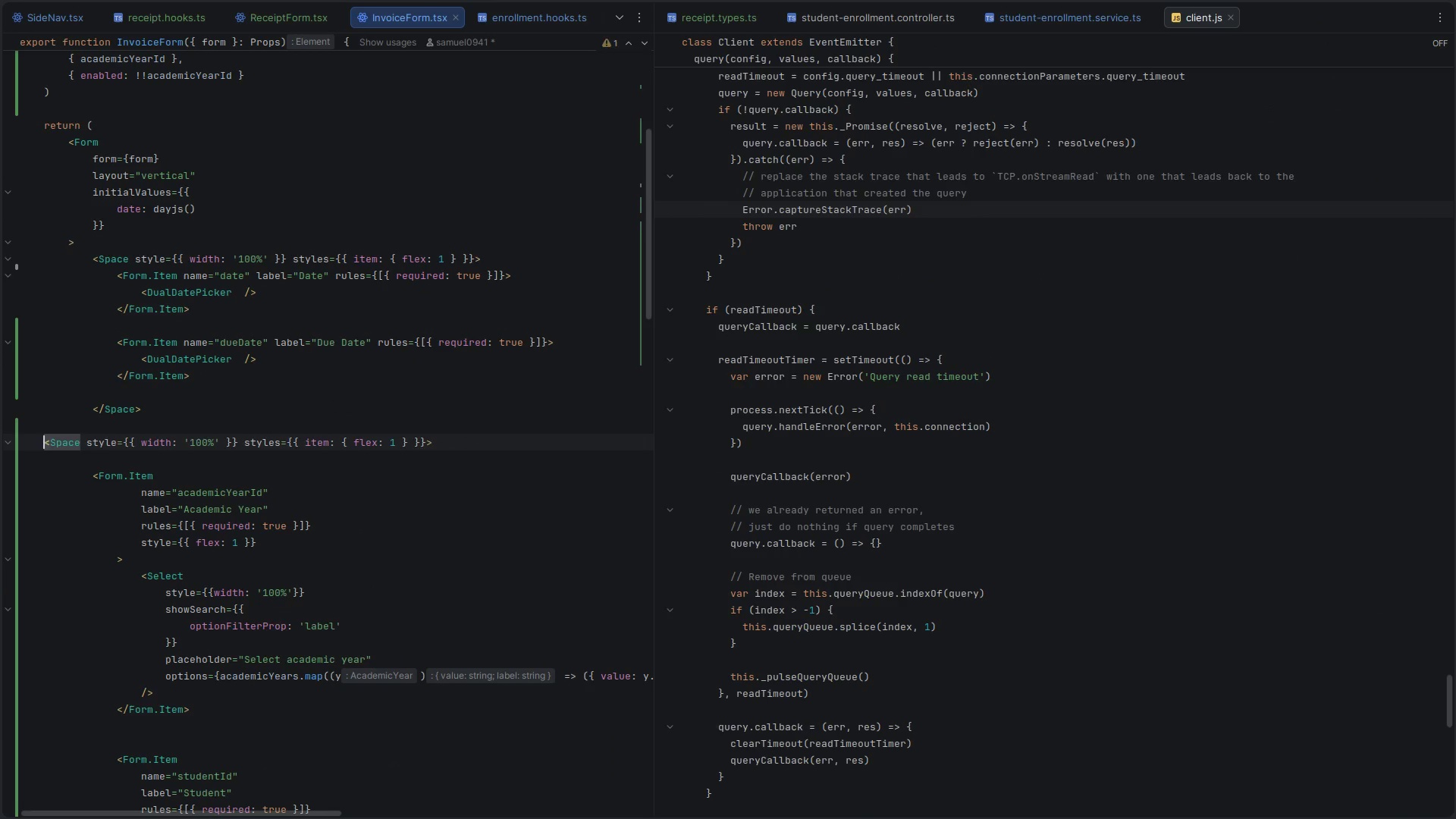 
key(Tab)
 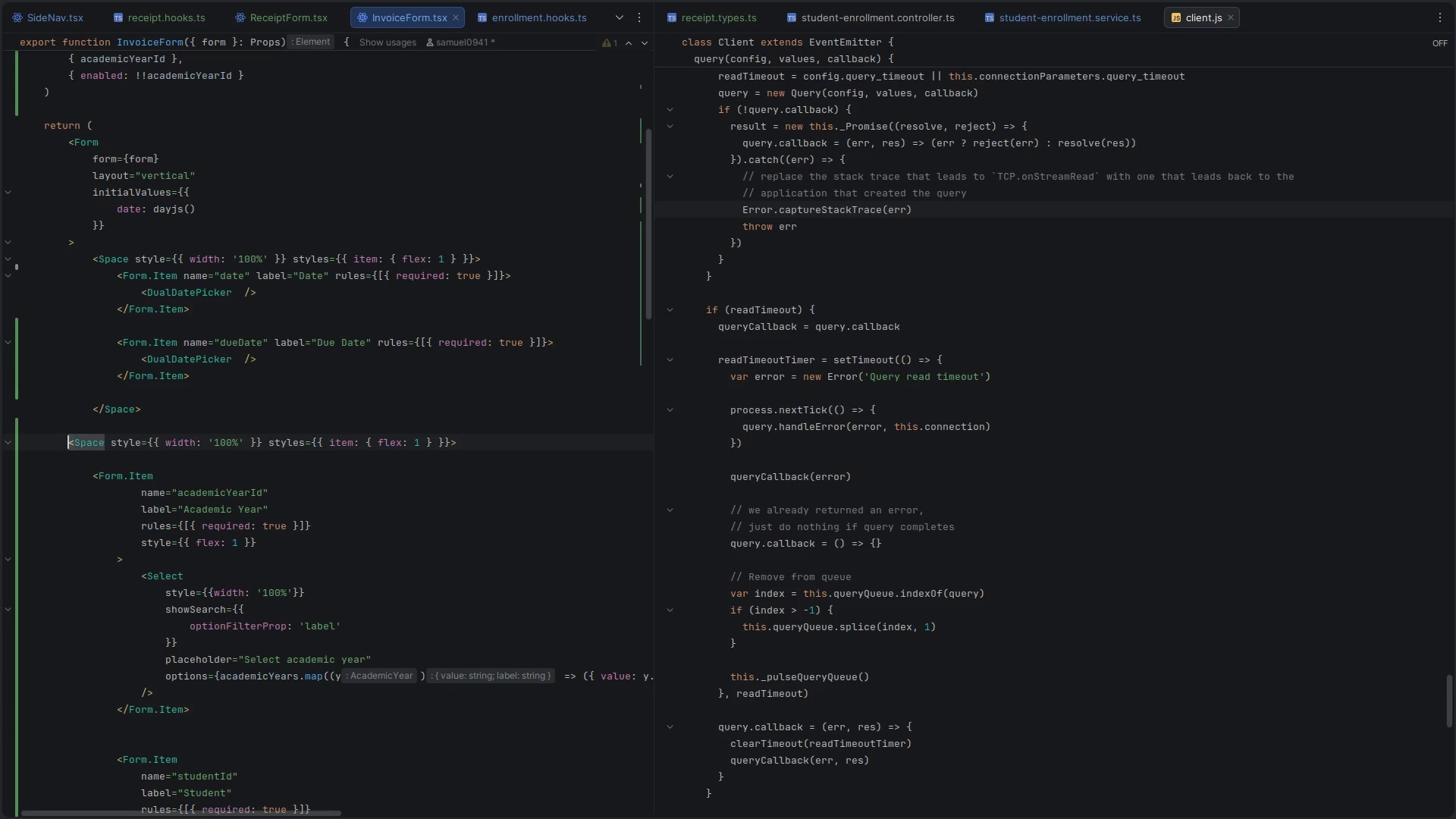 
key(Tab)
 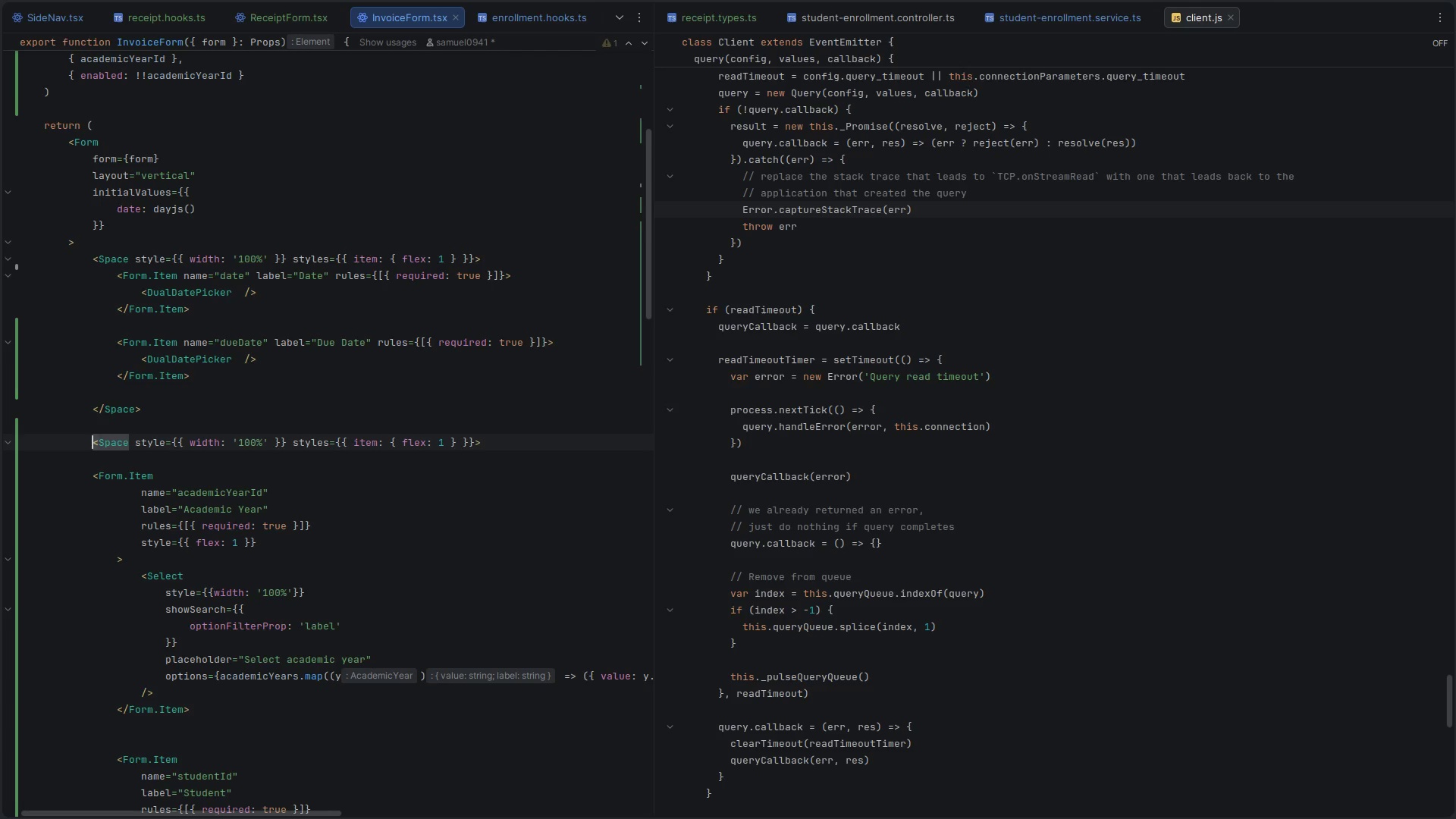 
key(Backspace)
 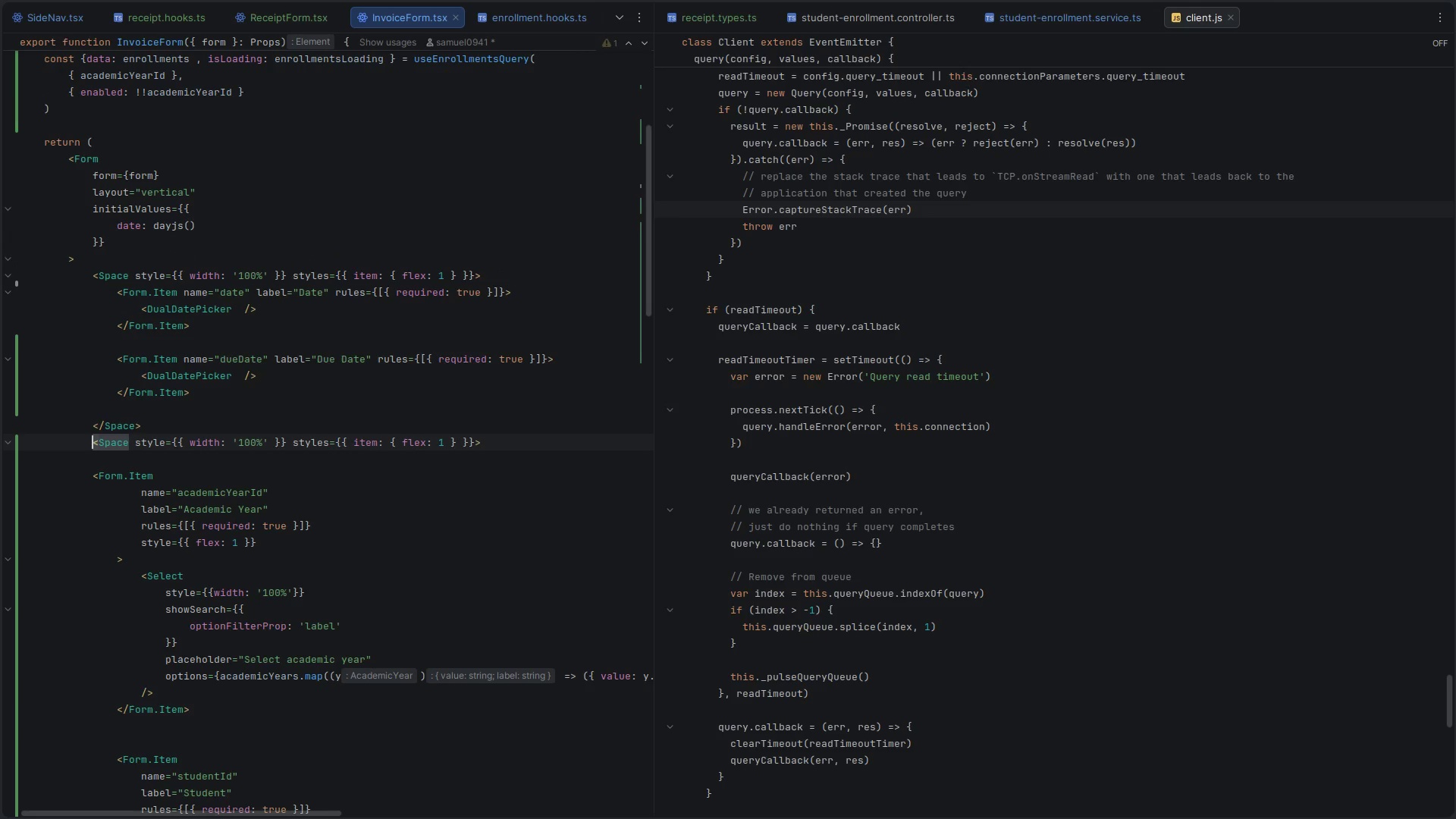 
key(Enter)
 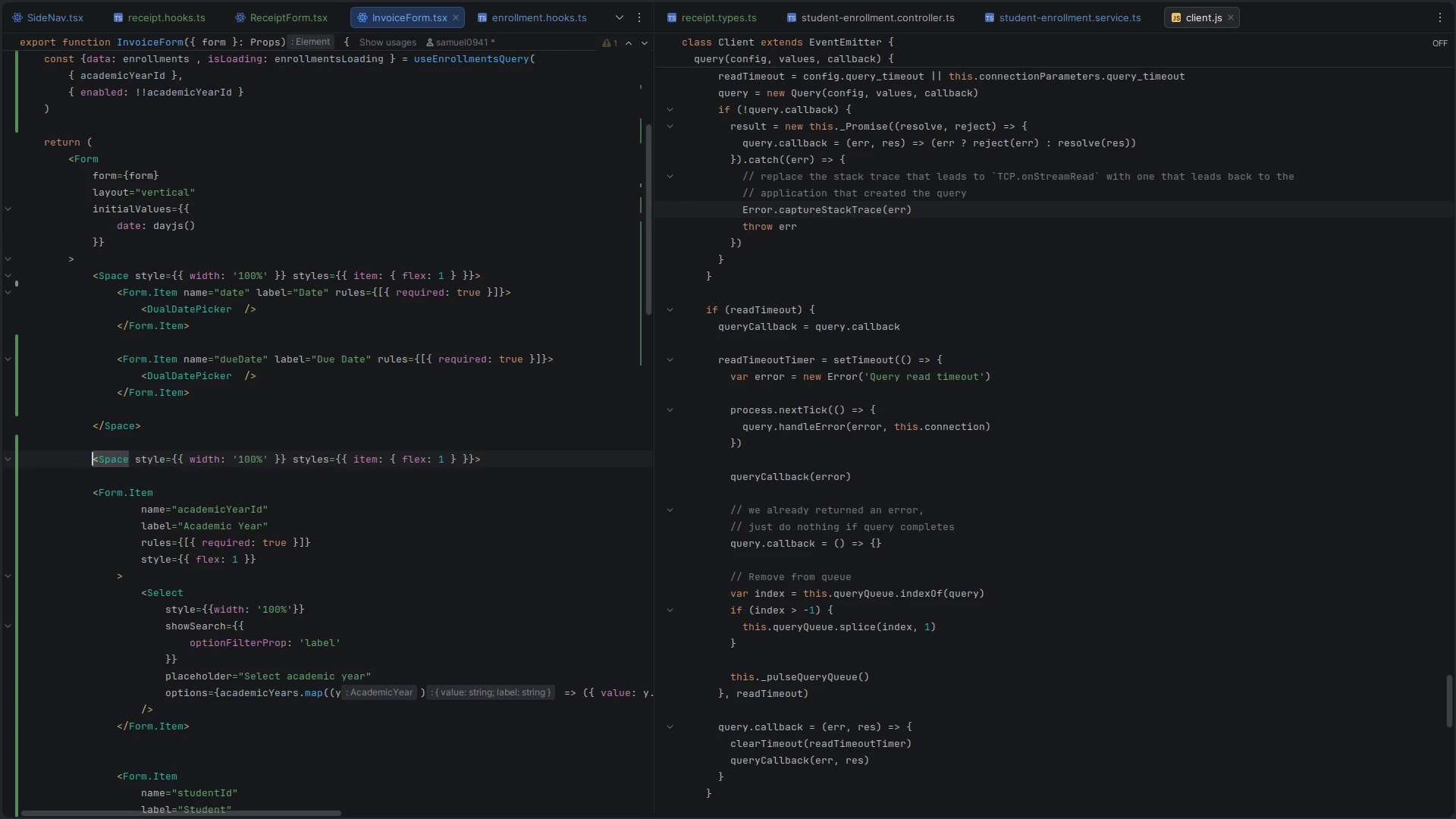 
key(Backspace)
 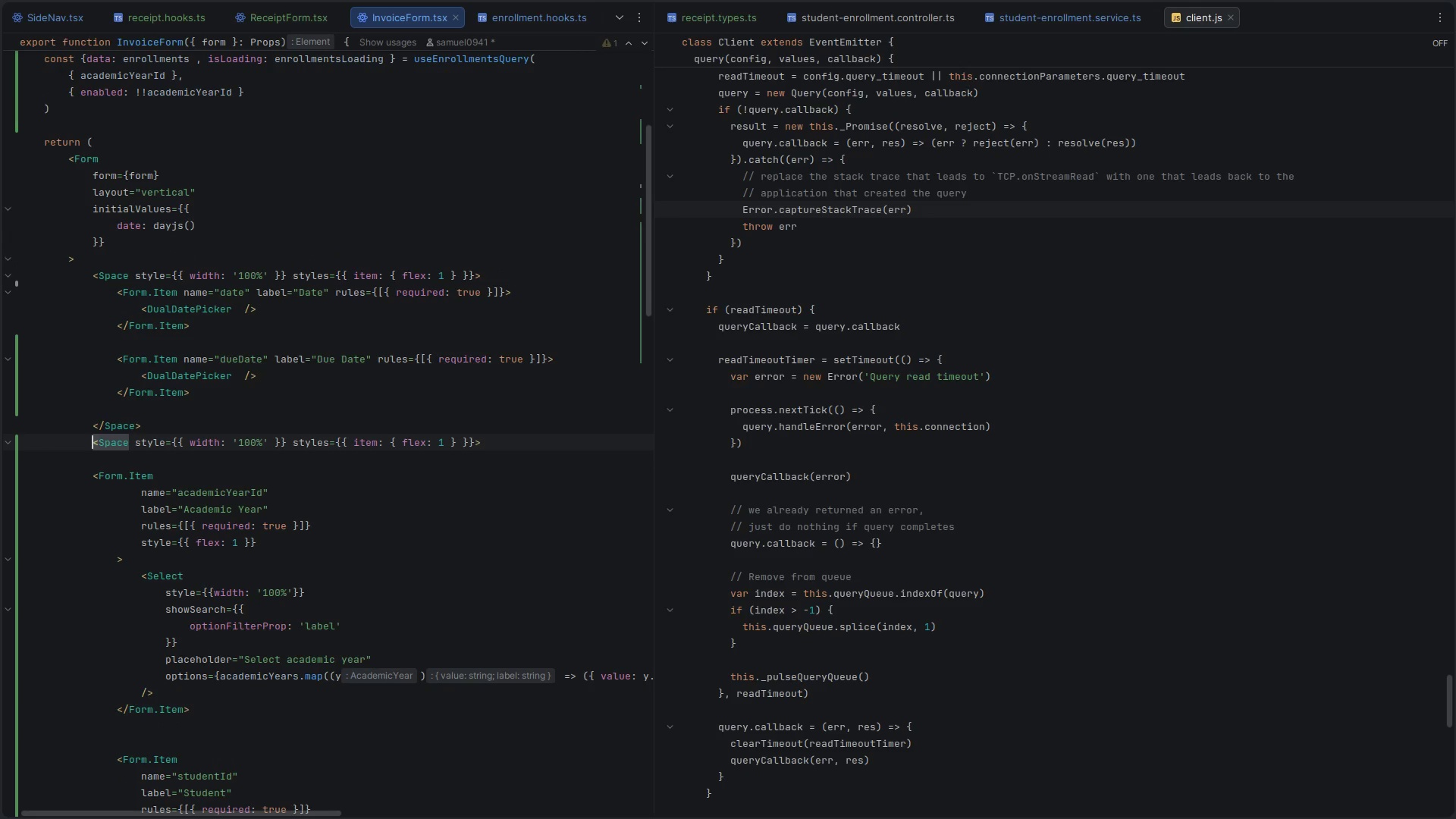 
hold_key(key=ControlLeft, duration=0.45)
 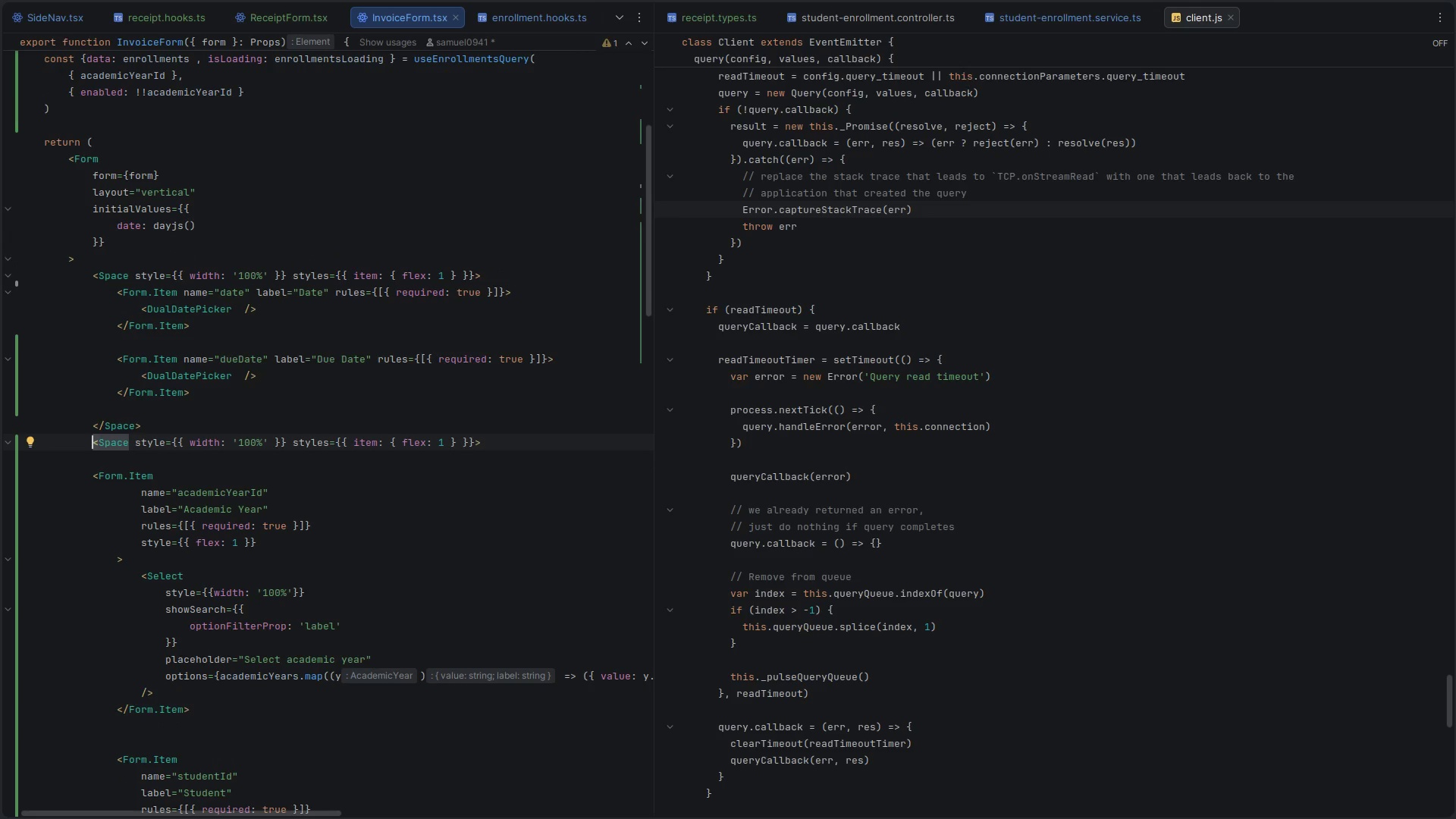 
key(Enter)
 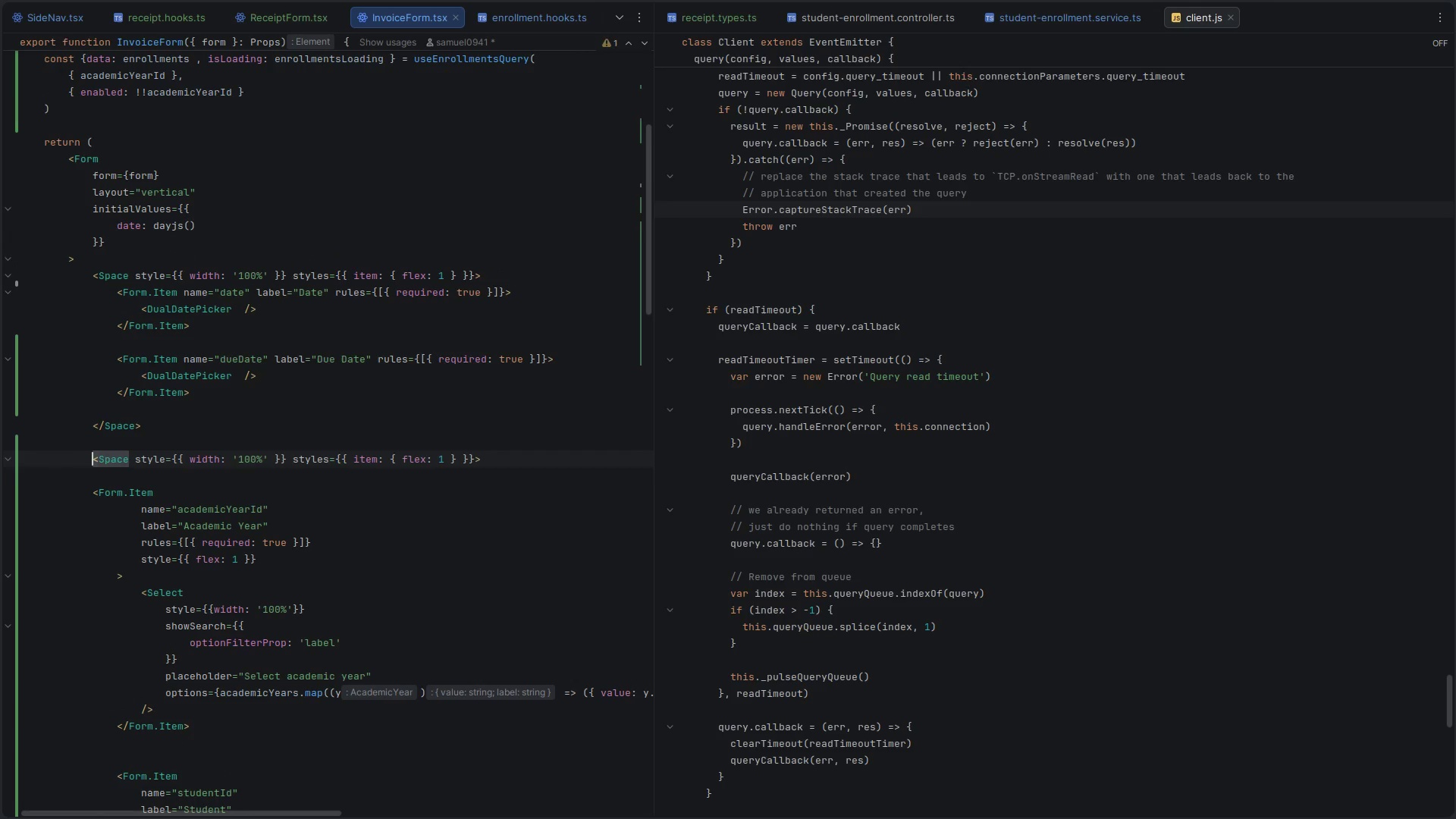 
key(ArrowDown)
 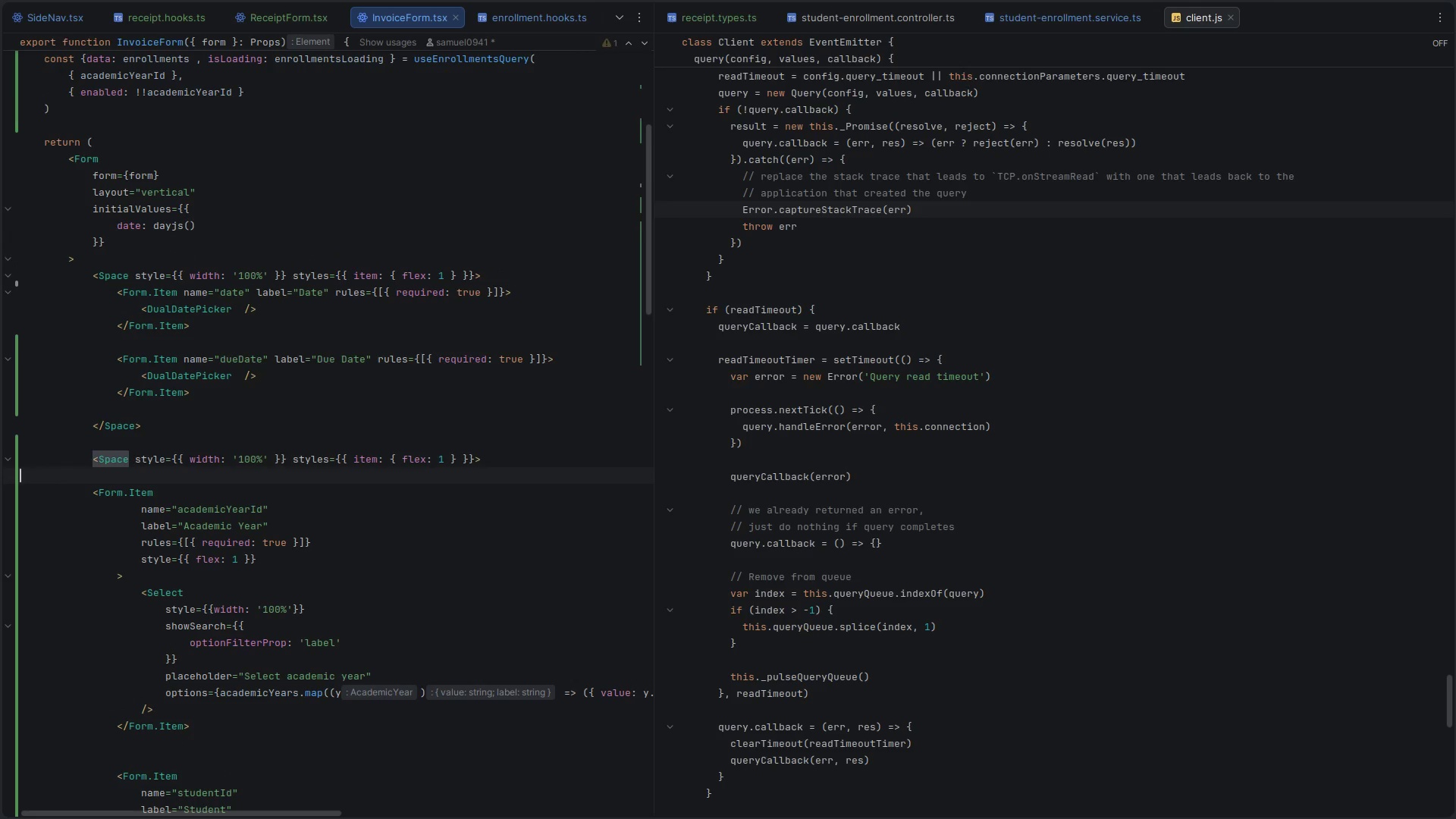 
key(ArrowDown)
 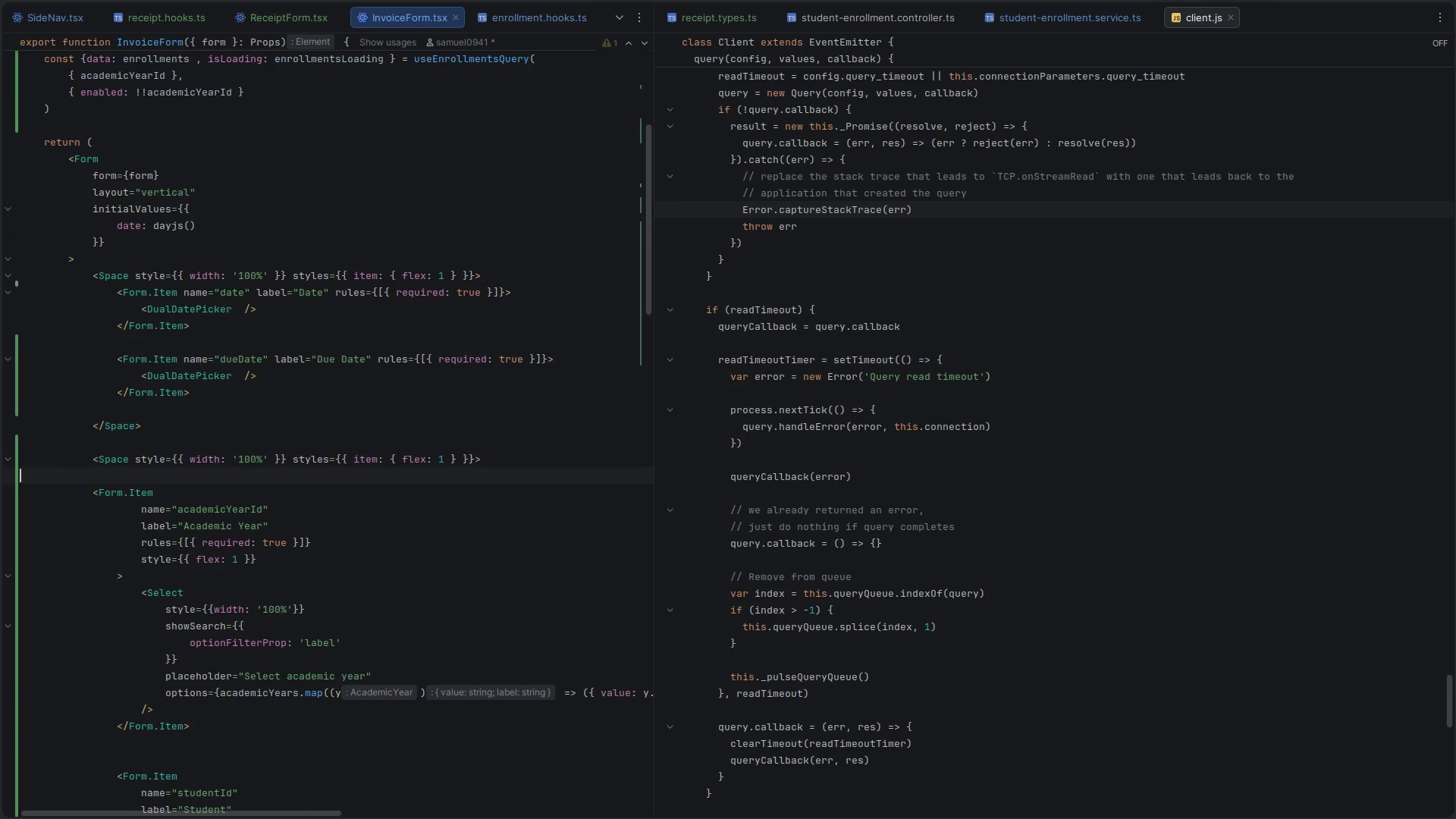 
key(Control+ControlLeft)
 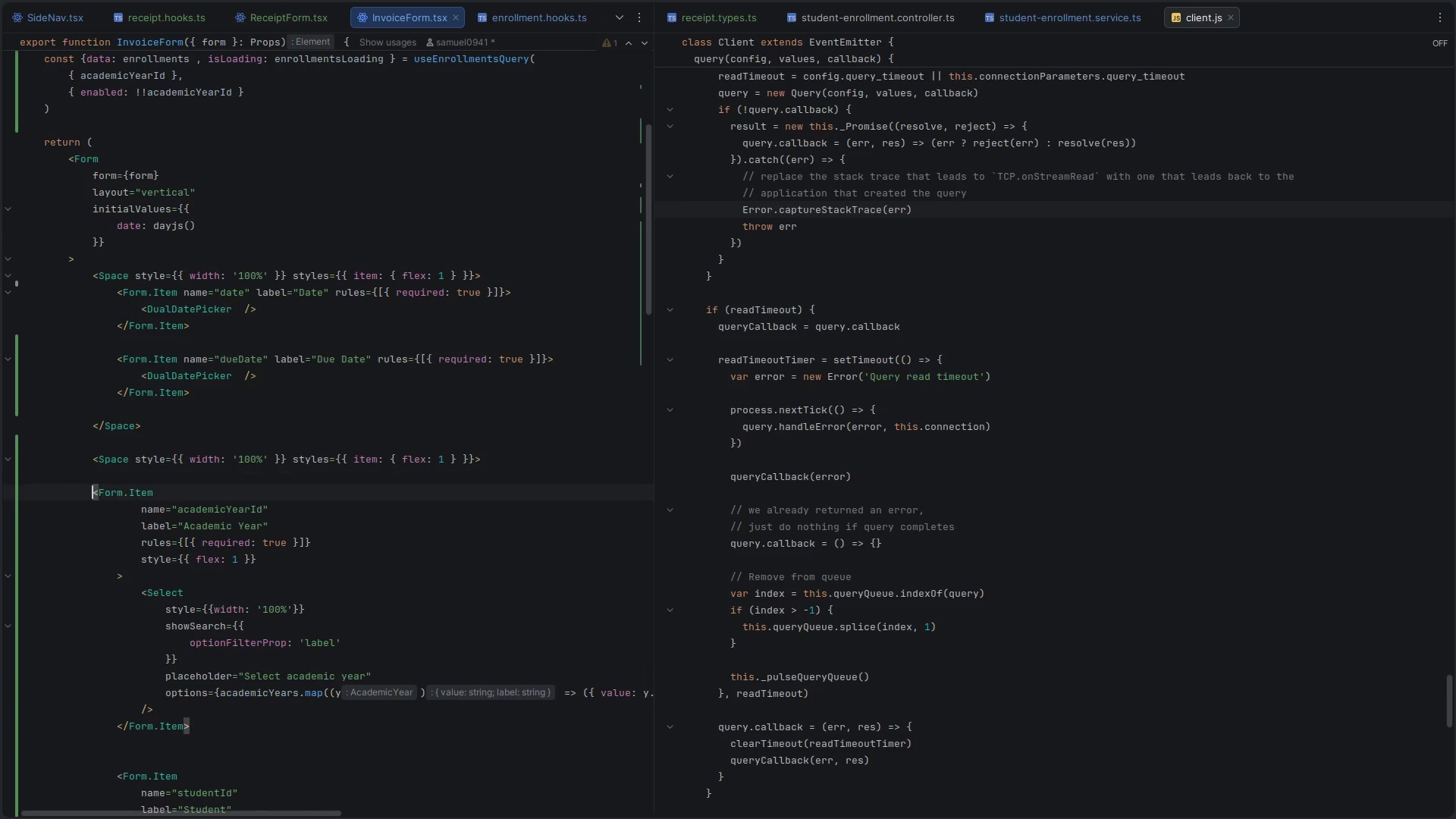 
key(Control+X)
 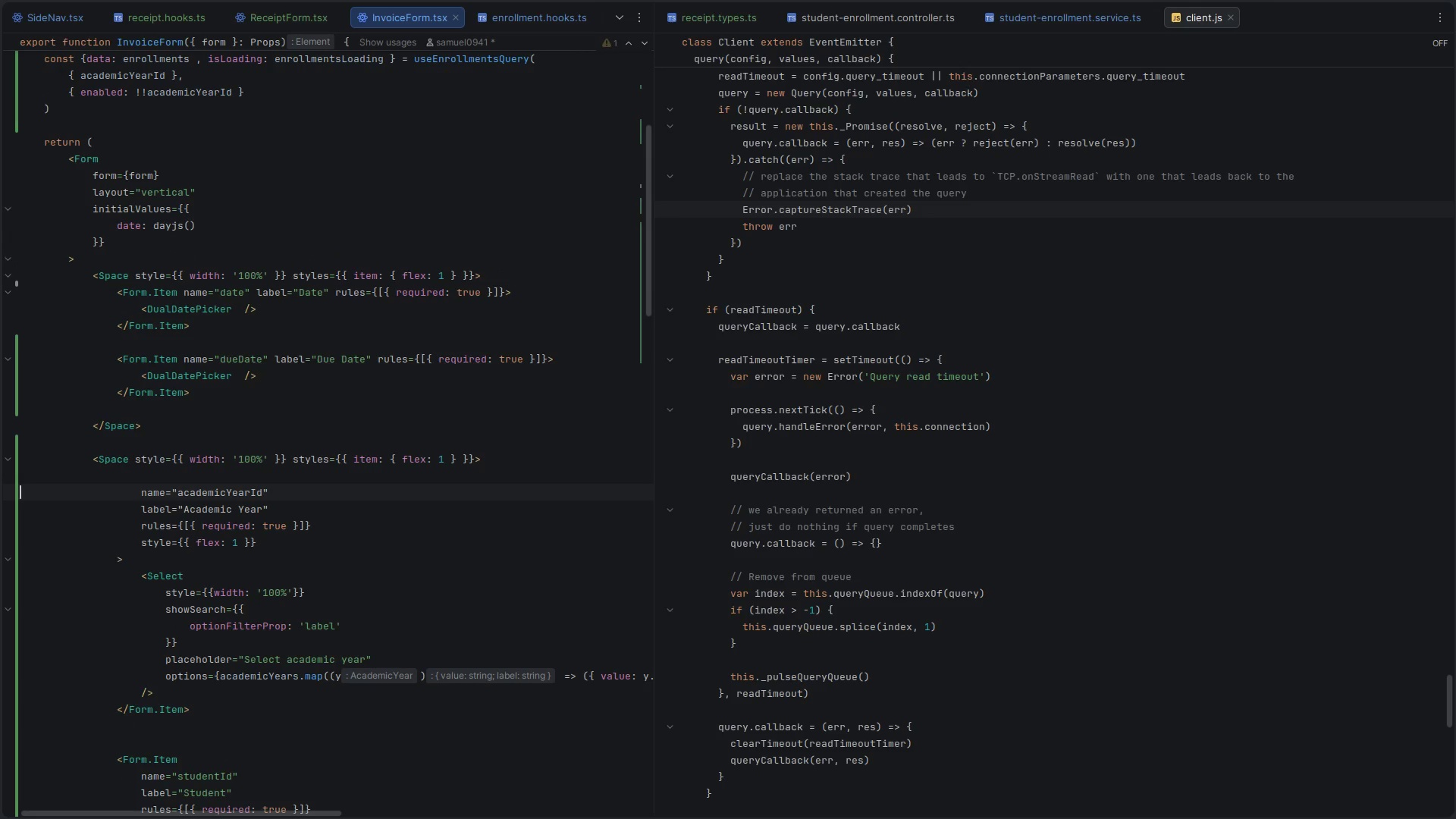 
key(Control+ControlLeft)
 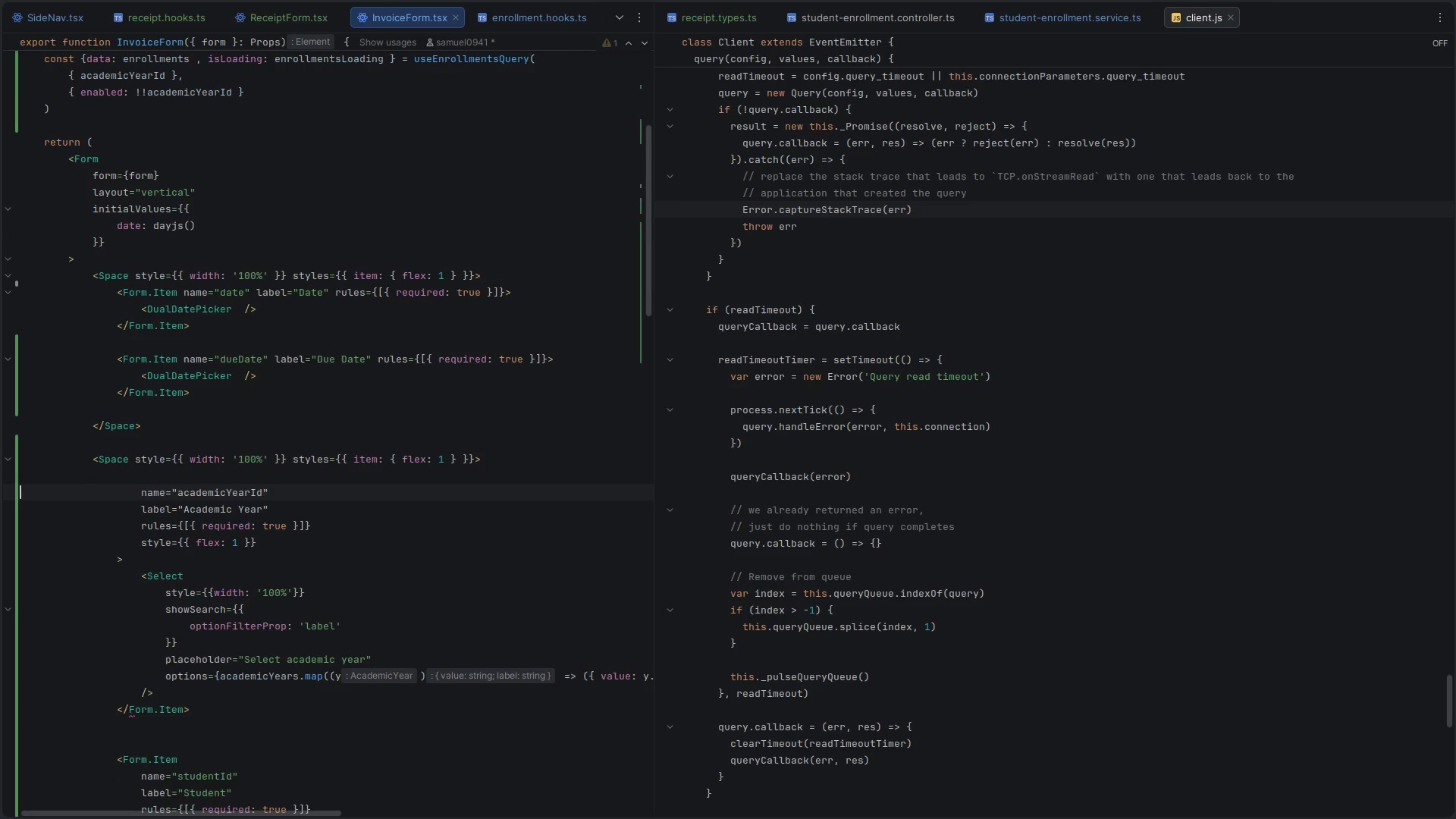 
key(Control+Z)
 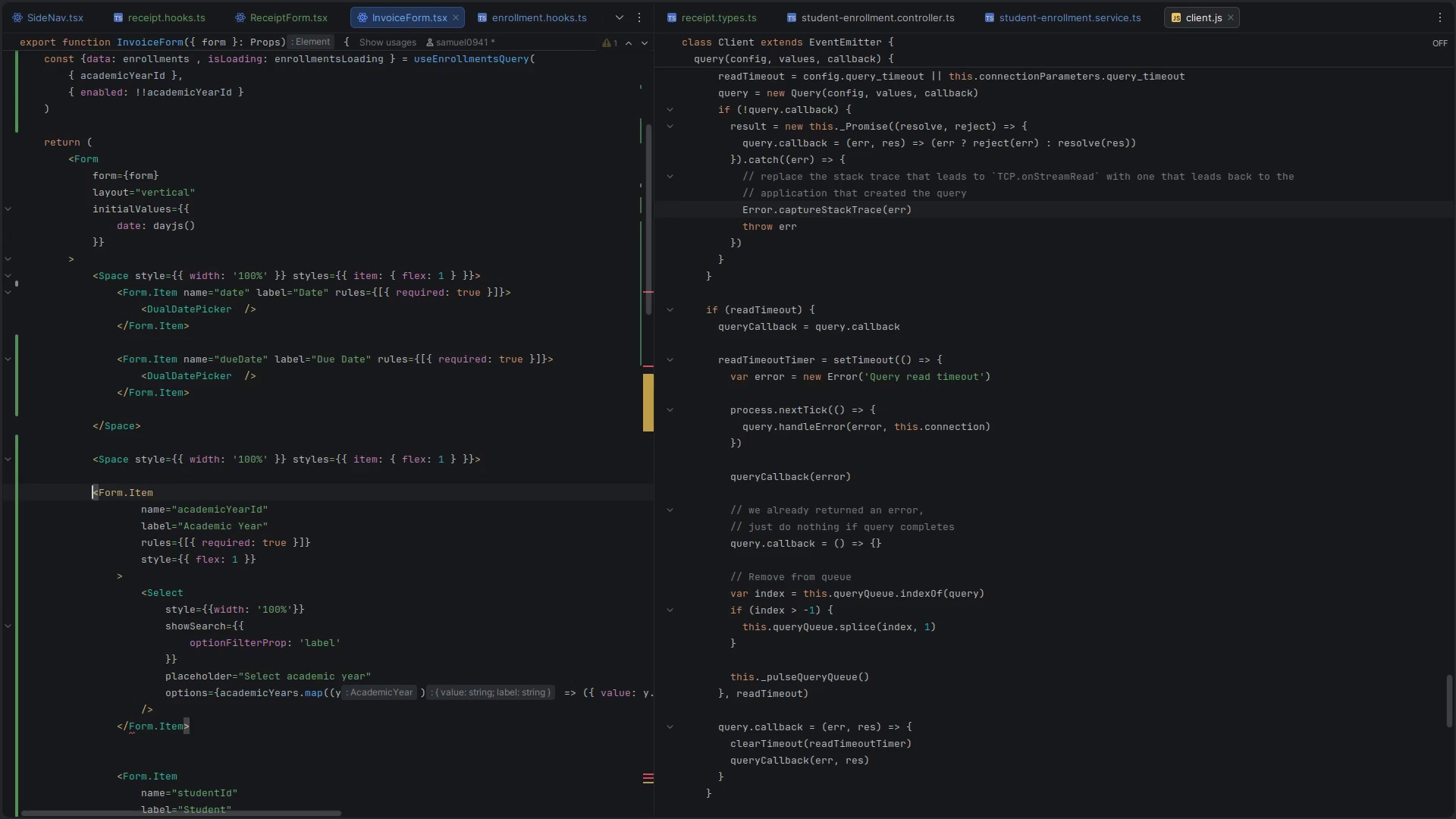 
key(ArrowUp)
 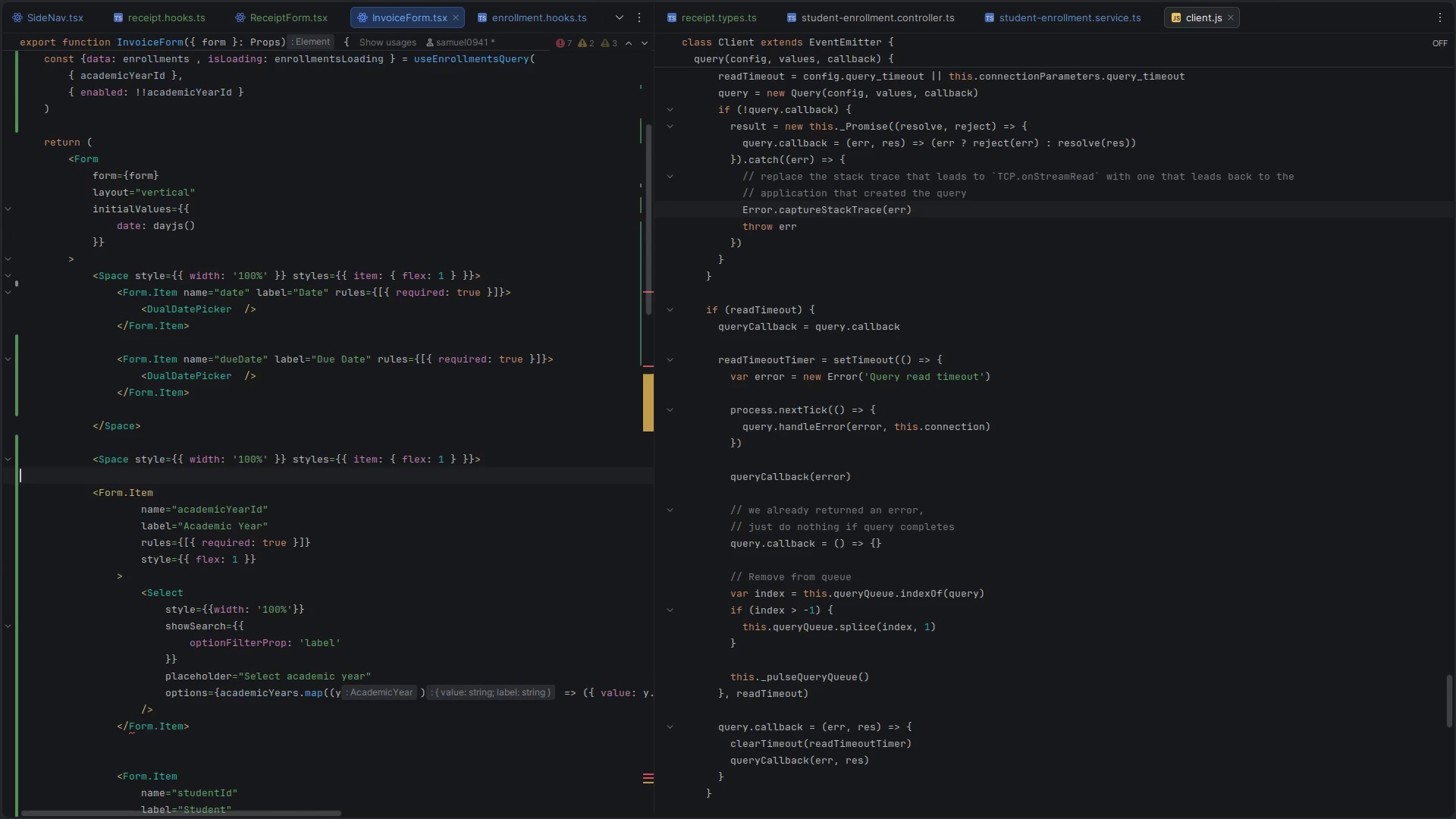 
key(Control+ControlLeft)
 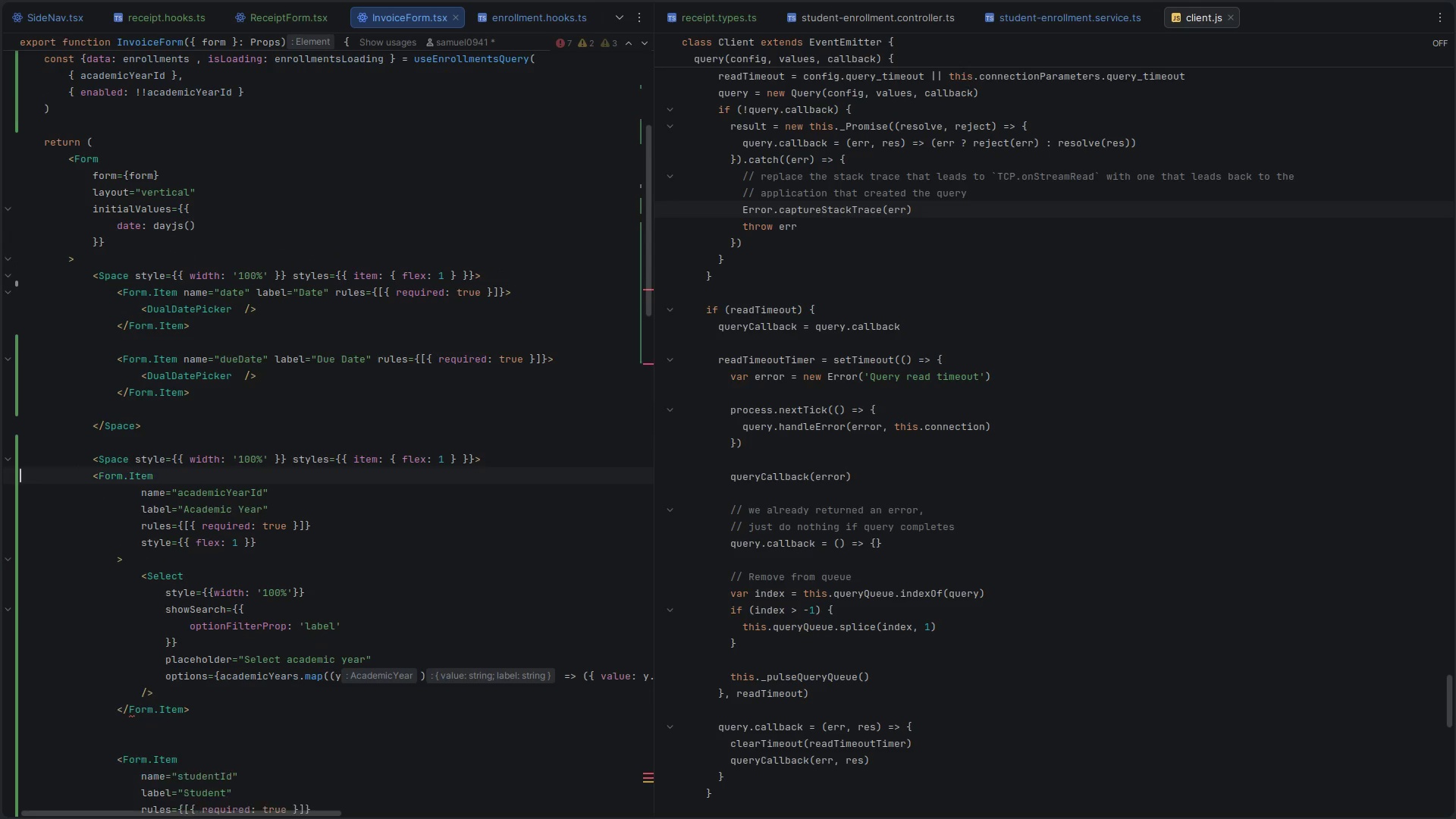 
key(Control+X)
 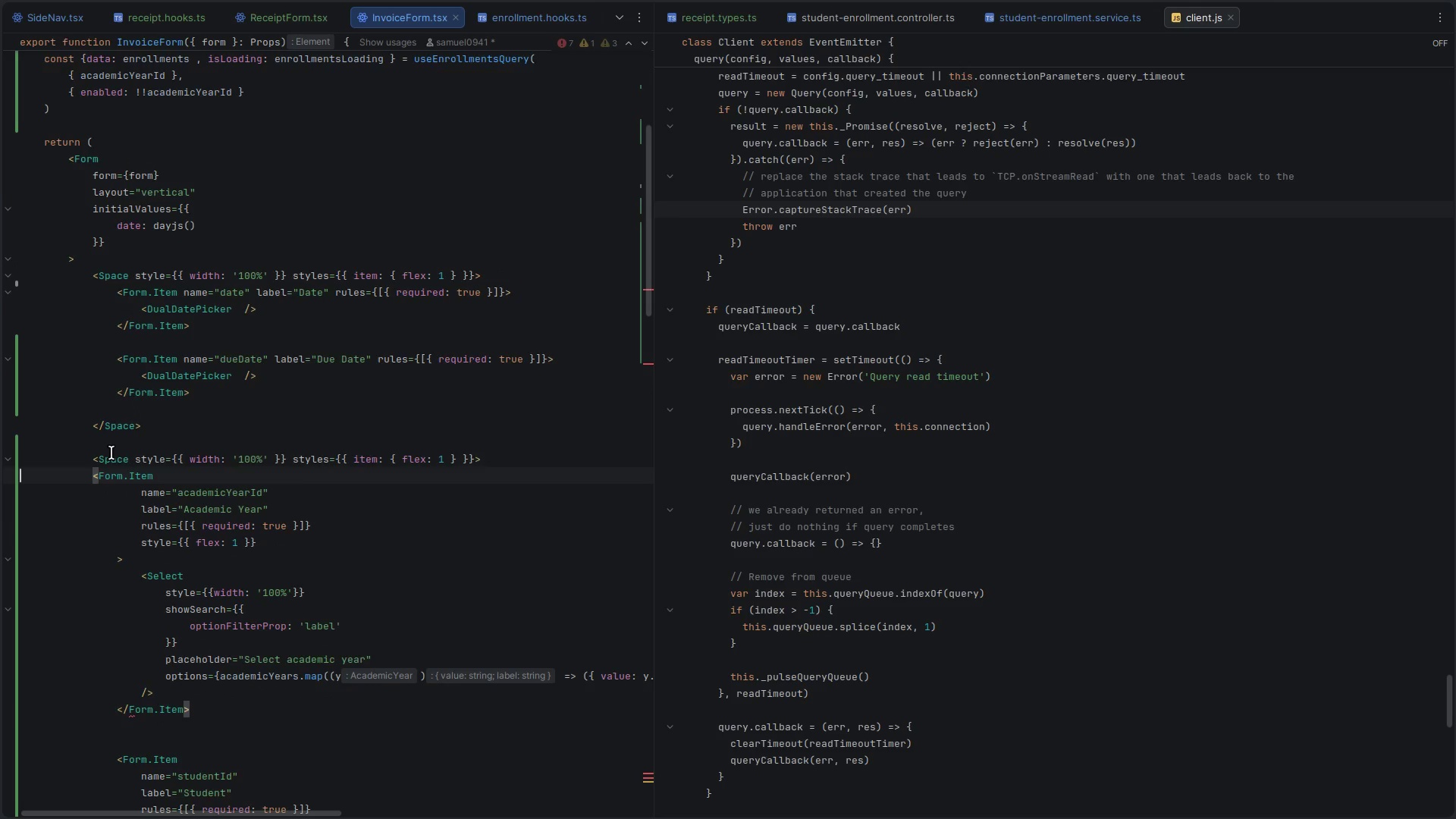 
scroll: coordinate [111, 453], scroll_direction: down, amount: 5.0
 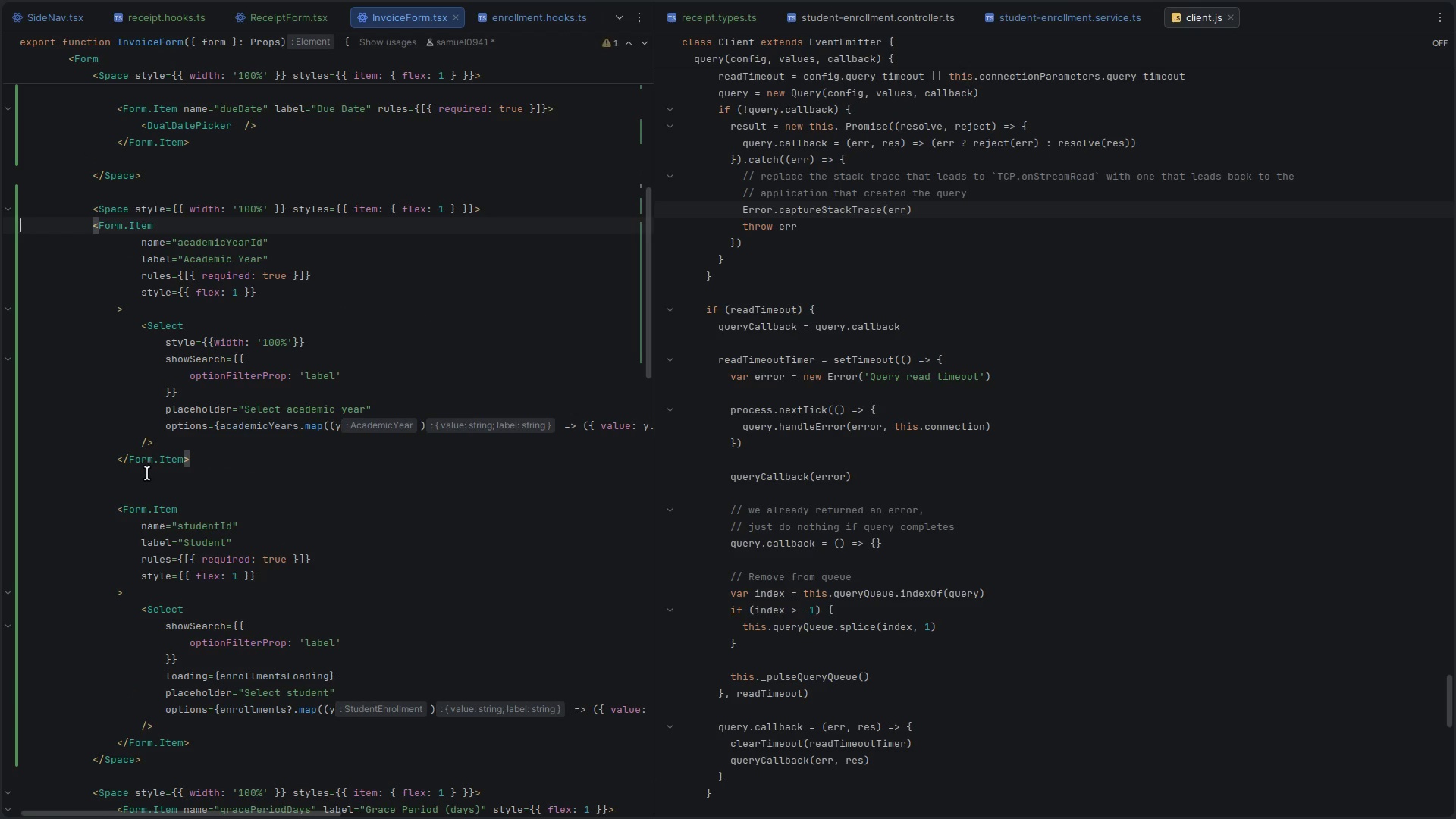 
left_click([148, 466])
 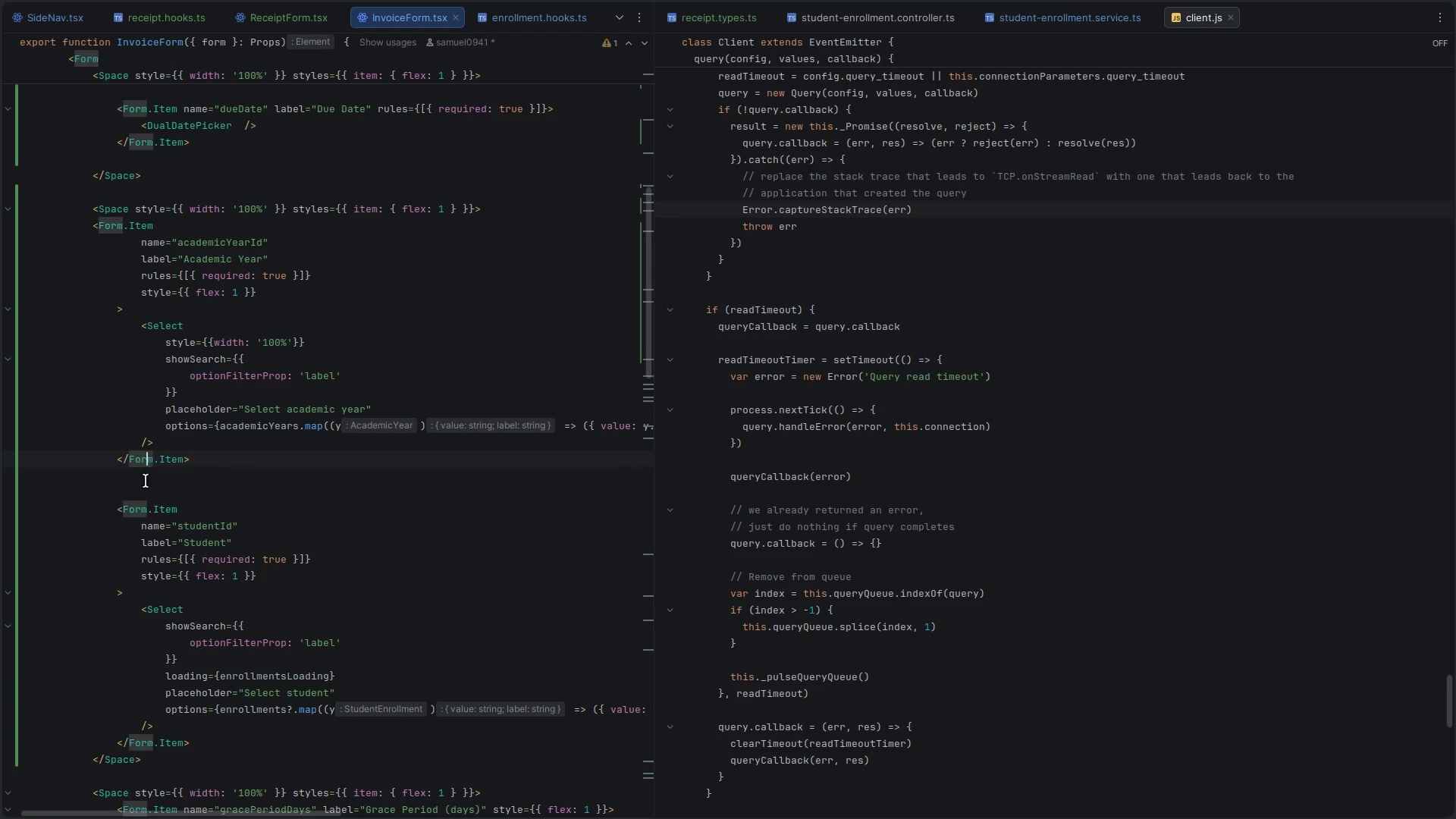 
left_click([146, 481])
 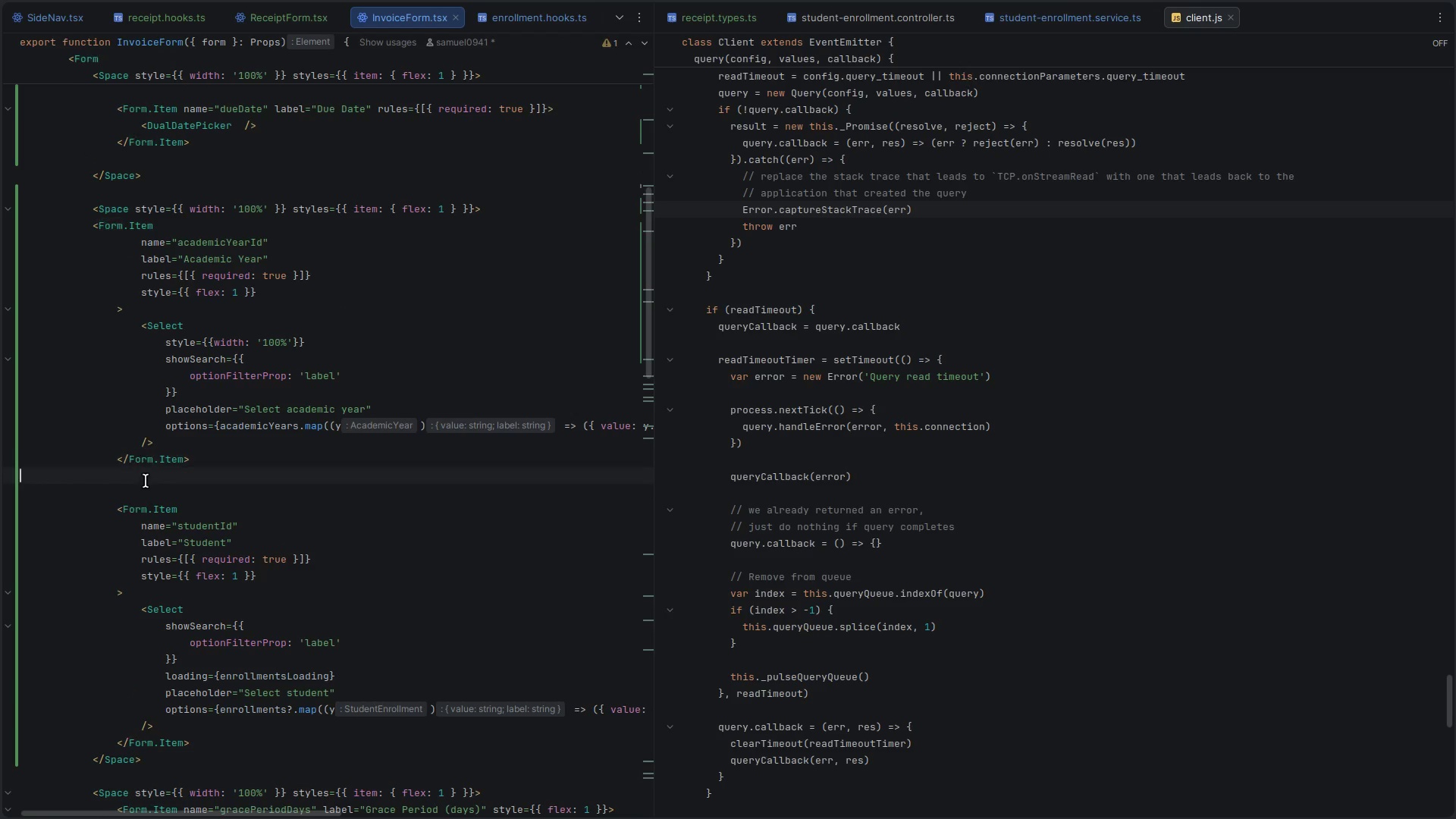 
key(Control+ControlLeft)
 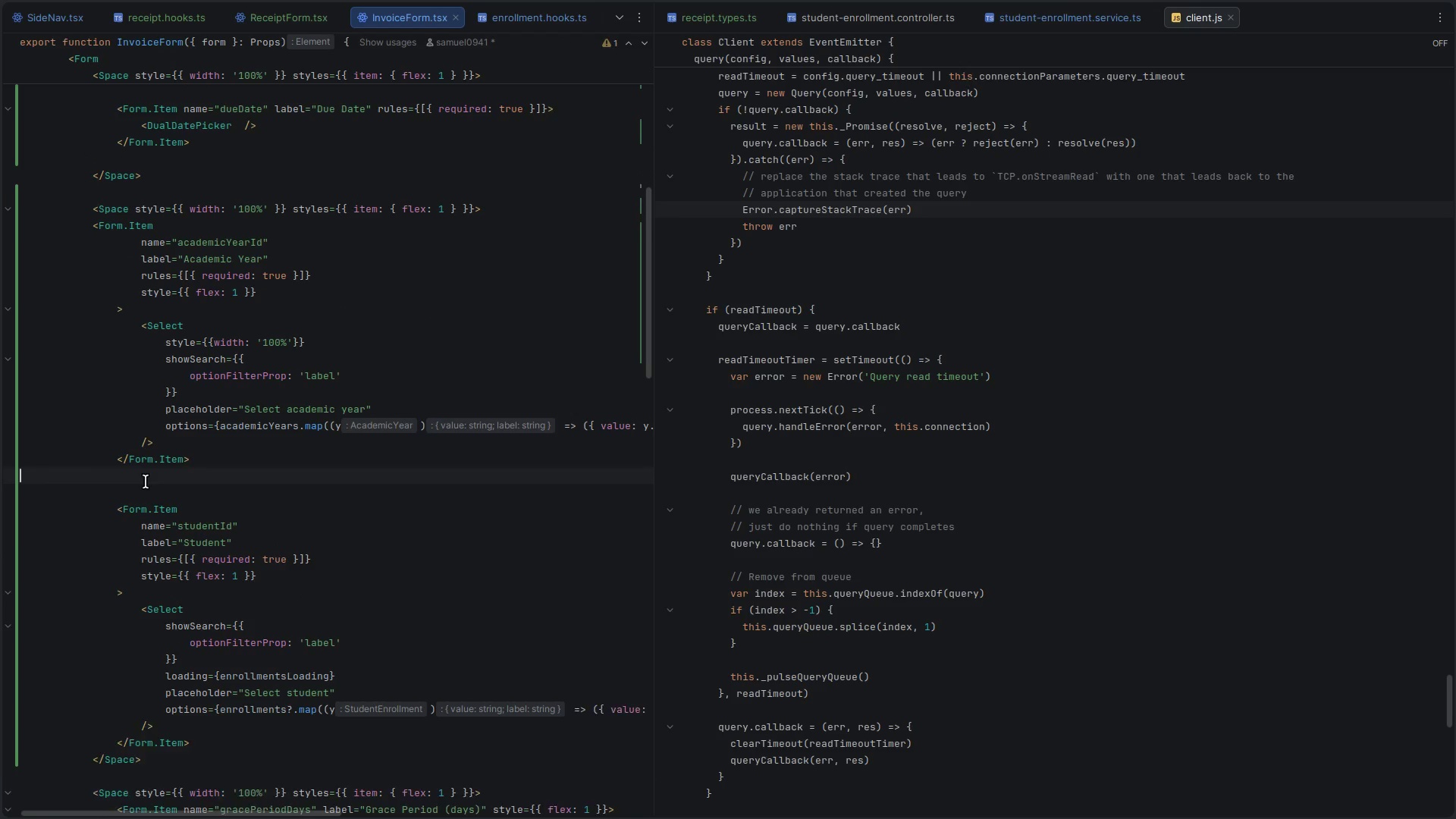 
key(Control+X)
 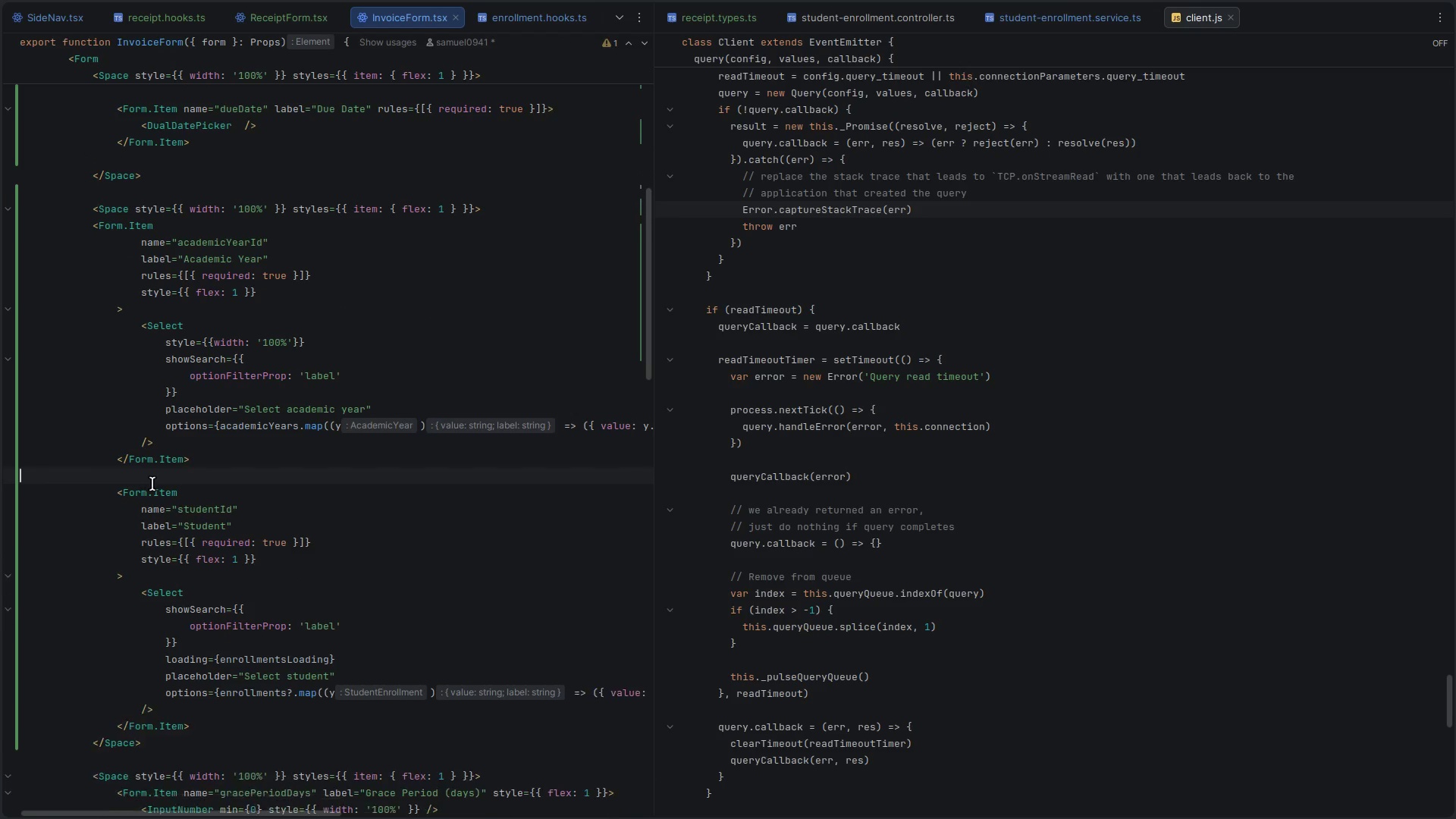 
scroll: coordinate [152, 484], scroll_direction: down, amount: 6.0
 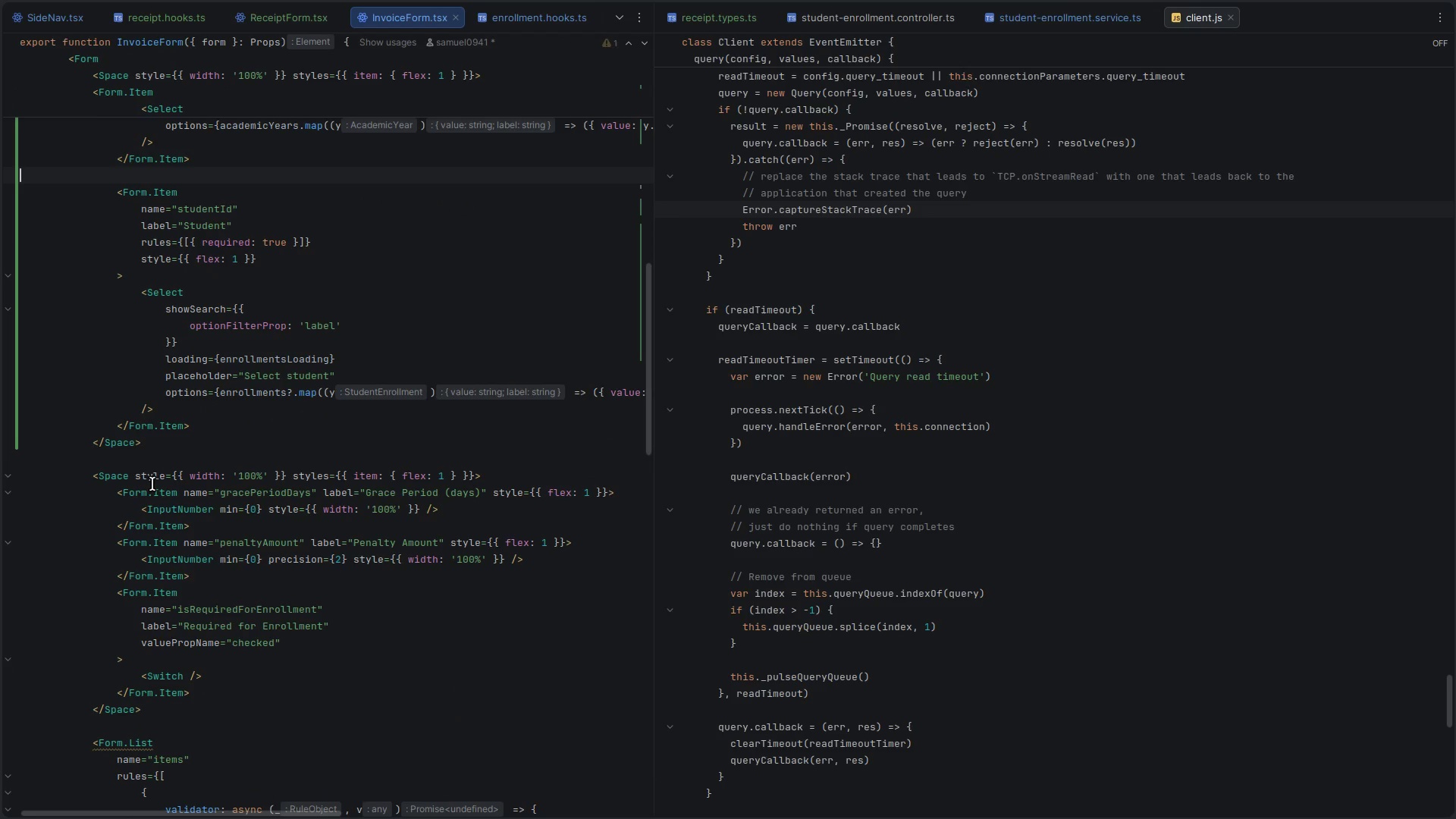 
key(Alt+Control+ArrowLeft)
 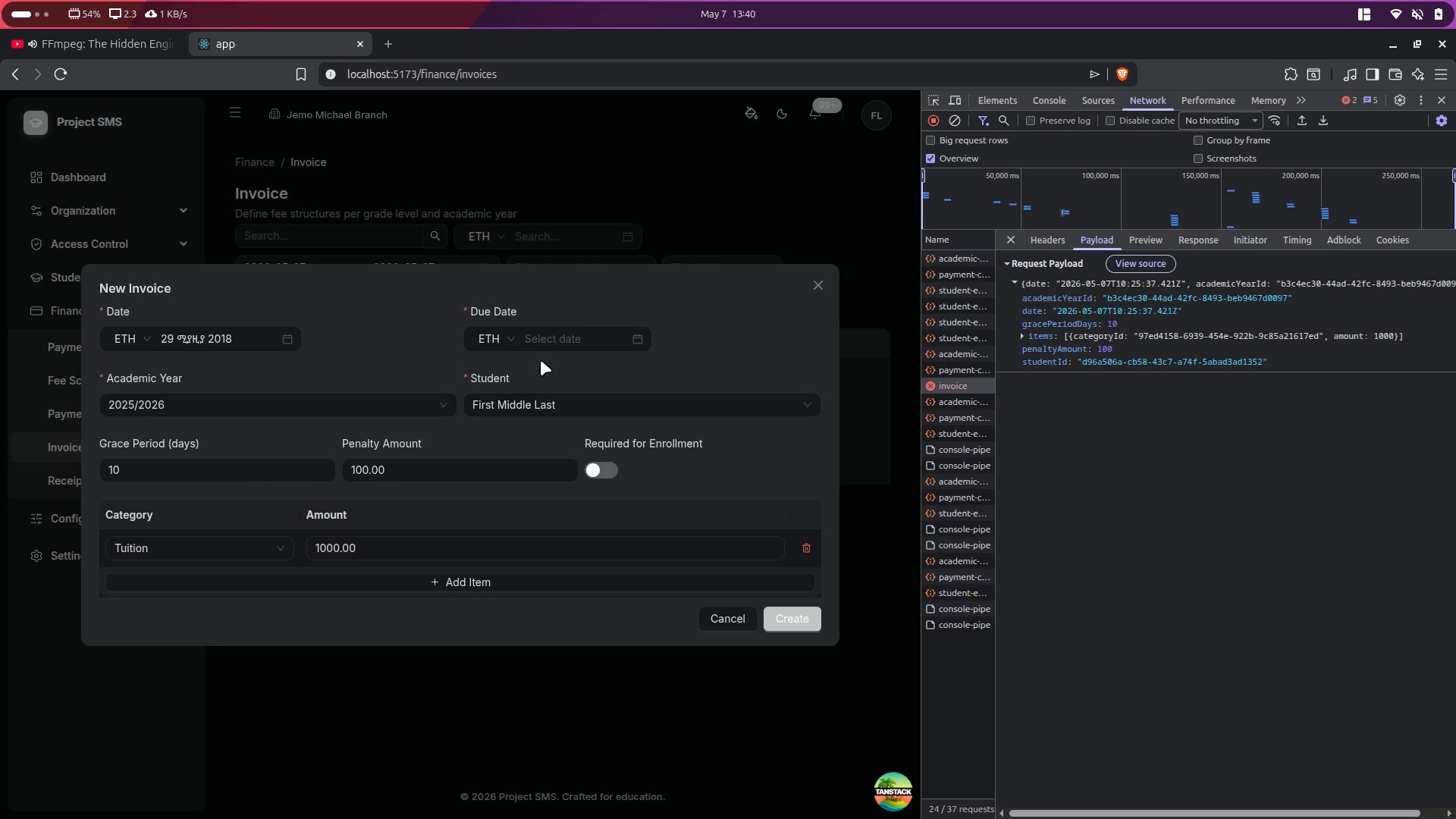 
wait(63.57)
 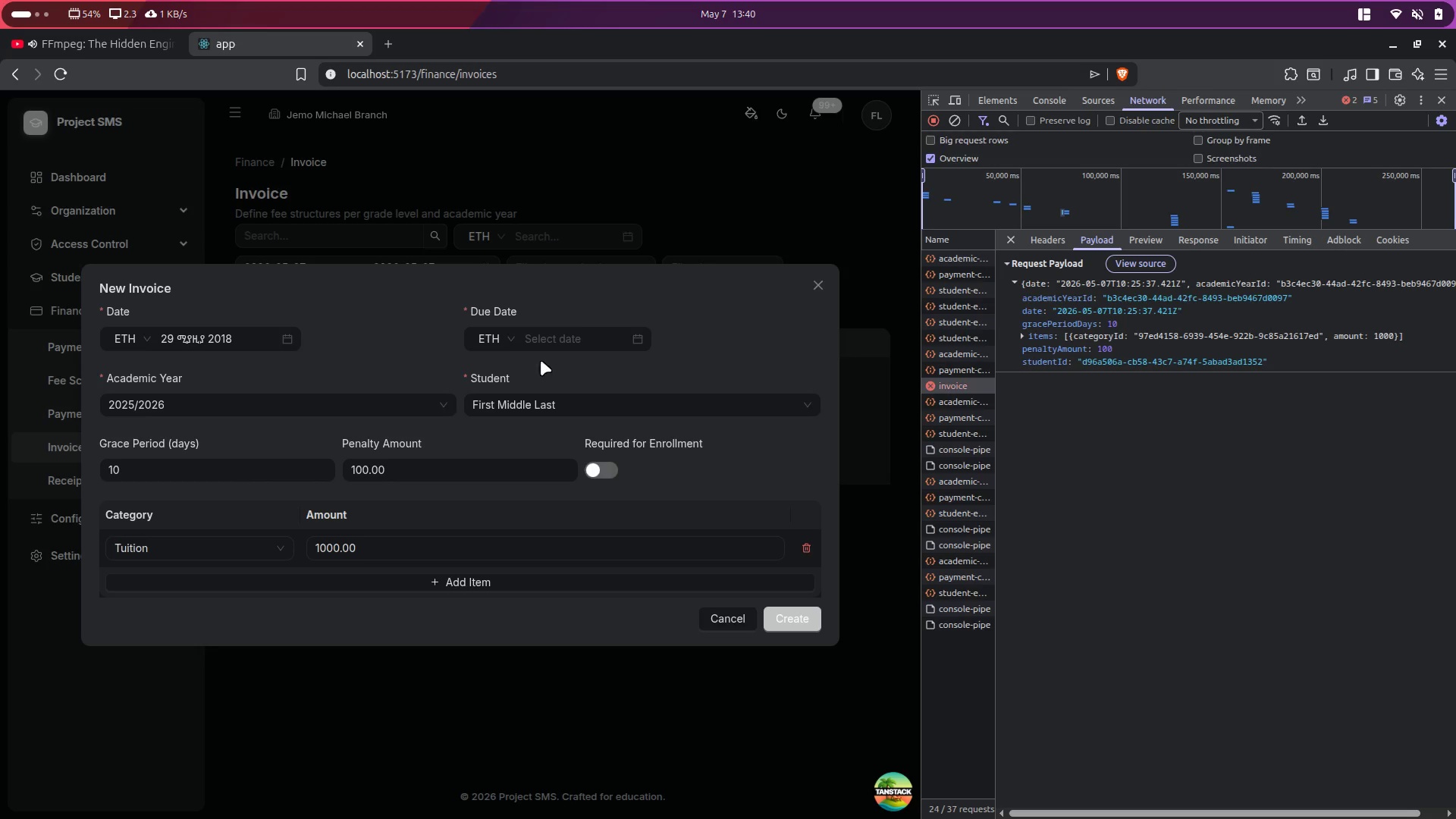 
key(Control+ControlLeft)
 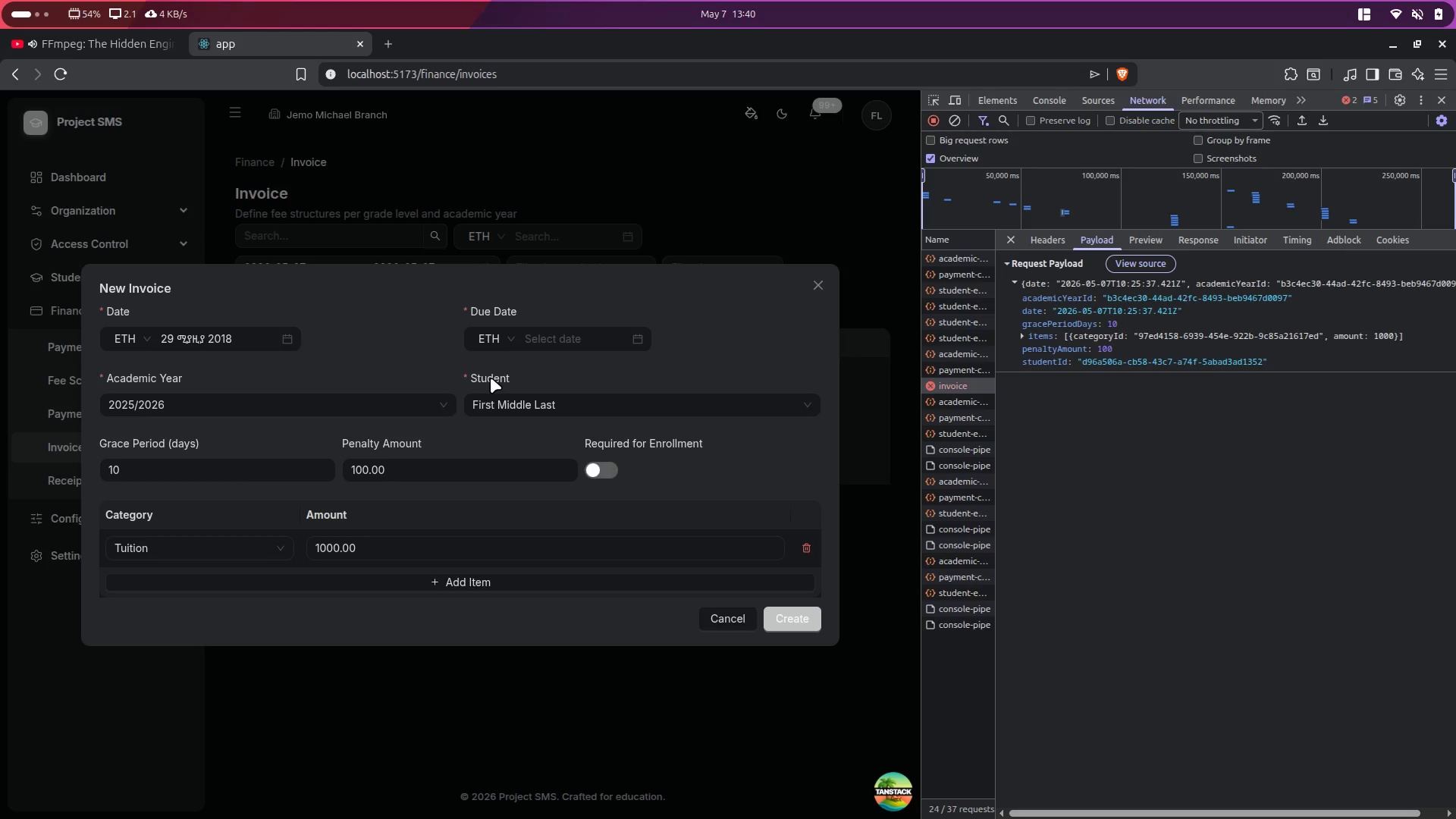 
key(Alt+Control+ArrowLeft)
 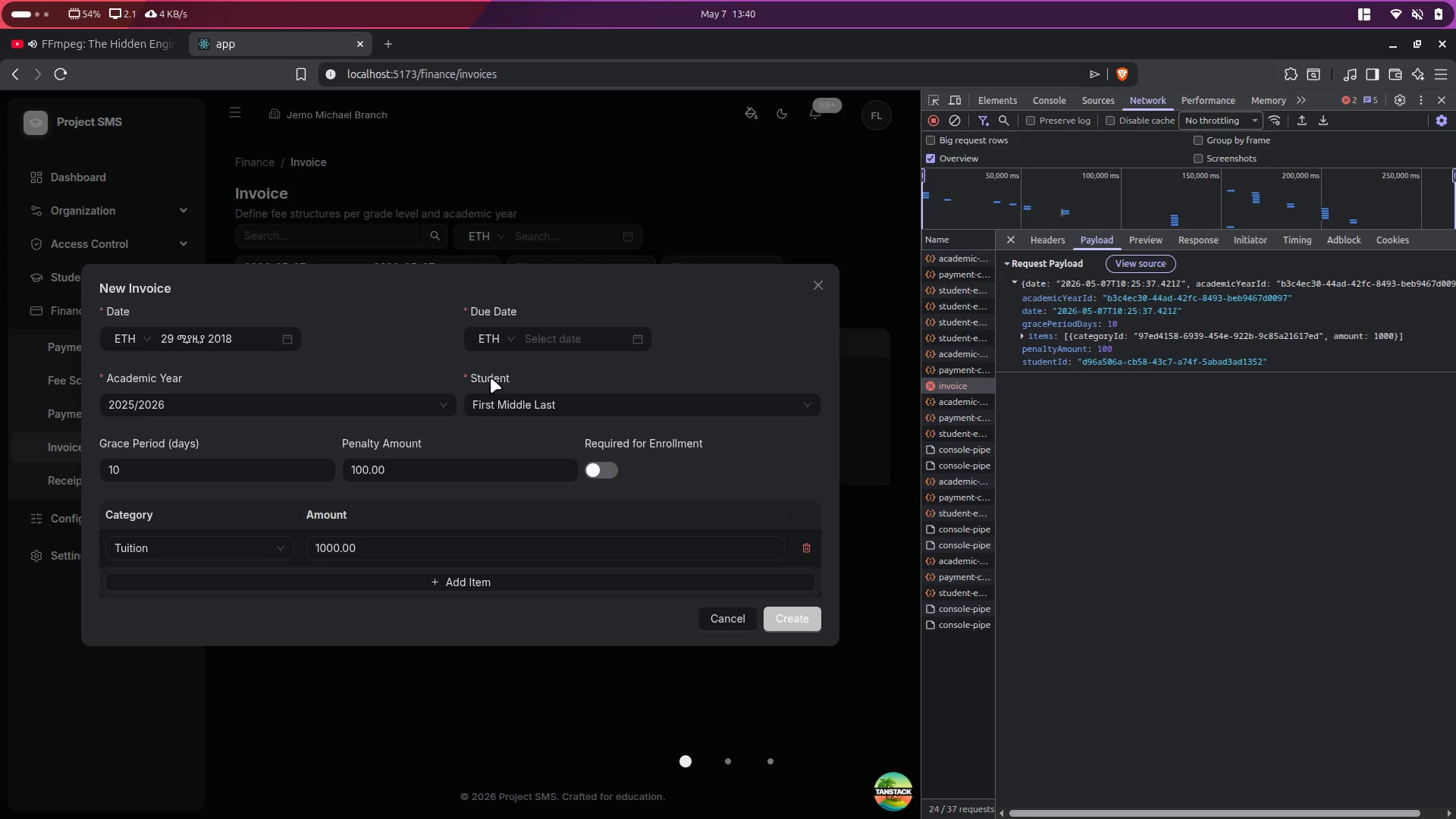 
key(Alt+Control+ArrowRight)
 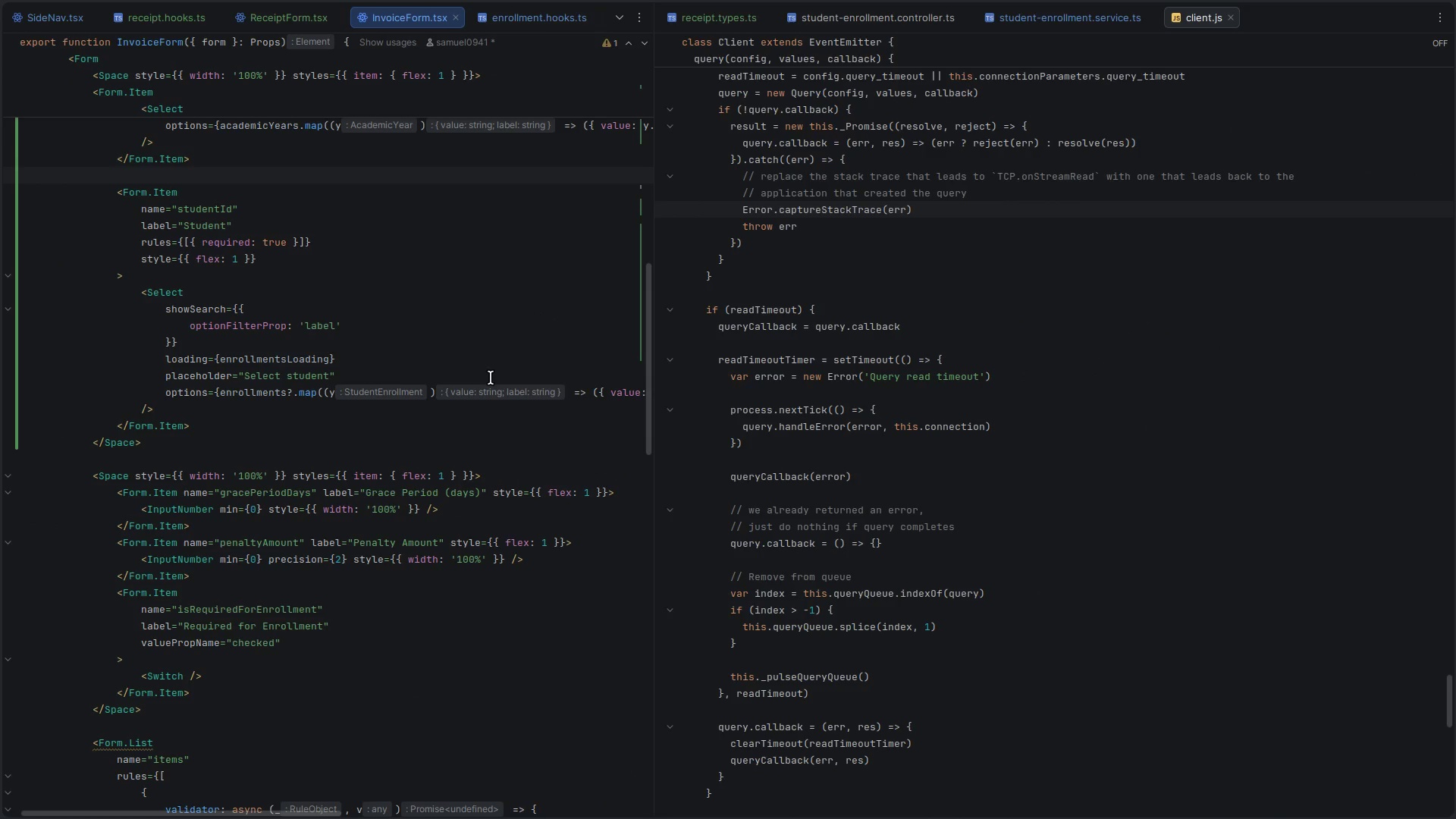 
hold_key(key=ControlLeft, duration=0.58)
 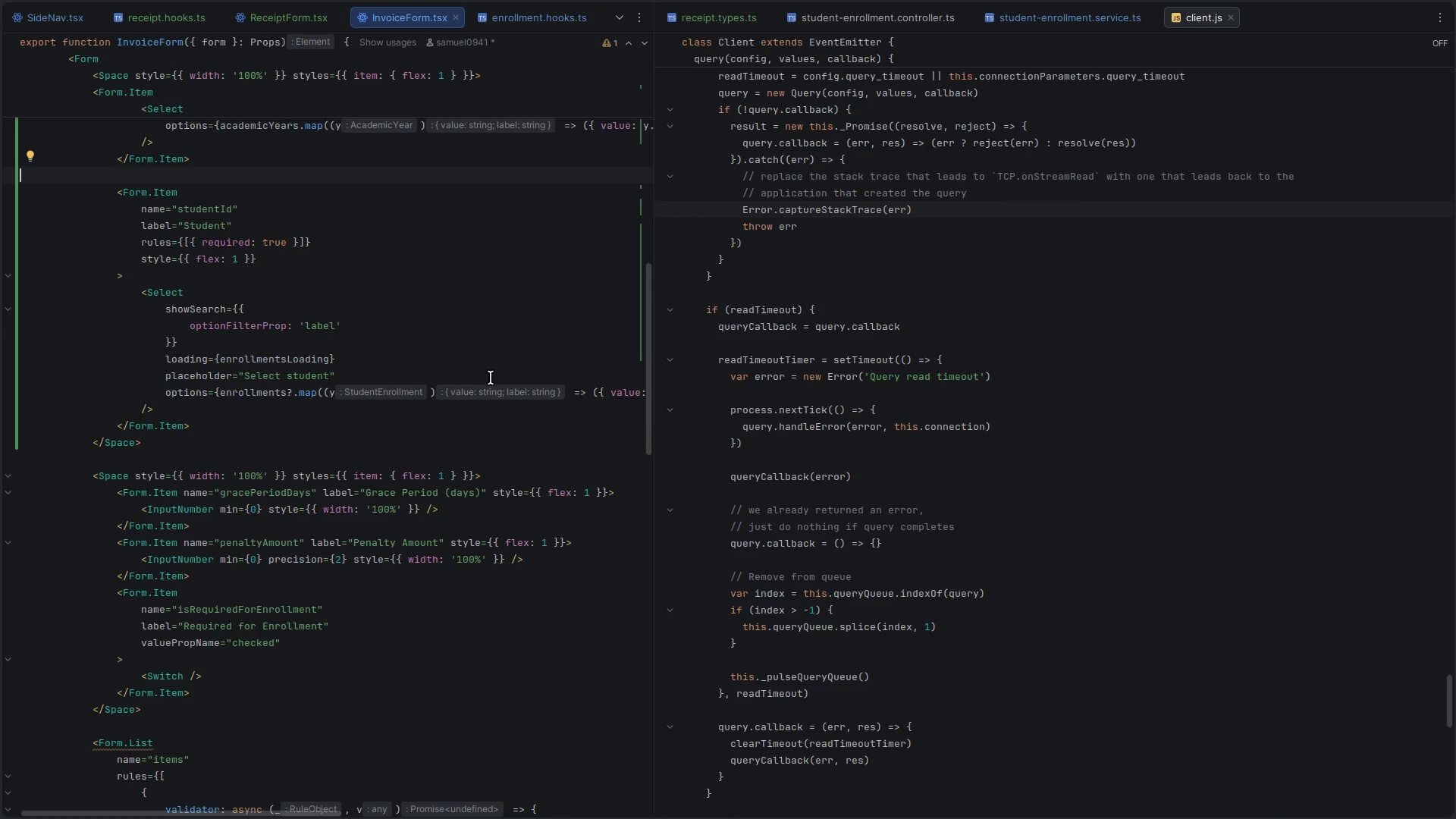 
scroll: coordinate [491, 378], scroll_direction: up, amount: 9.0
 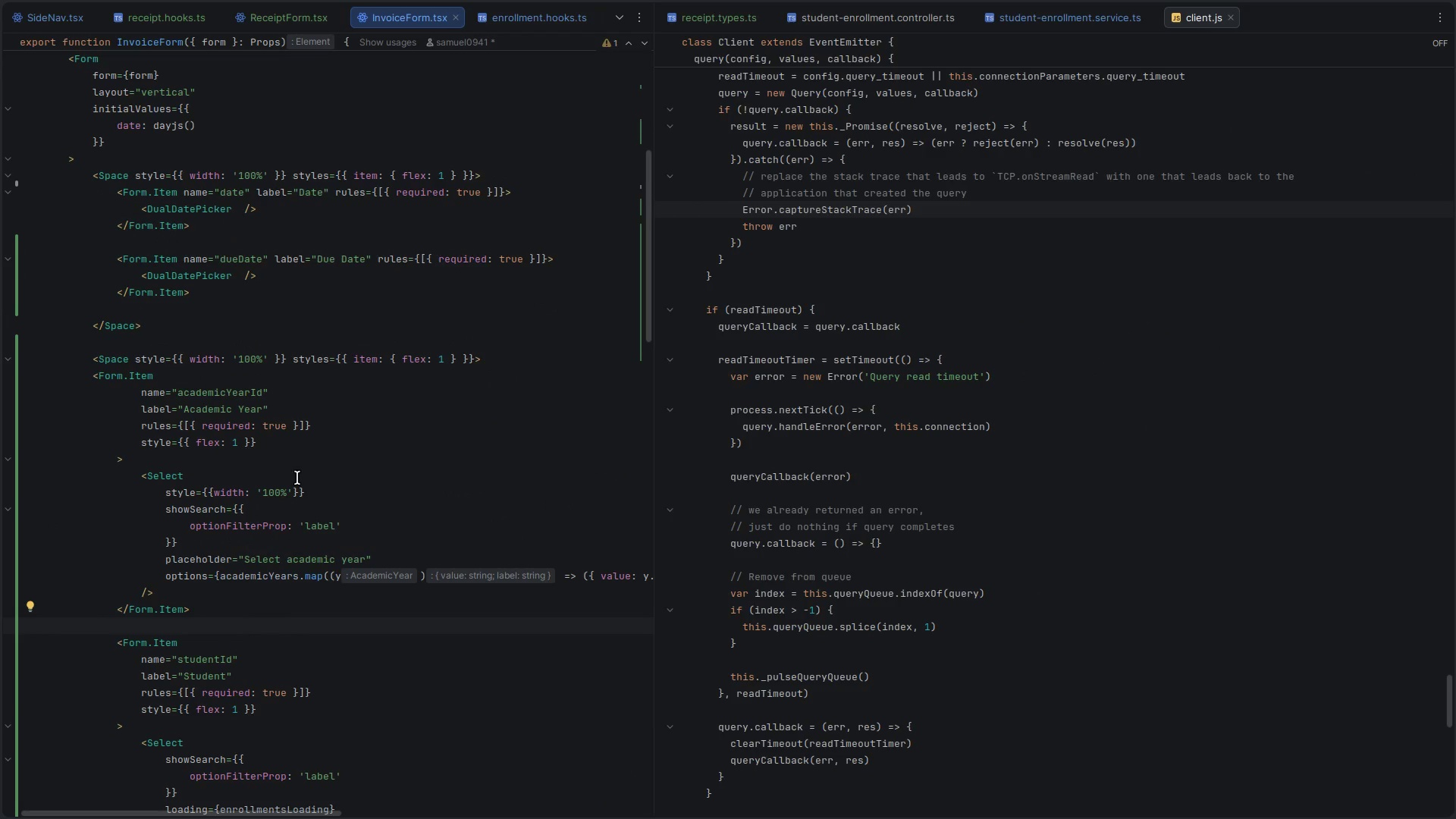 
left_click([351, 477])
 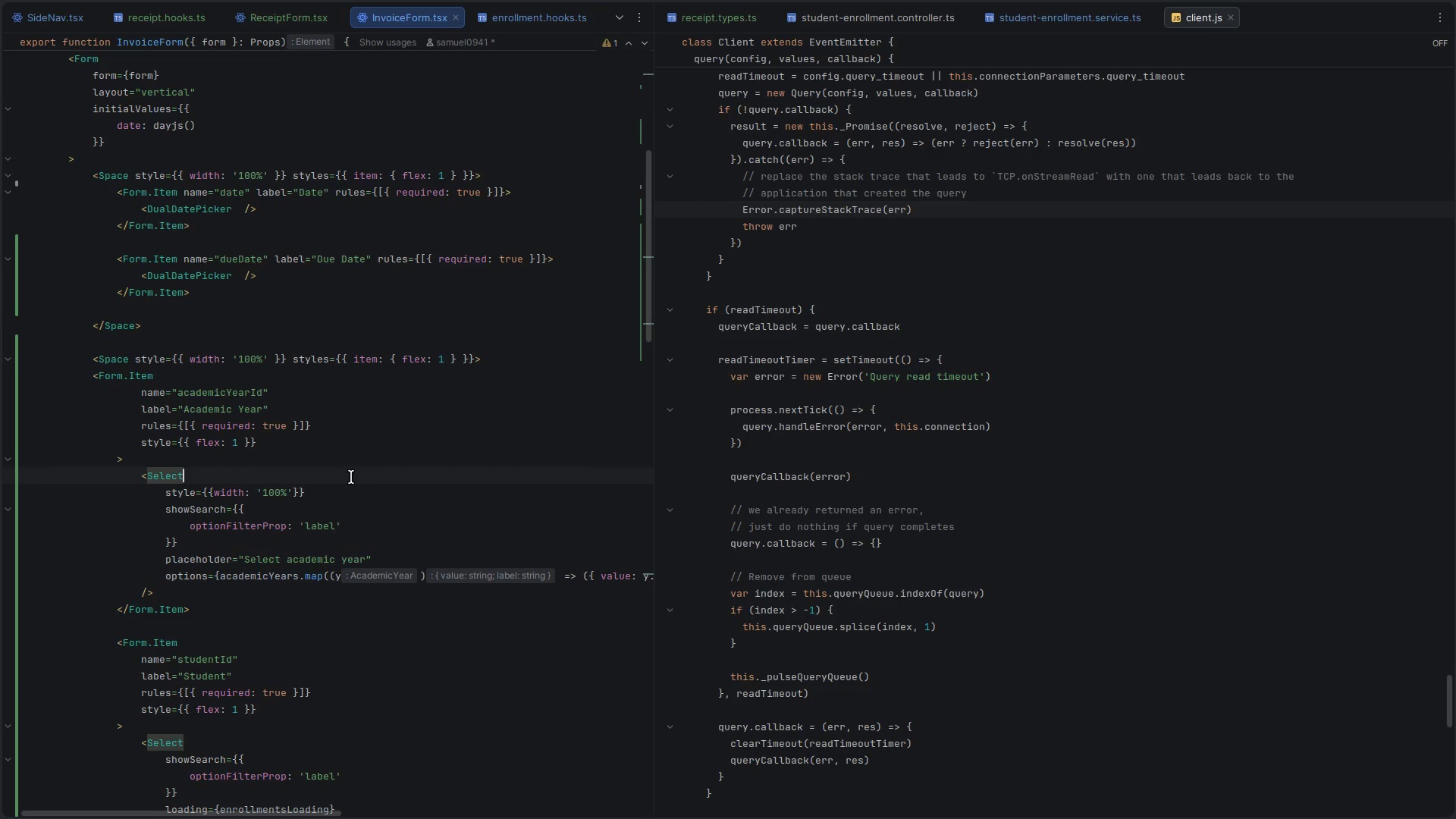 
key(Enter)
 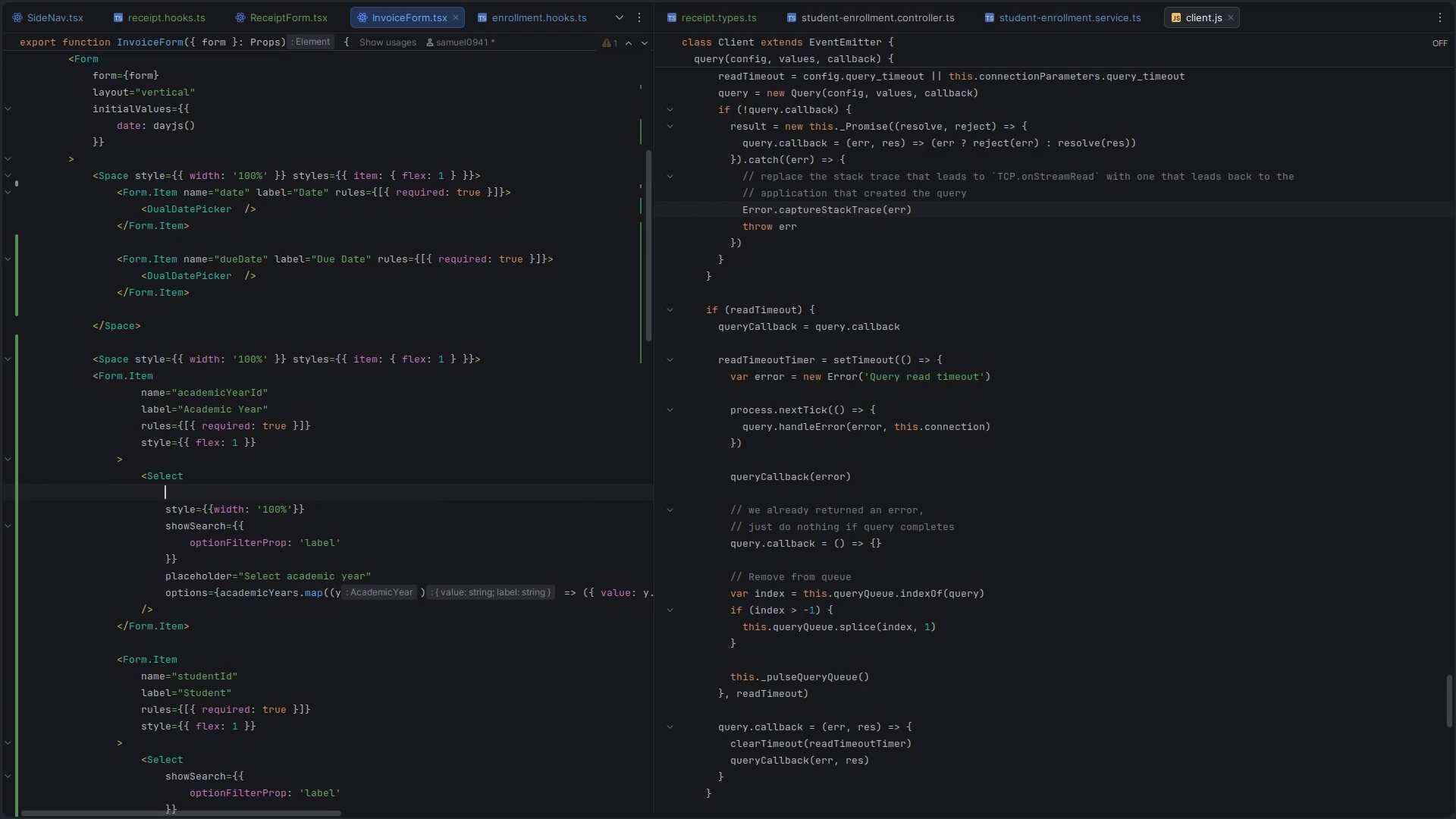 
type(onsel)
 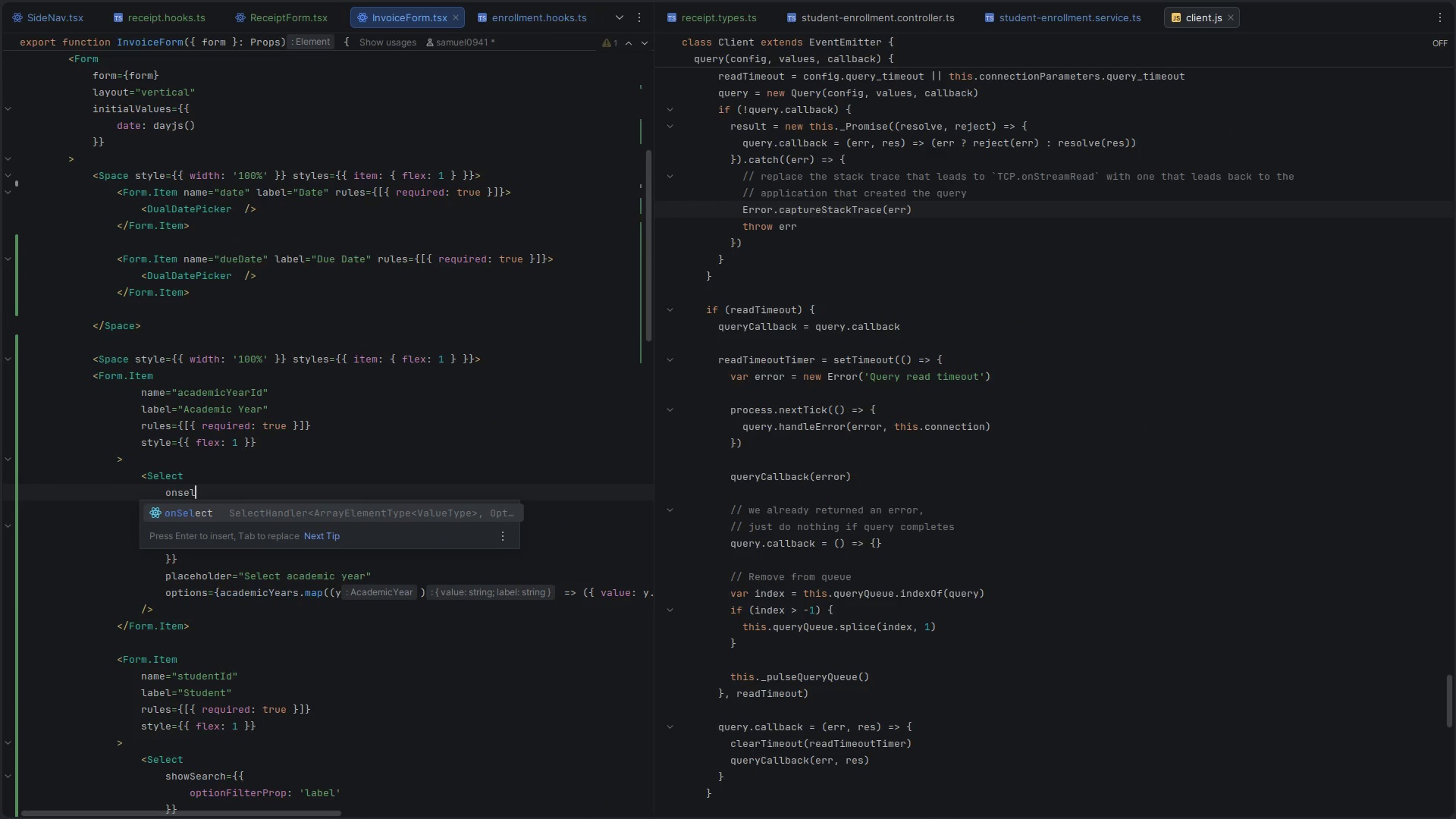 
key(Enter)
 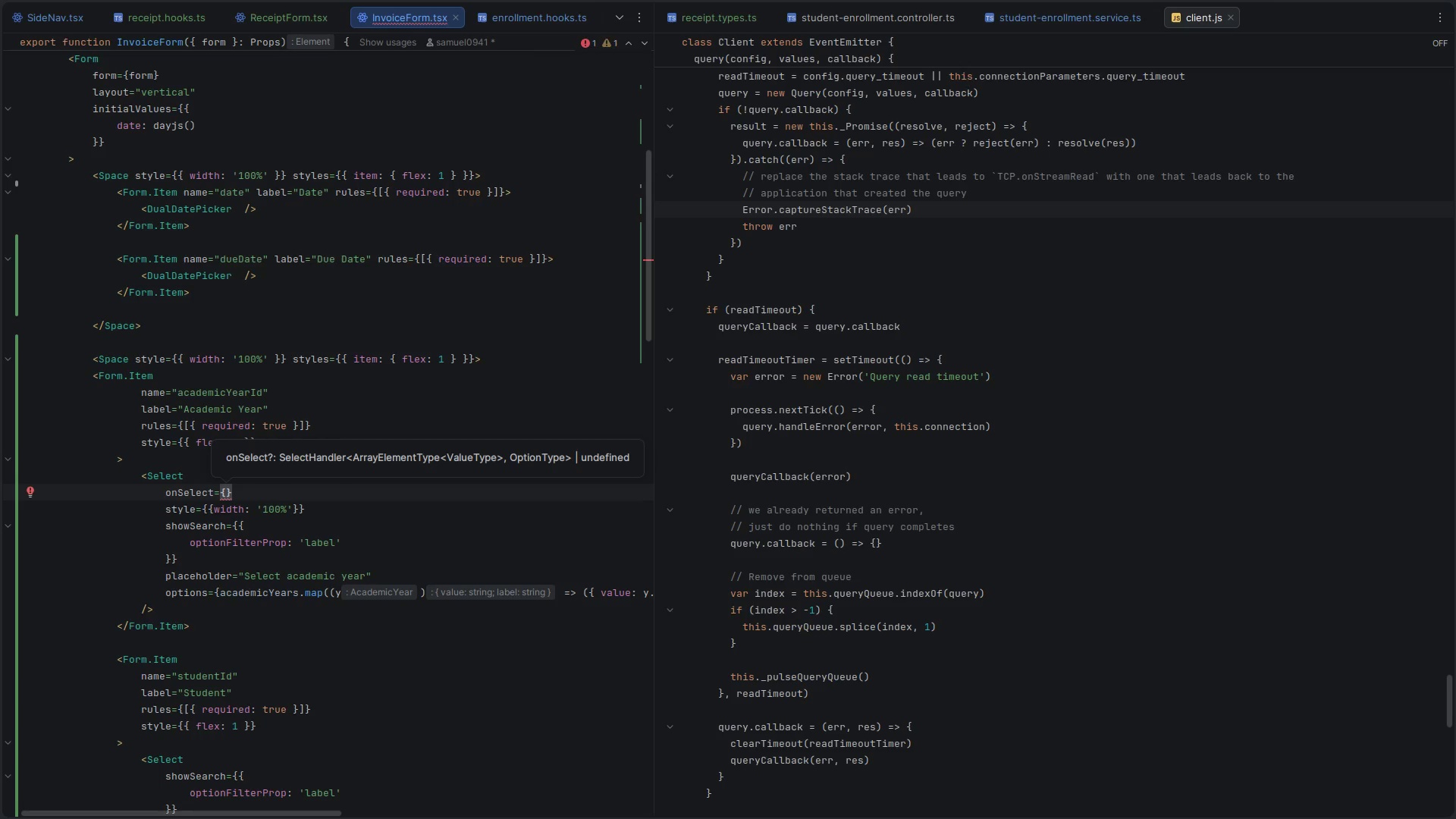 
key(Shift+9)
 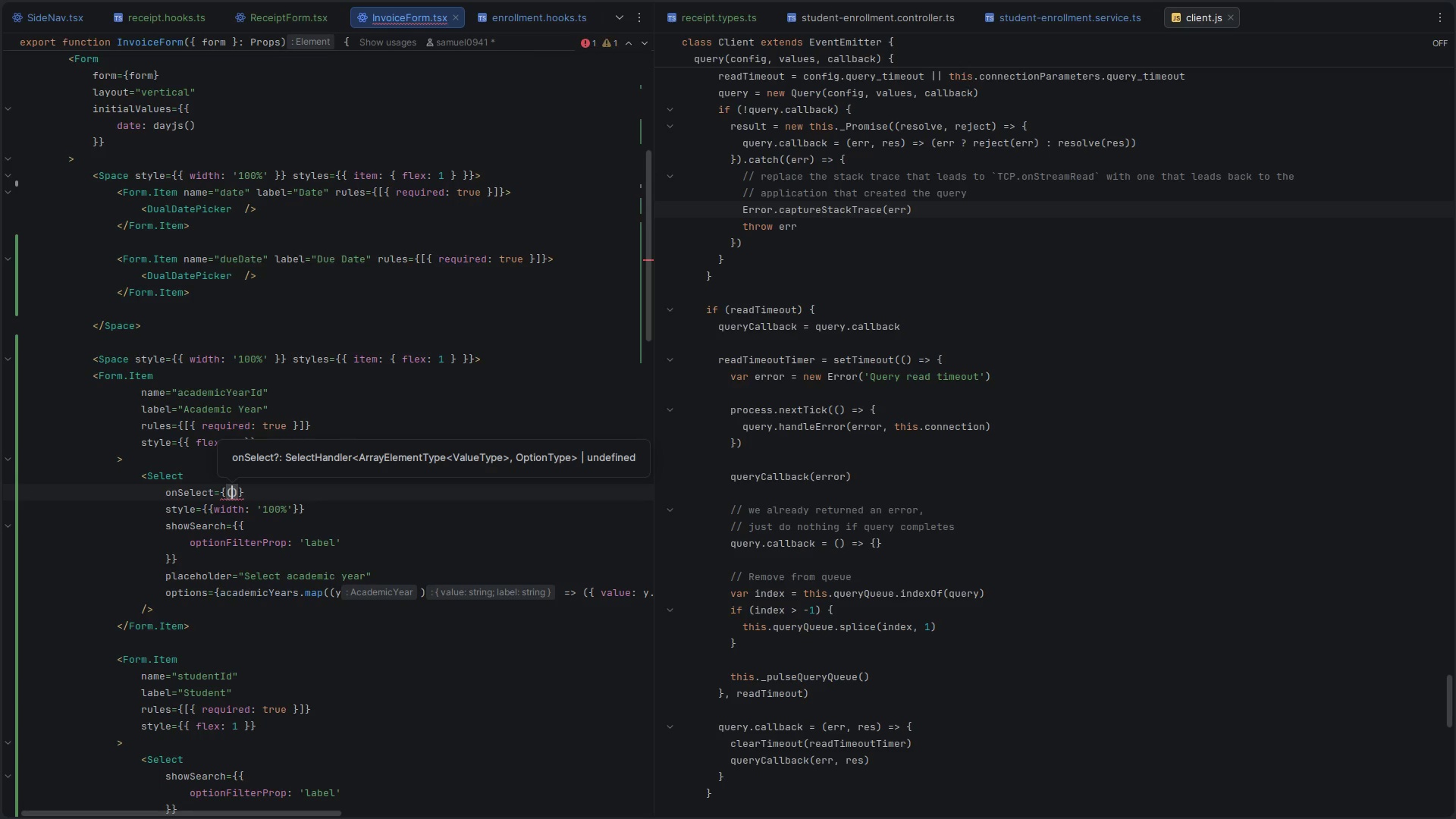 
key(ArrowRight)
 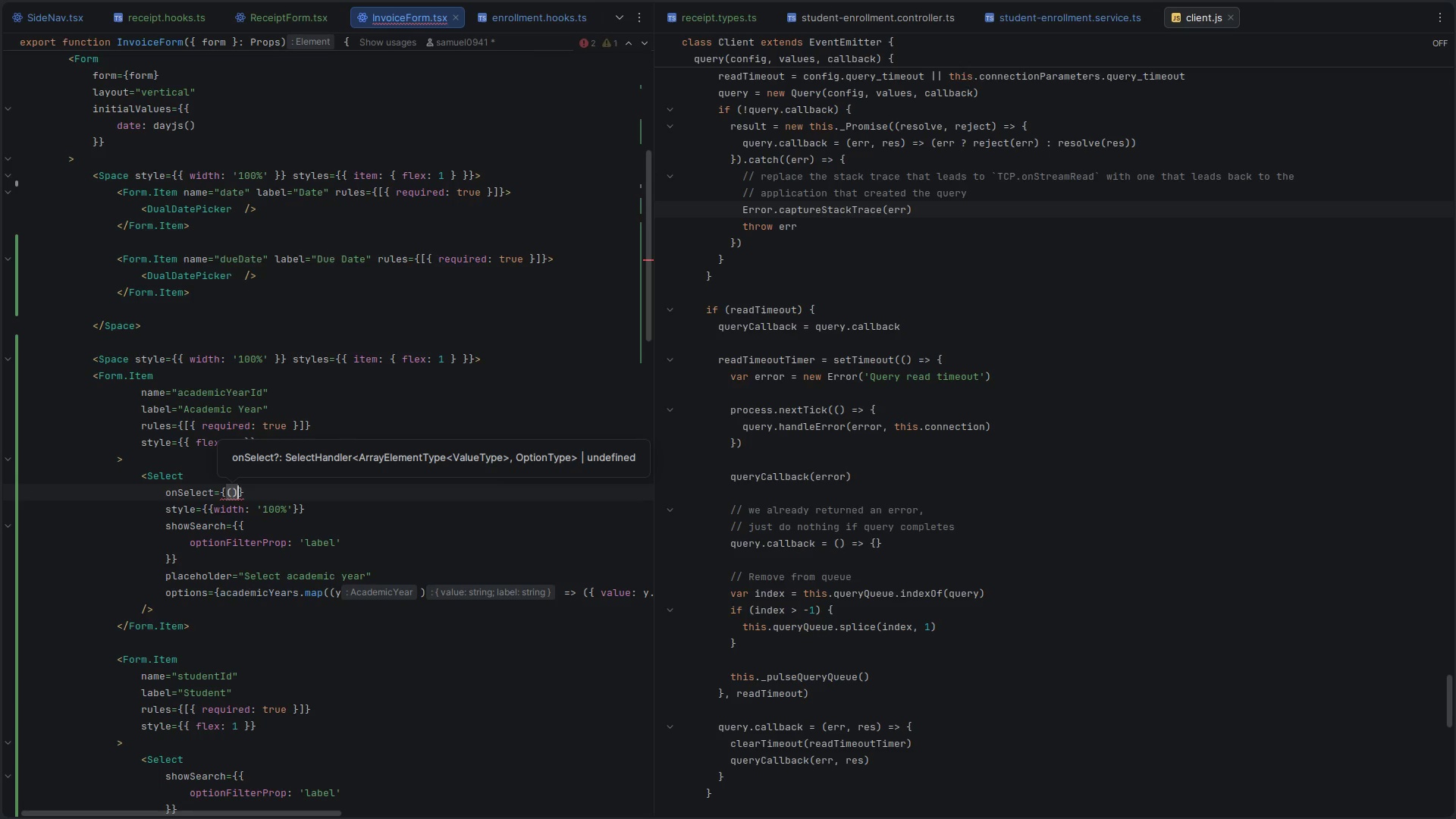 
key(Space)
 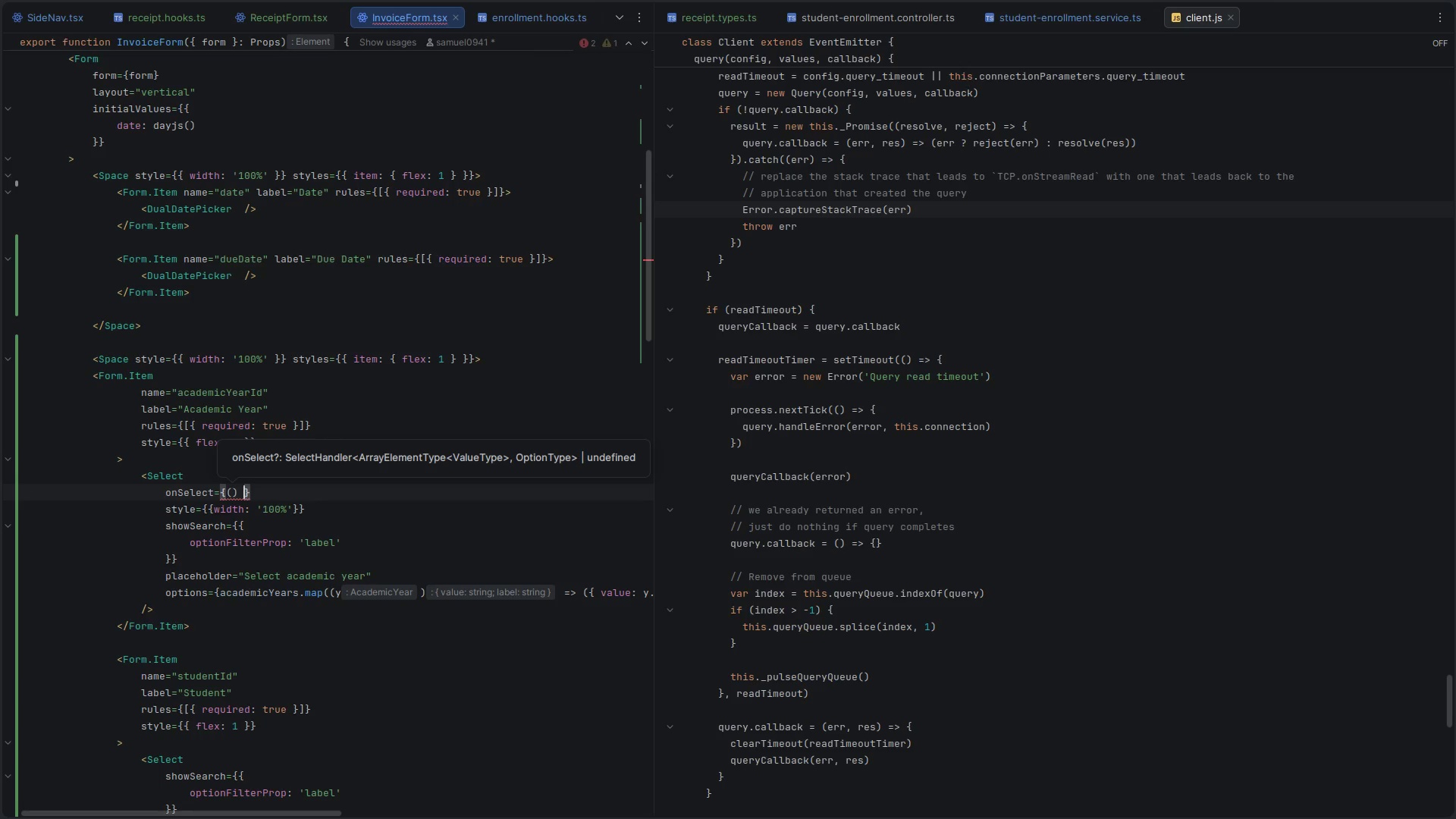 
key(Minus)
 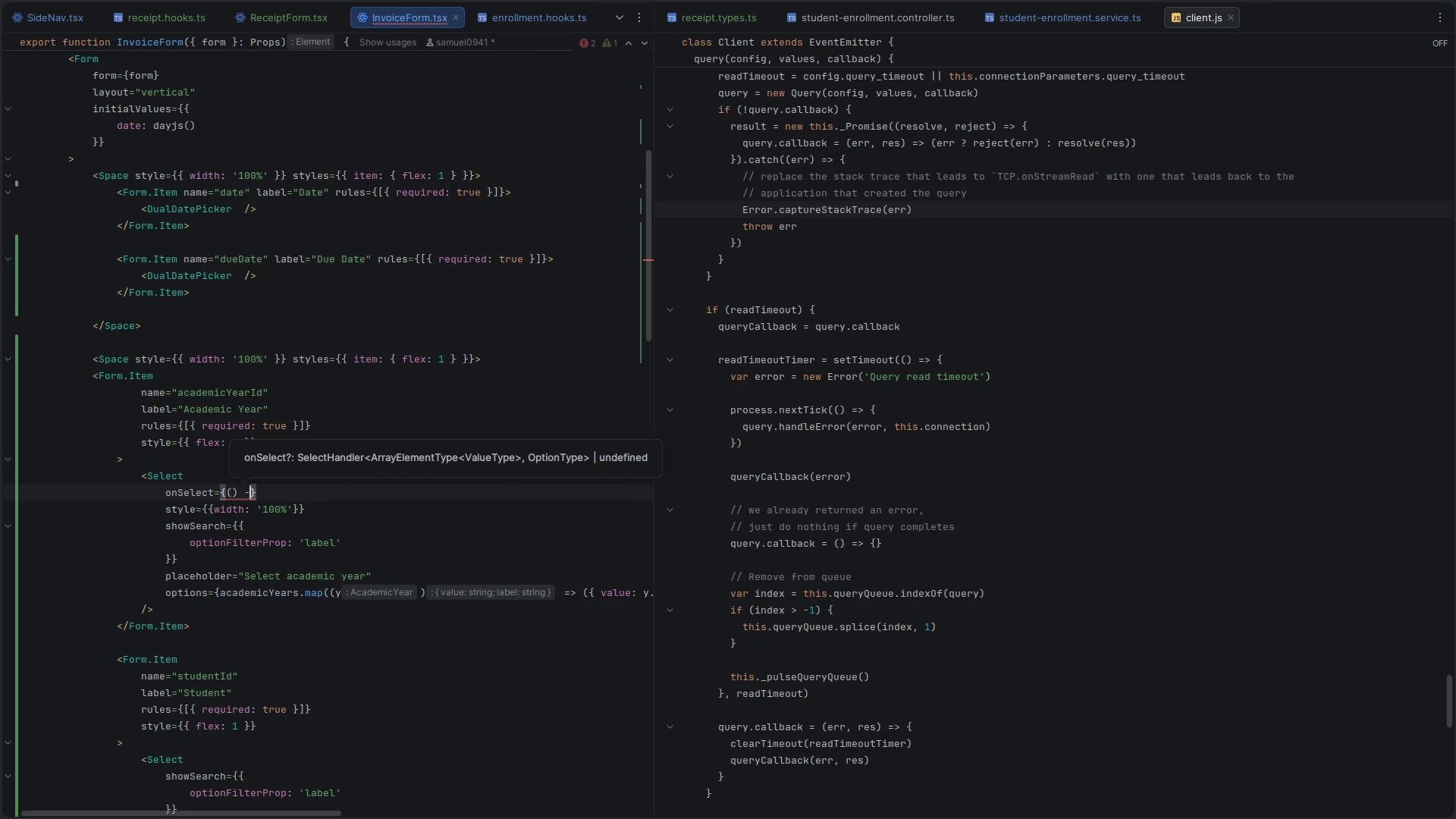 
key(Shift+Period)
 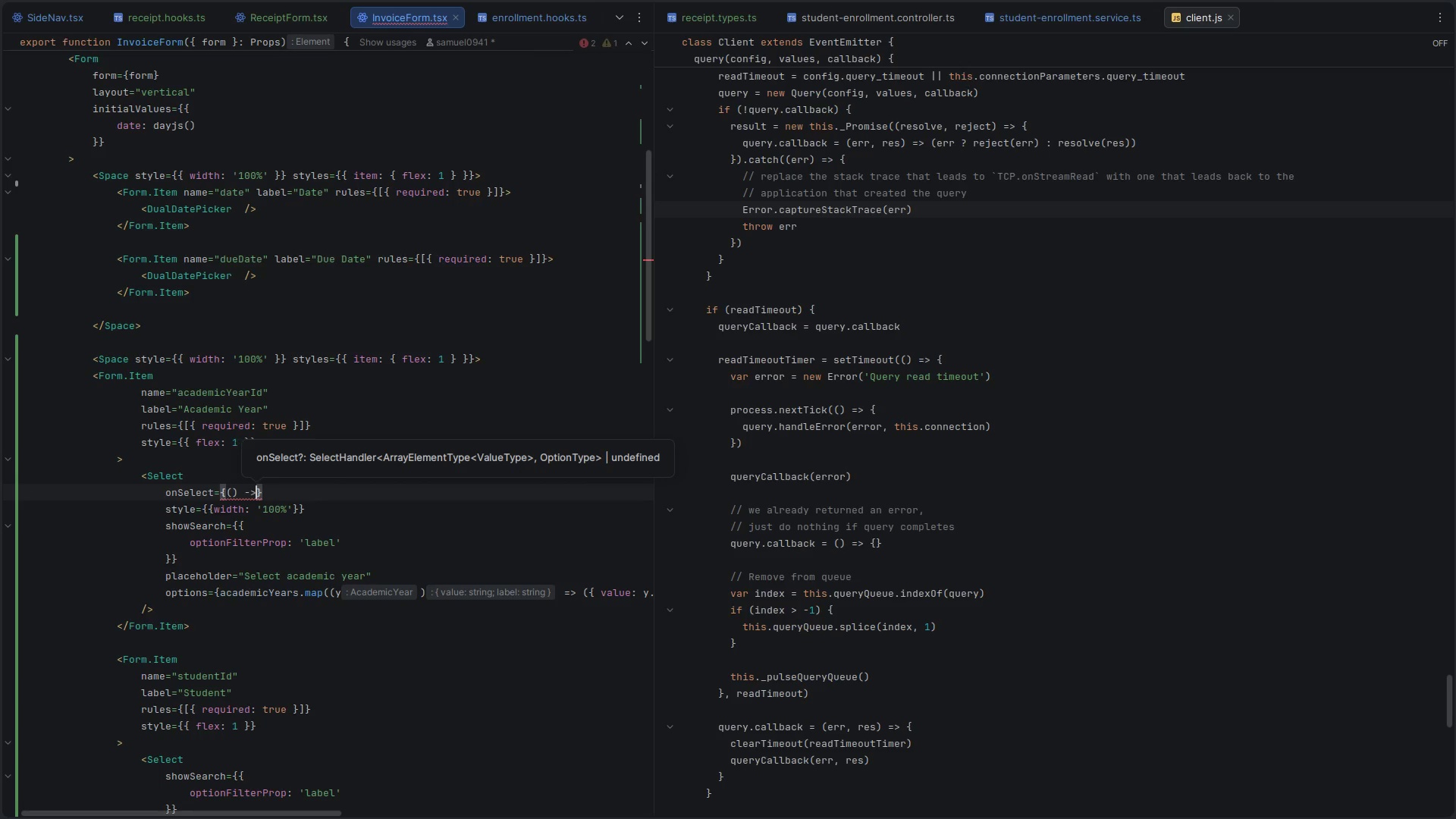 
key(Backspace)
 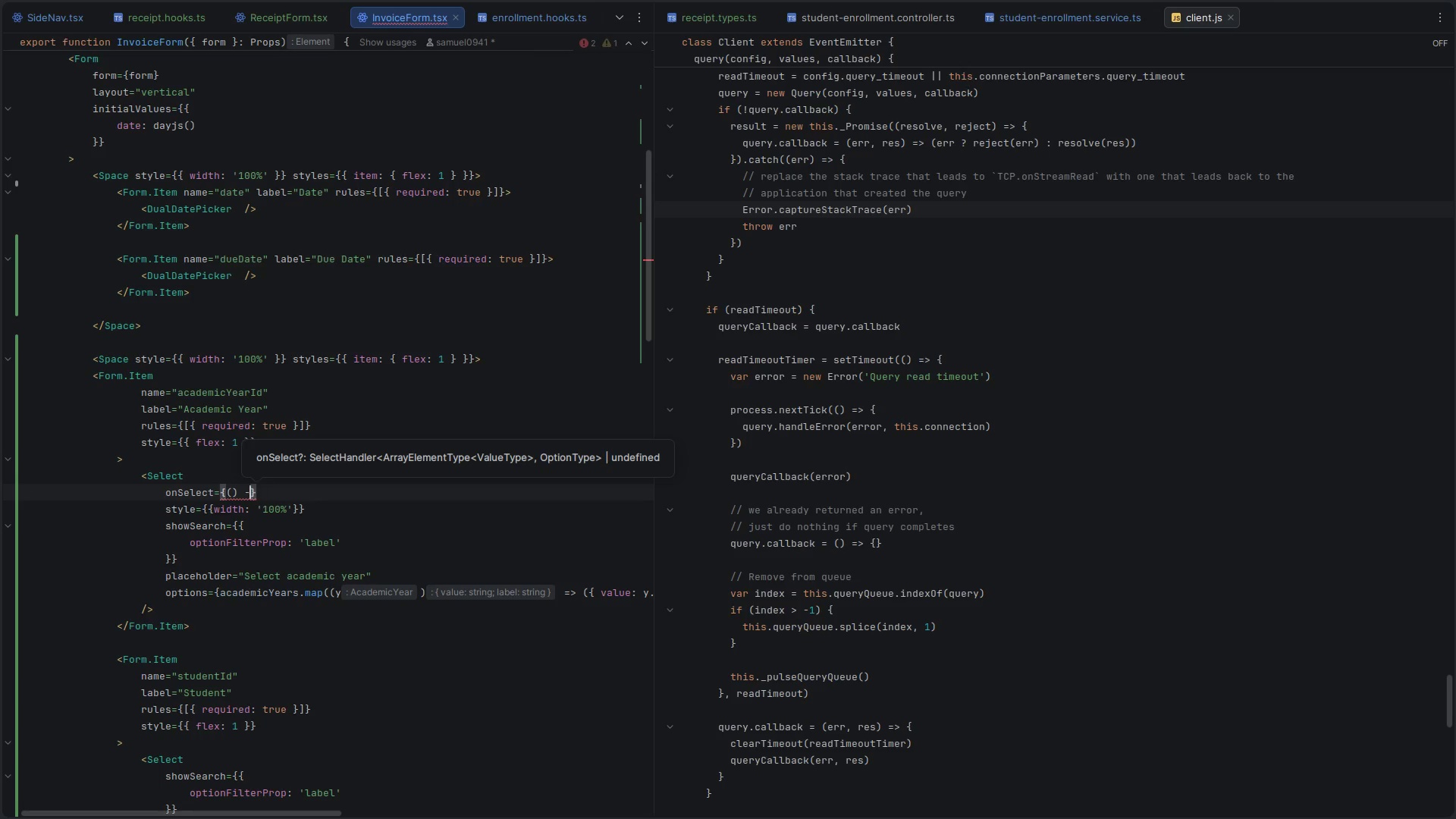 
key(Backspace)
 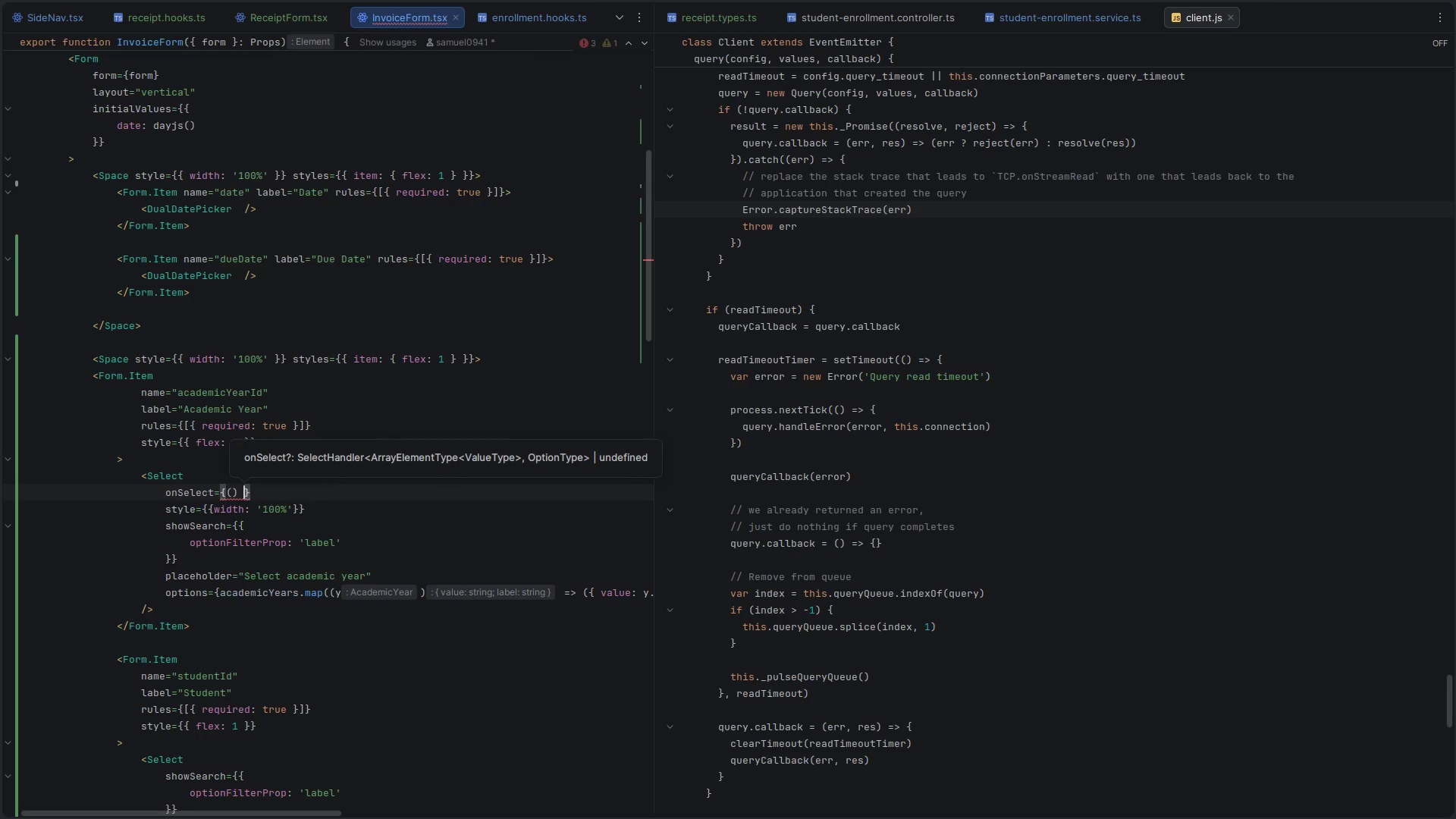 
key(Equal)
 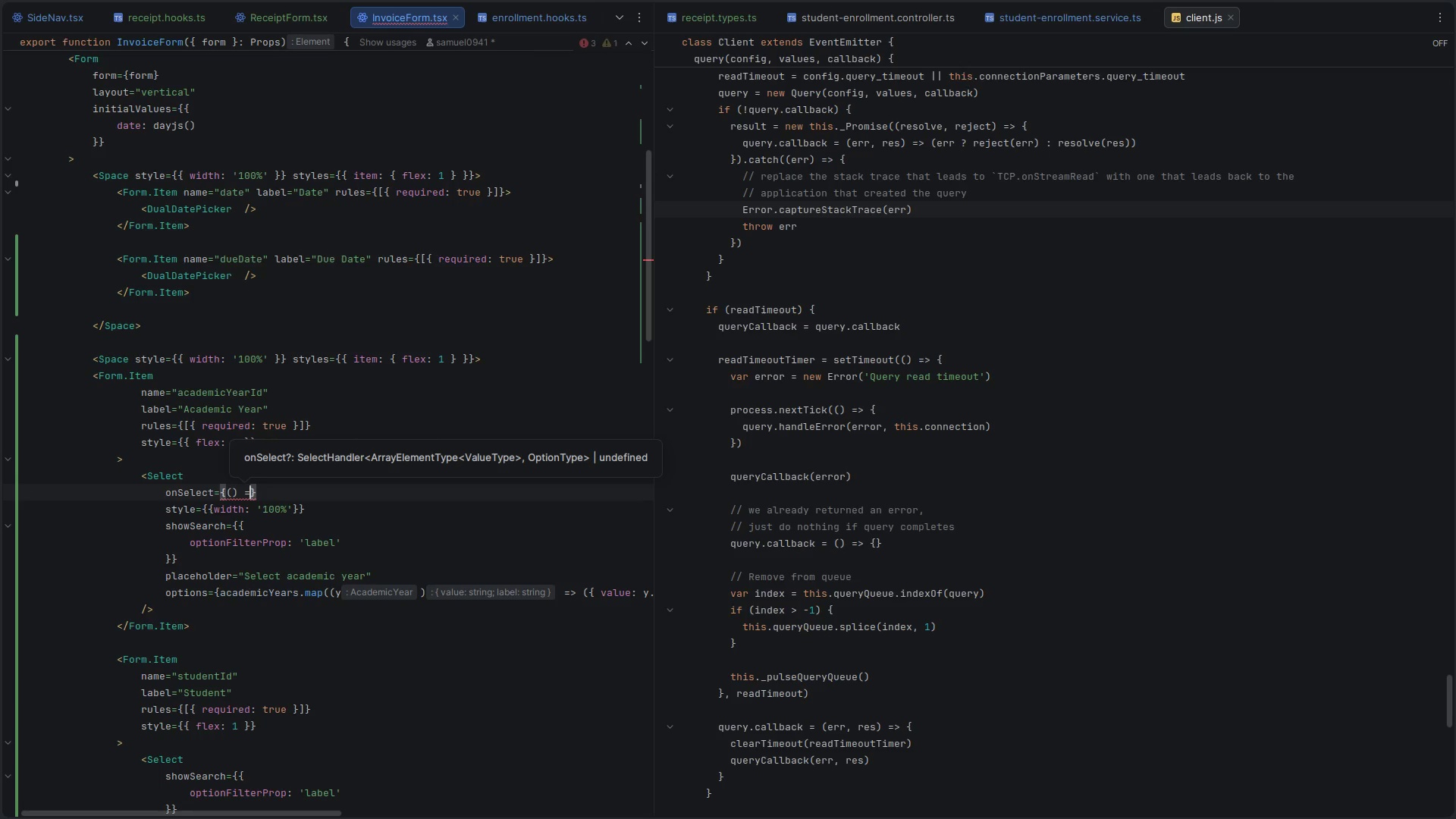 
key(Shift+Period)
 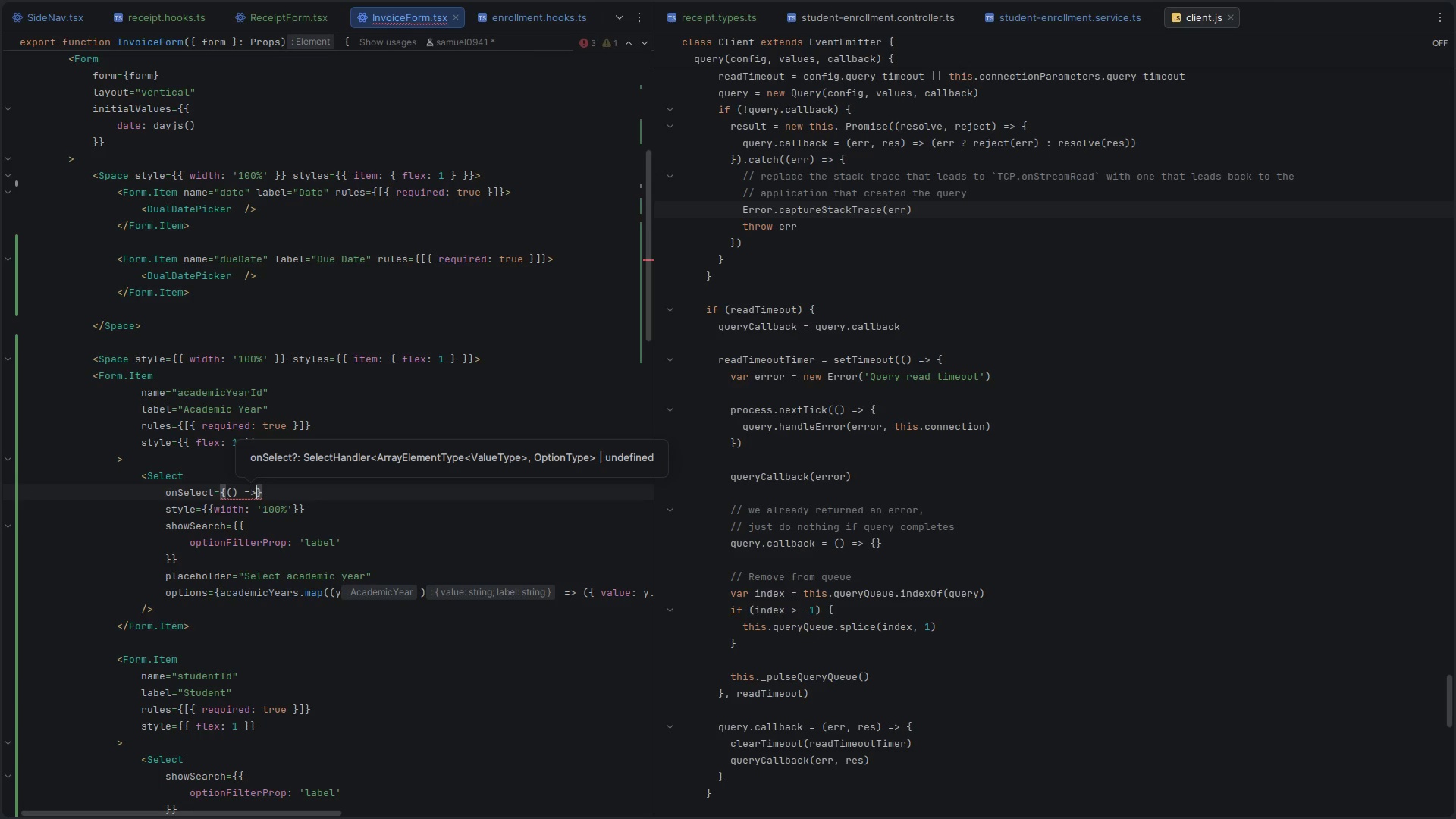 
key(Shift+Space)
 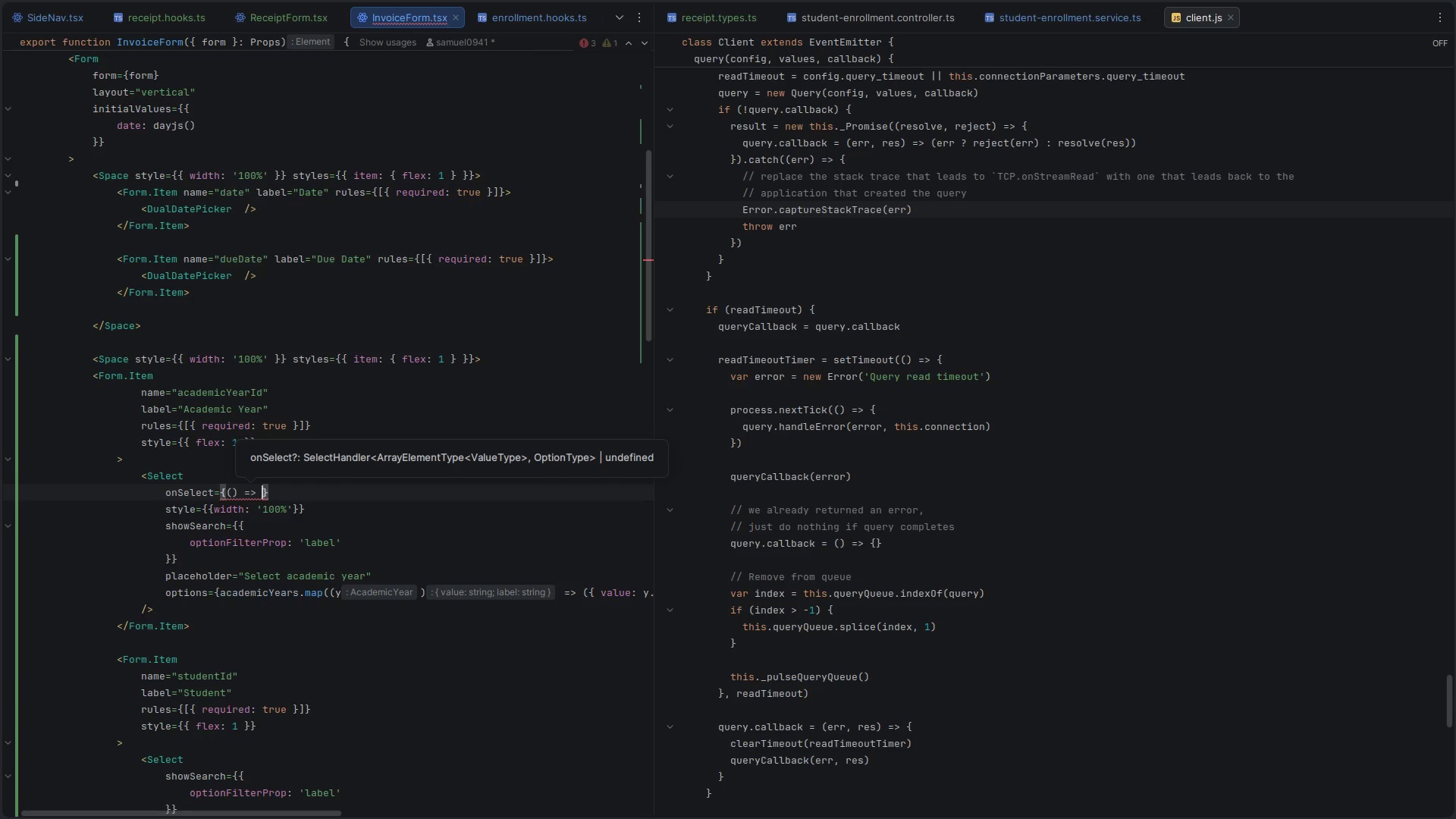 
key(Shift+BracketLeft)
 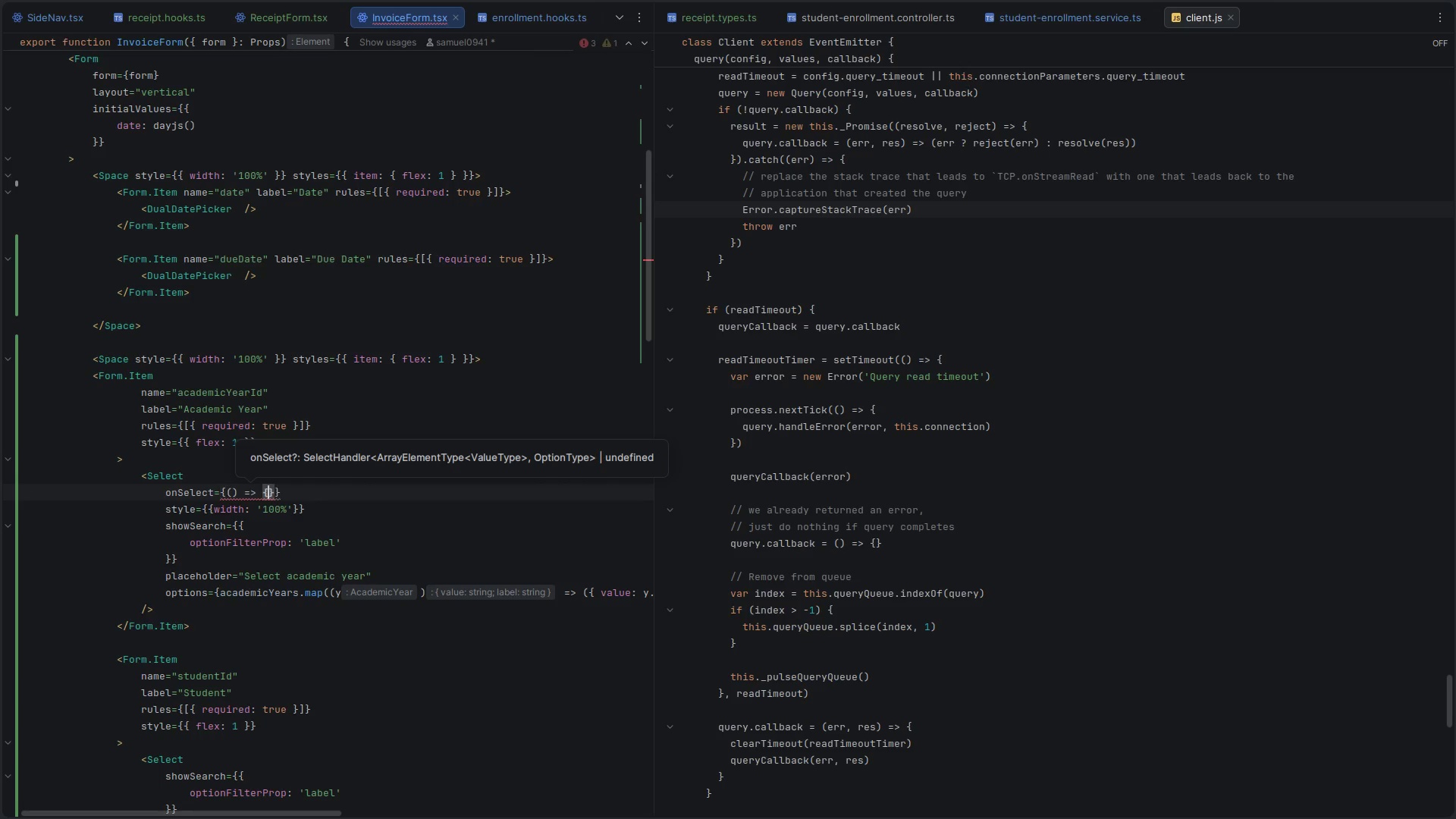 
key(Shift+Enter)
 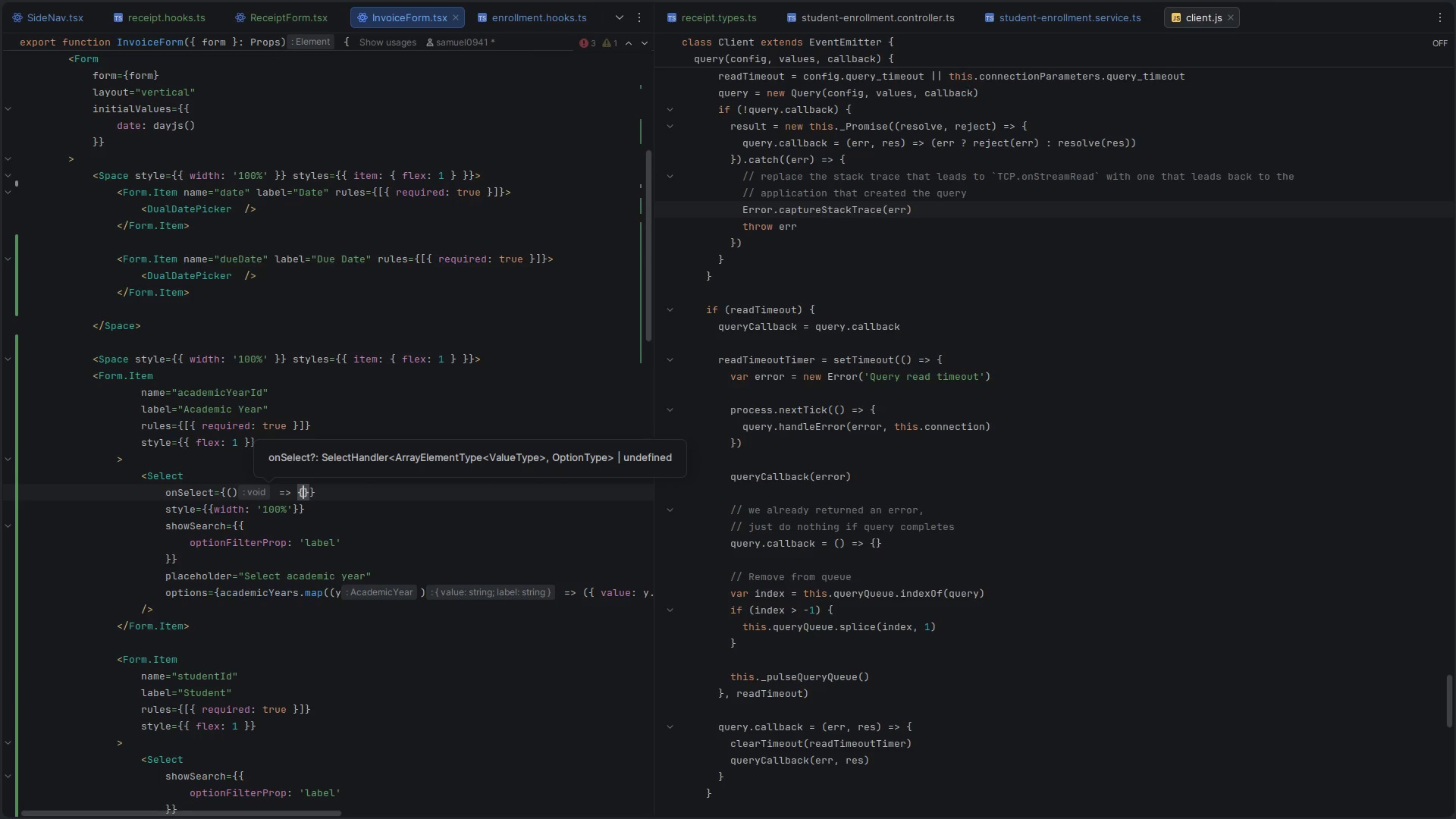 
type(form.set)
 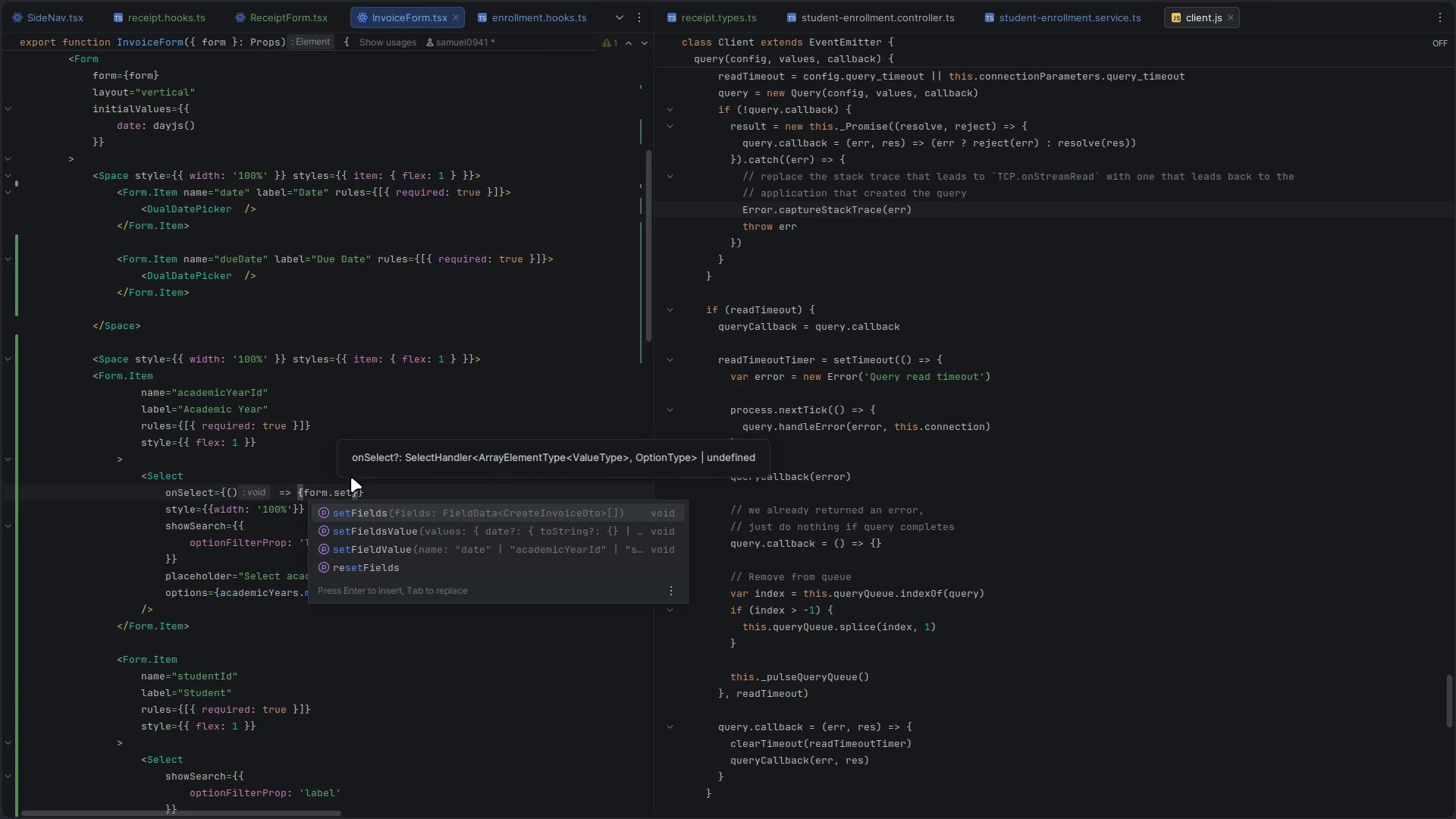 
key(ArrowDown)
 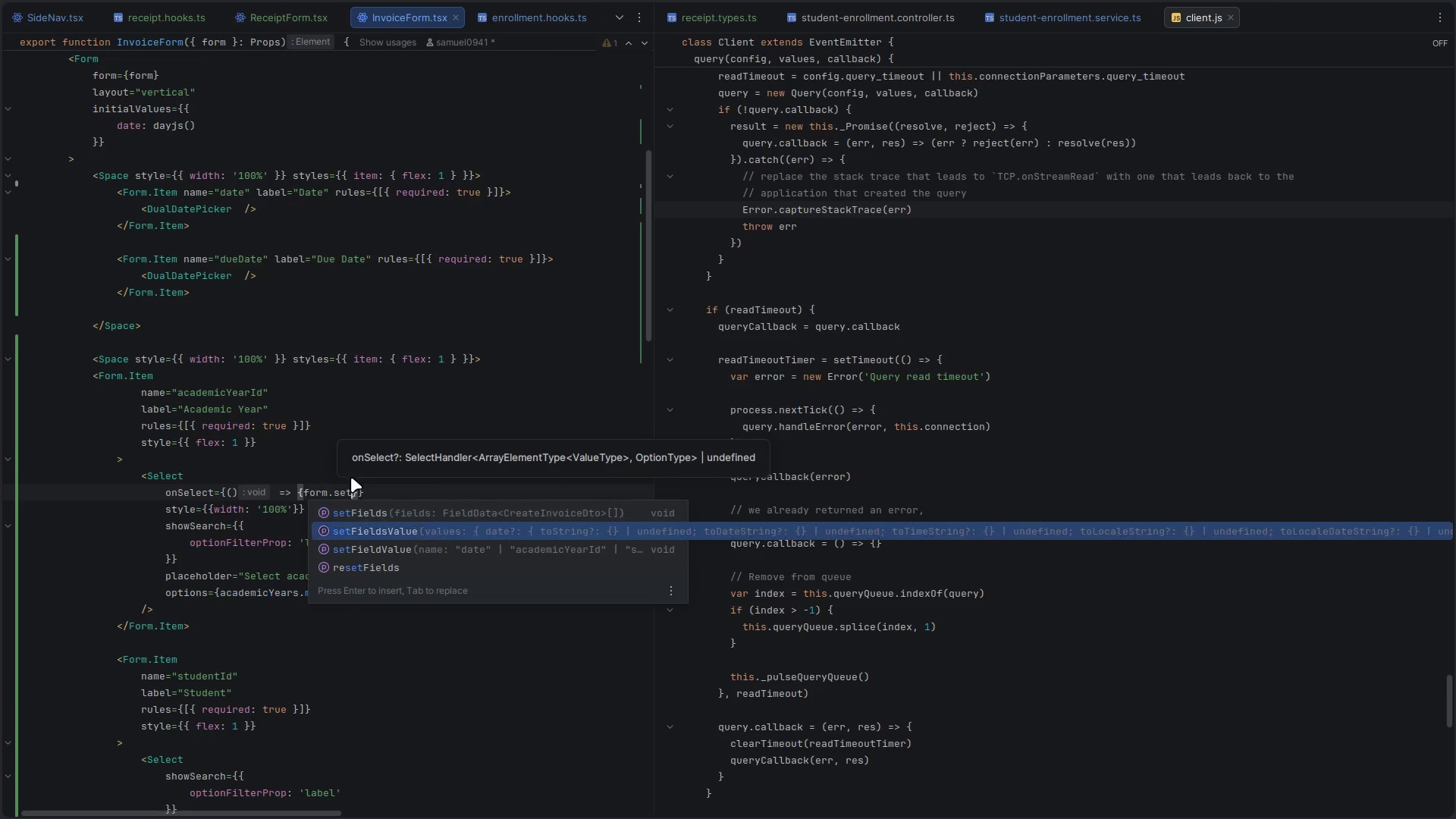 
key(ArrowDown)
 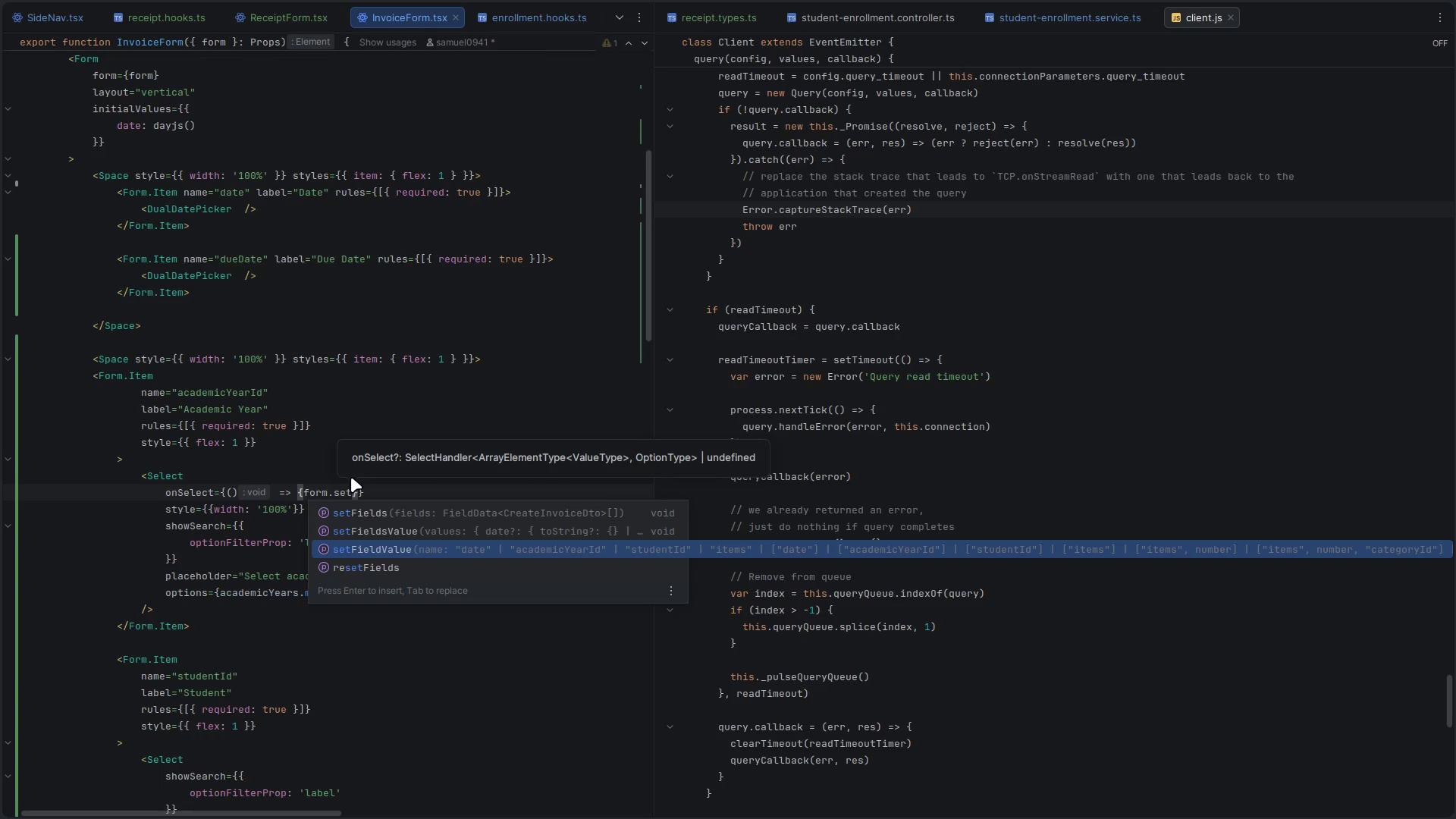 
key(Enter)
 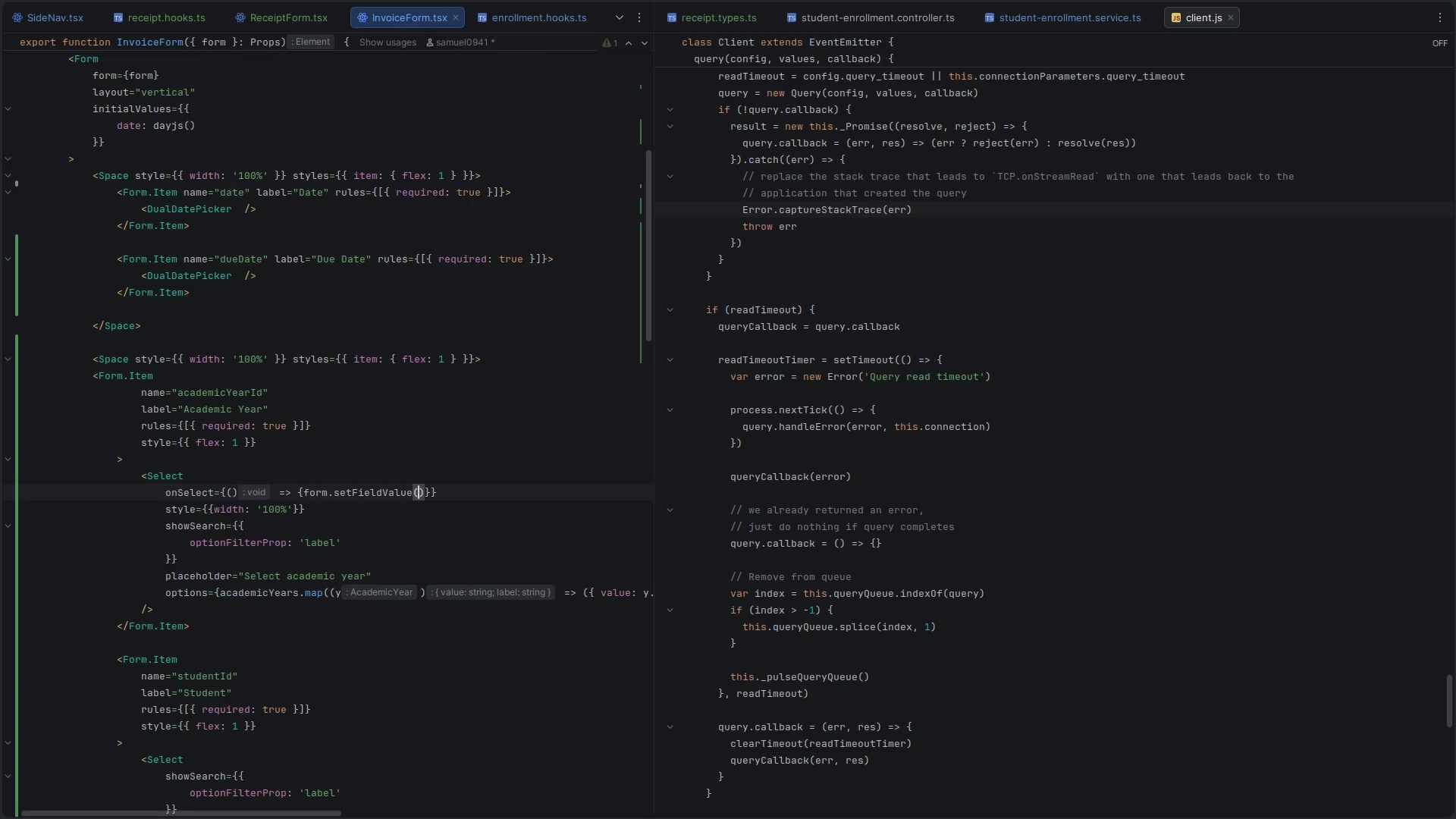 
type(()
key(Backspace)
type('stude)
 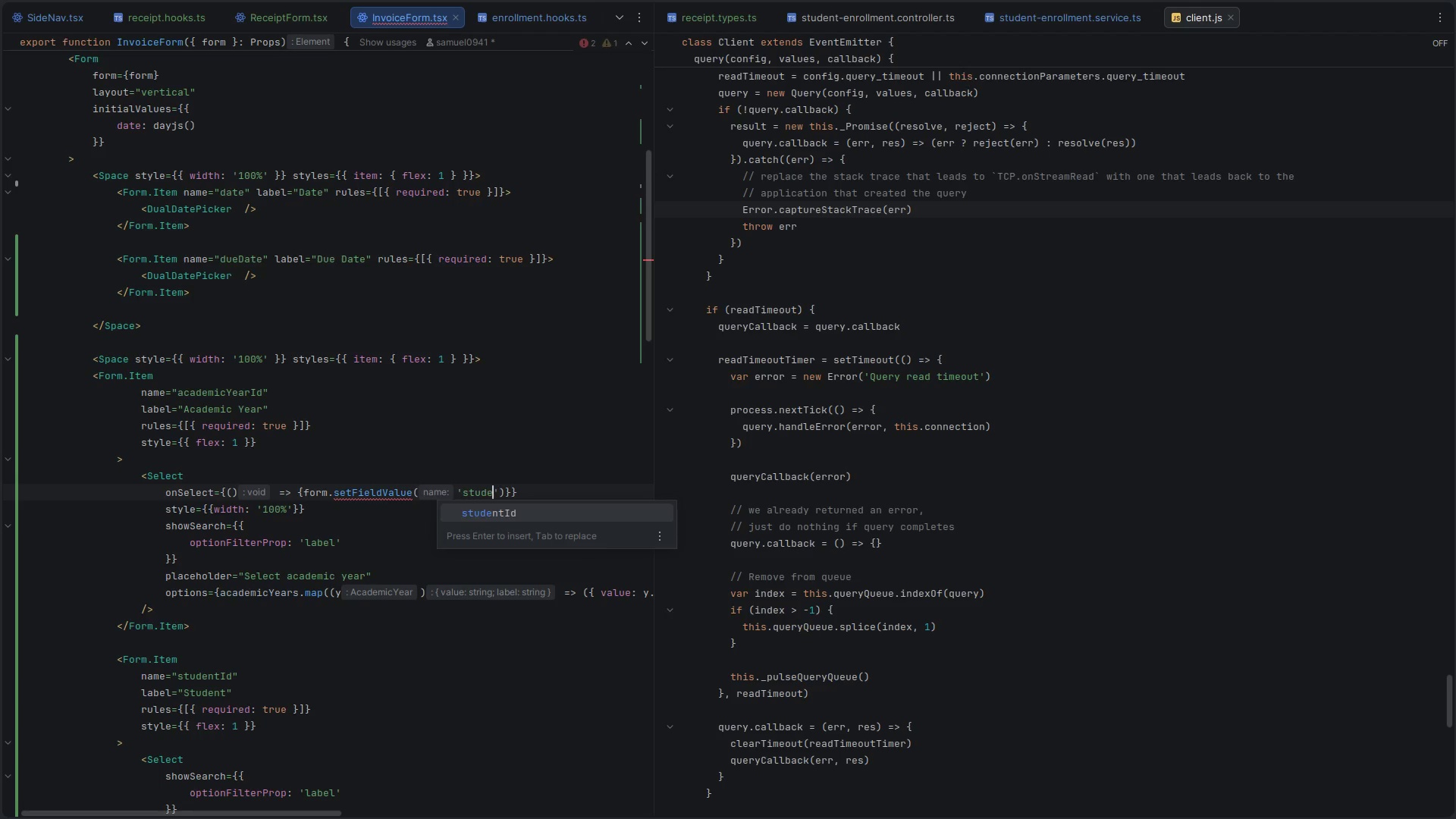 
key(Enter)
 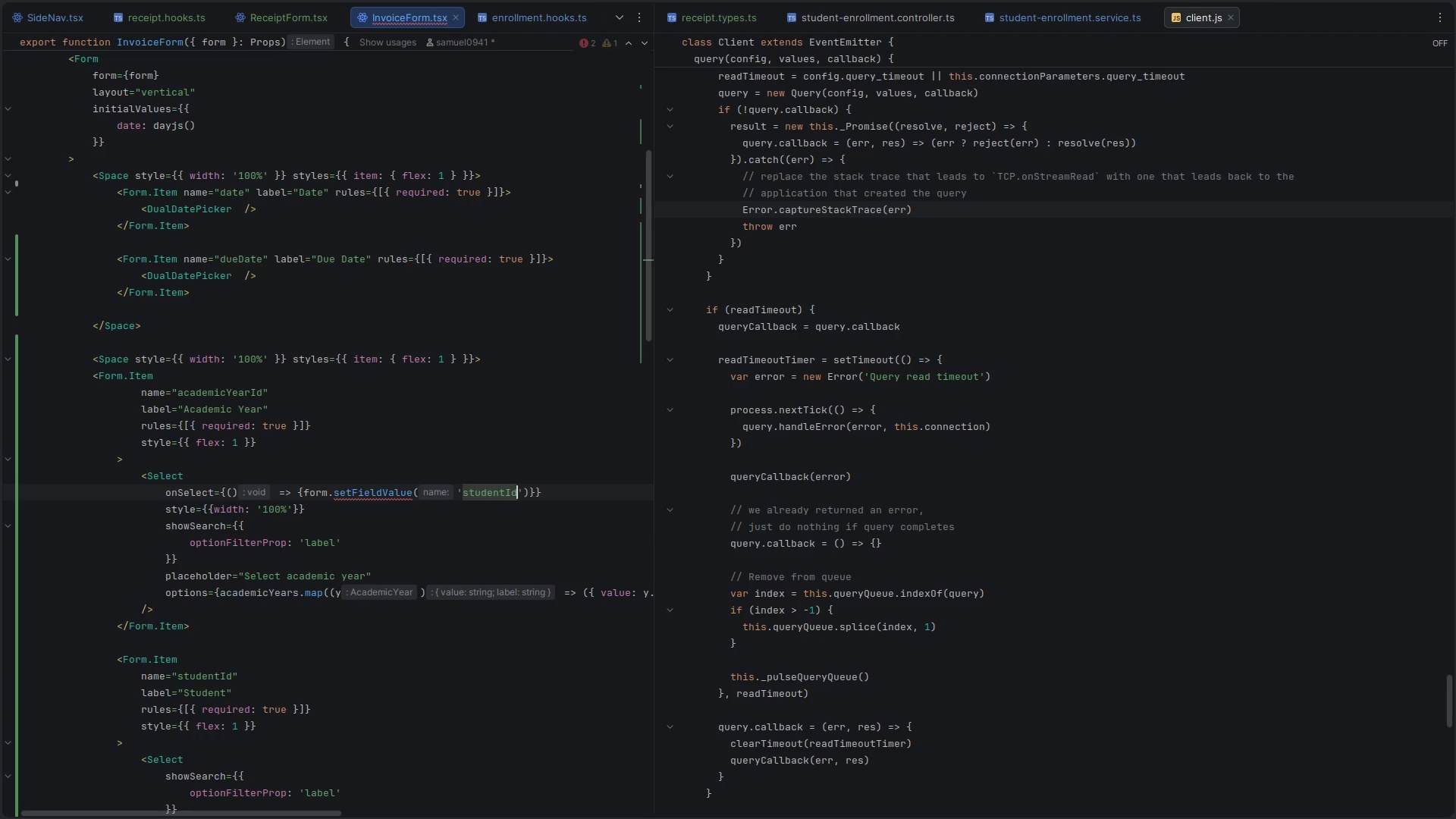 
key(Backspace)
 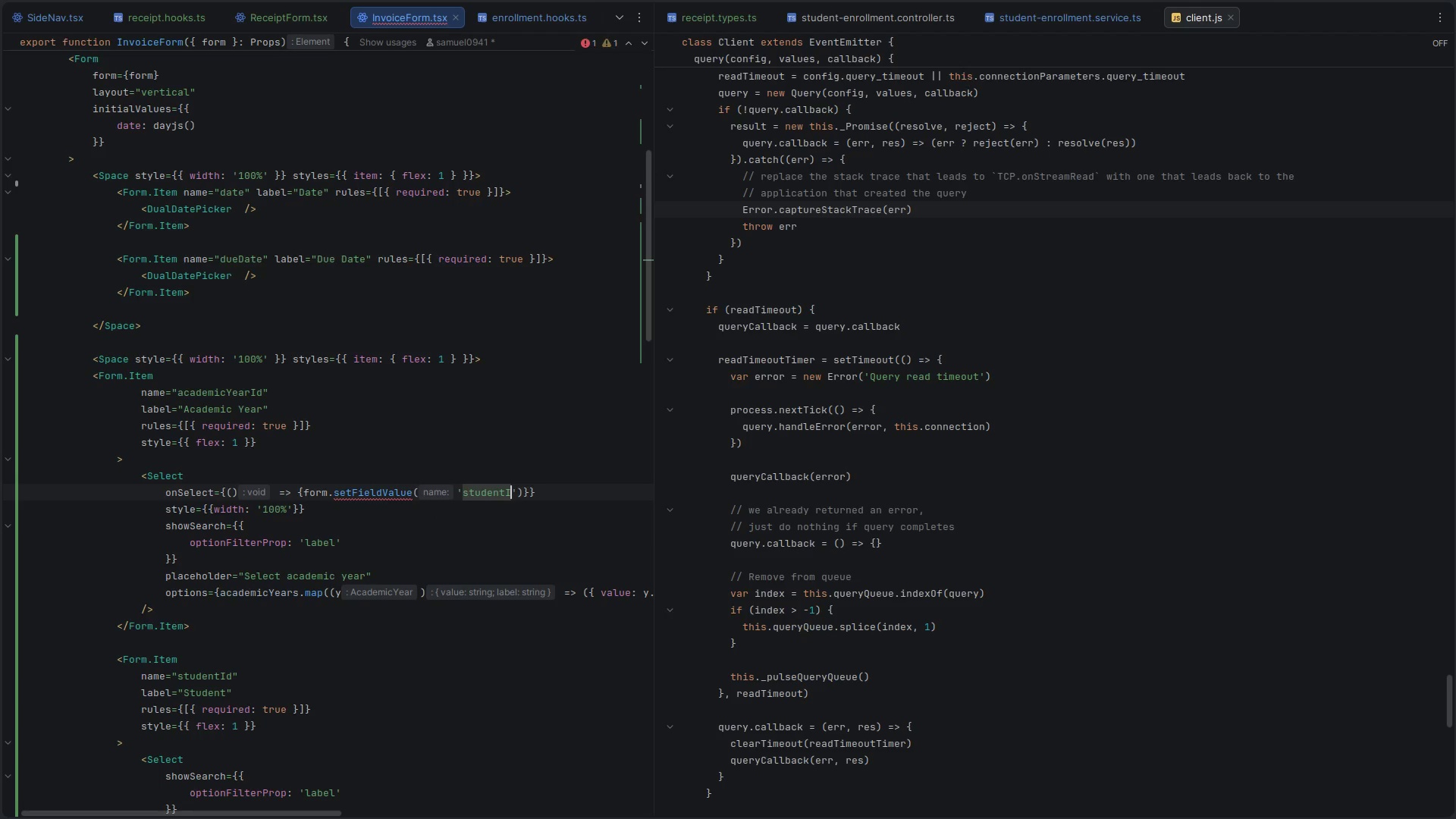 
key(Control+Space)
 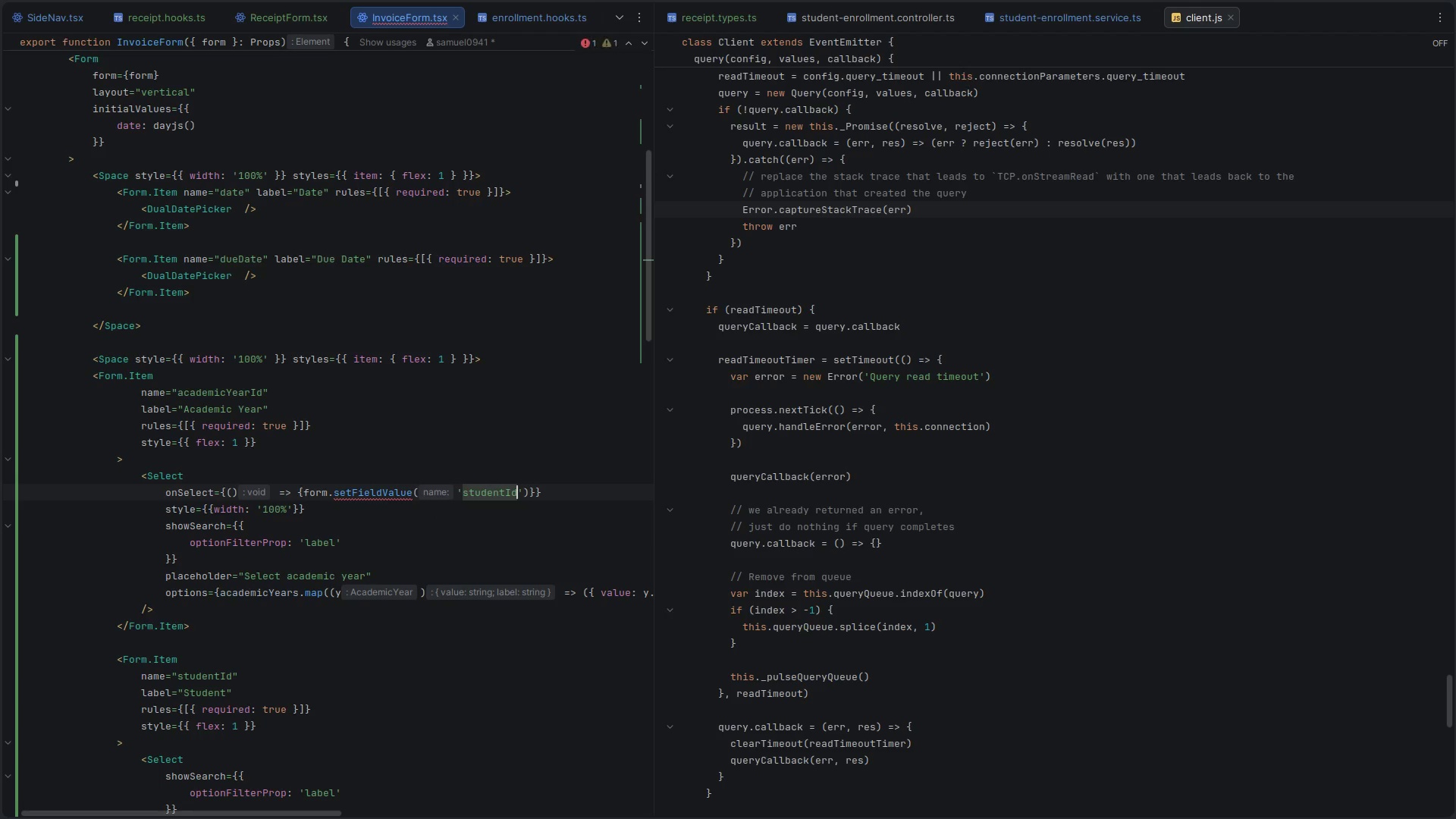 
key(ArrowRight)
 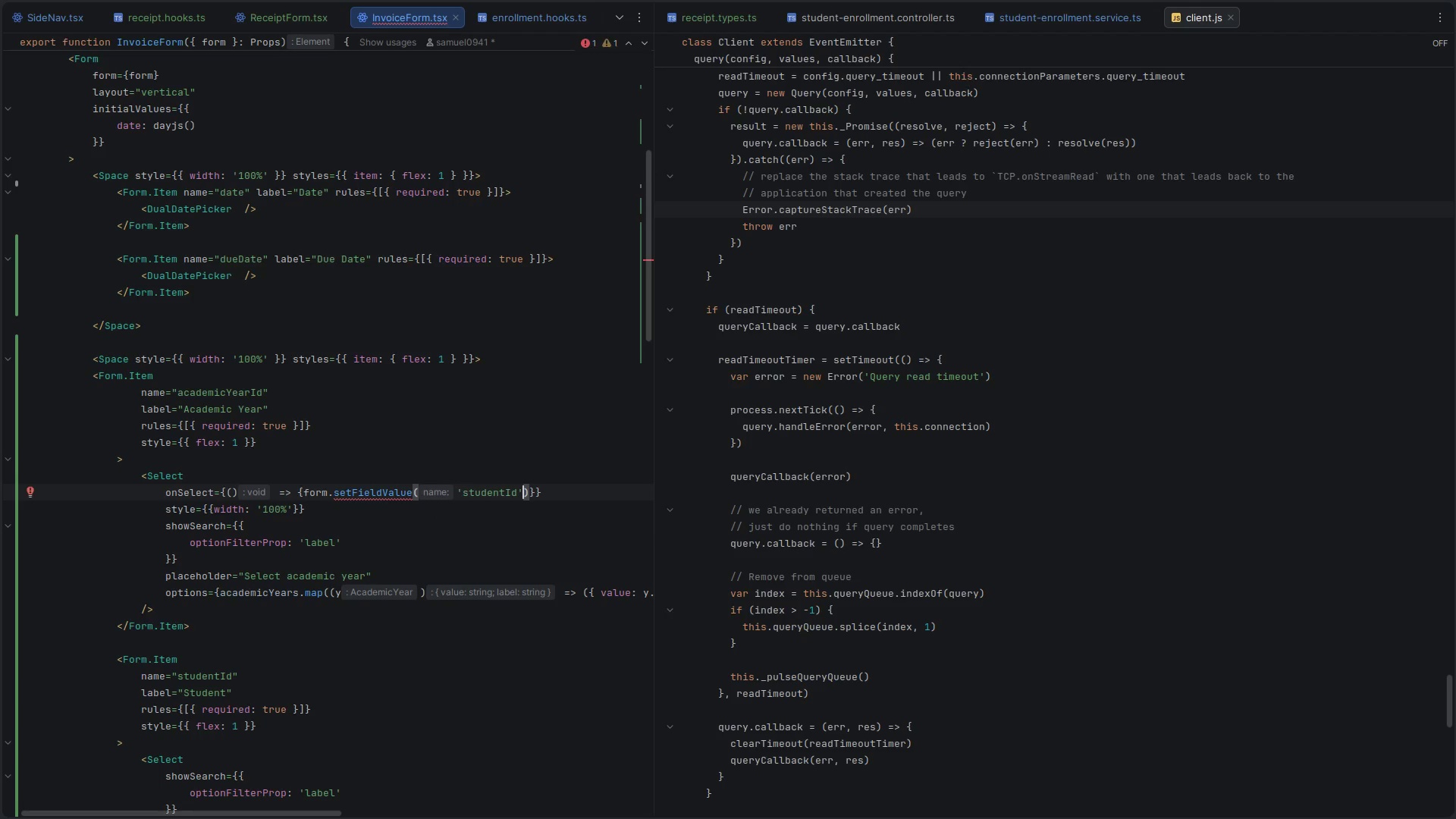 
type(, und)
 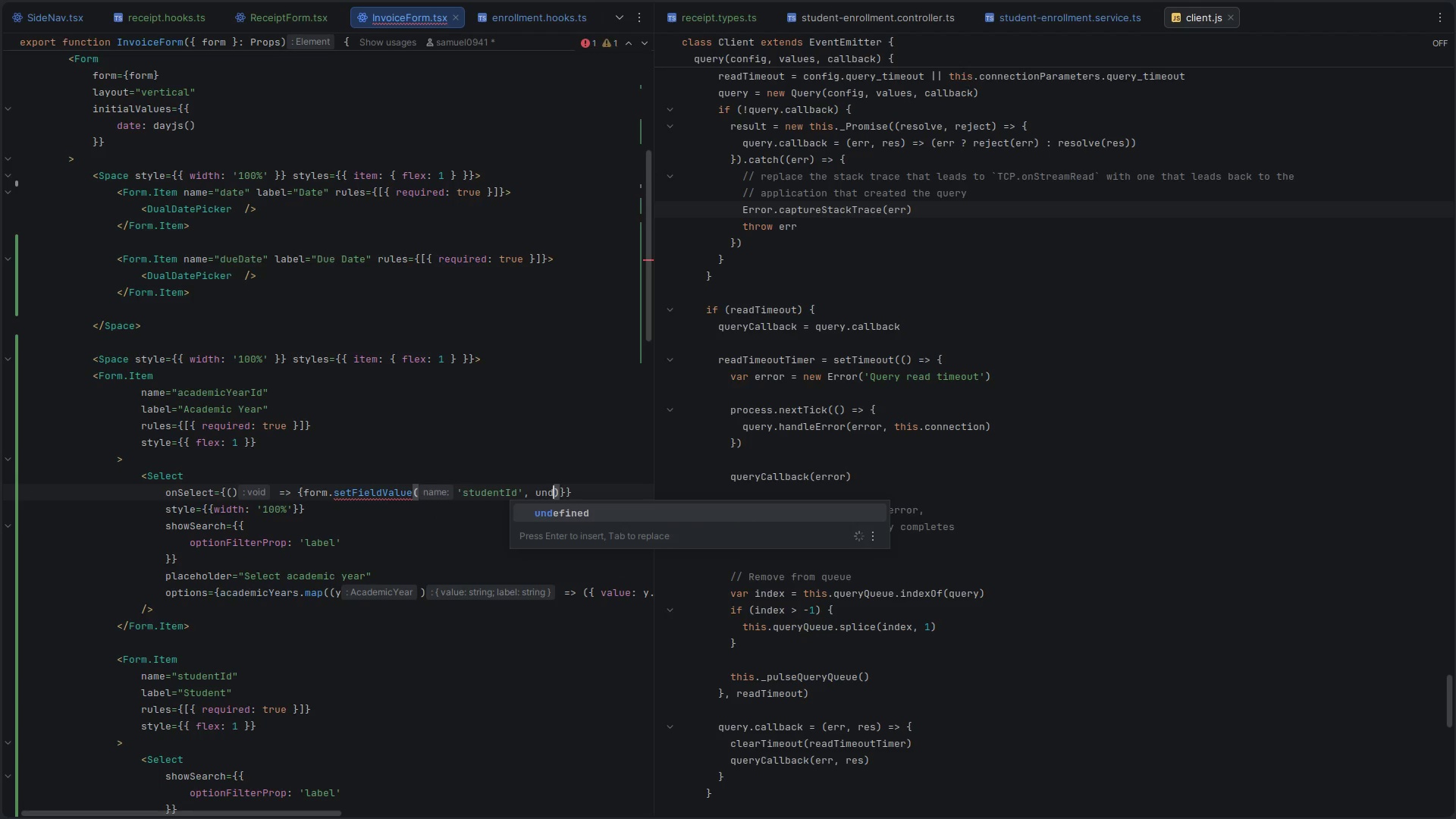 
key(Enter)
 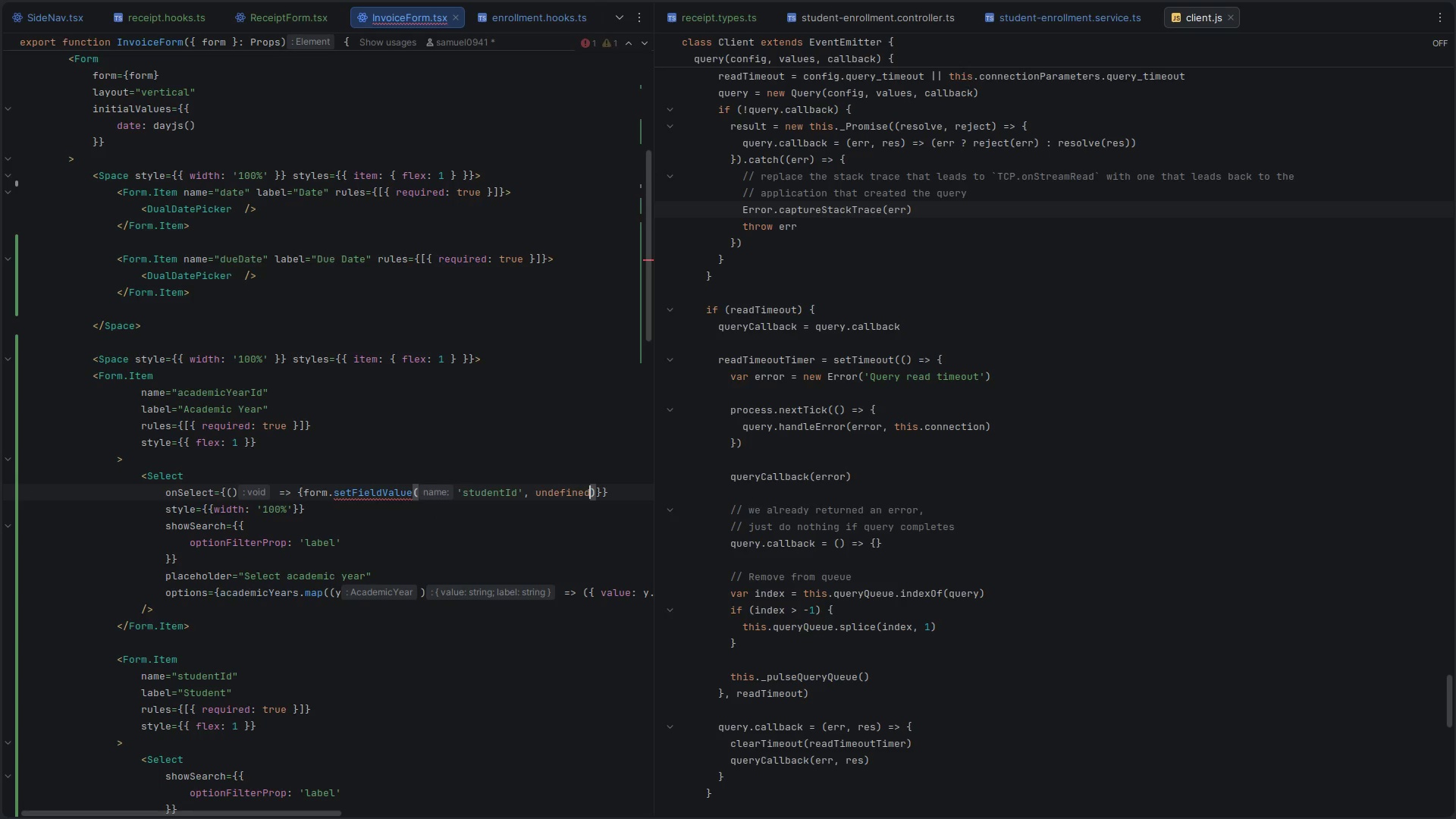 
key(Control+S)
 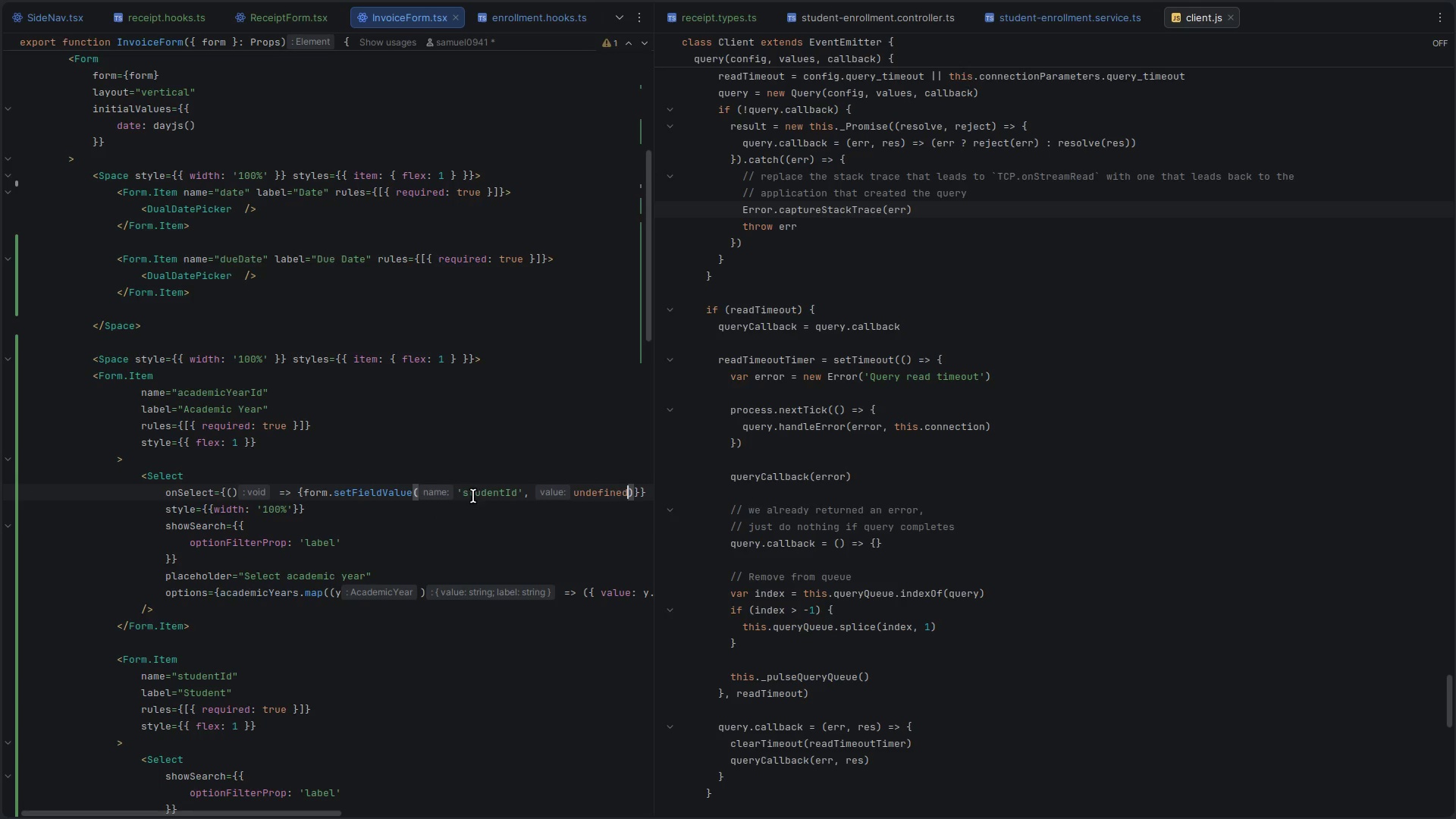 
double_click([479, 496])
 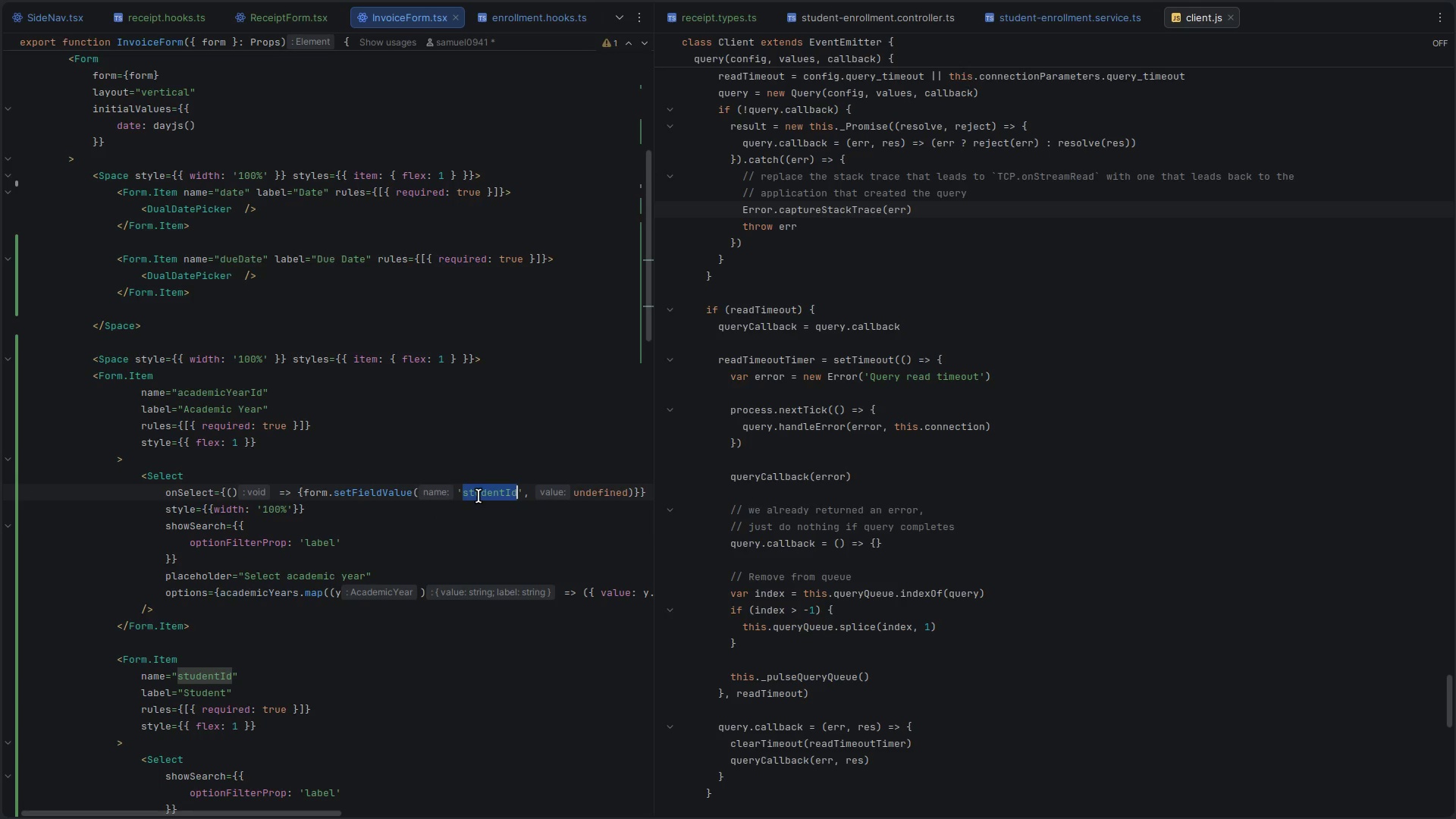 
key(Backspace)
 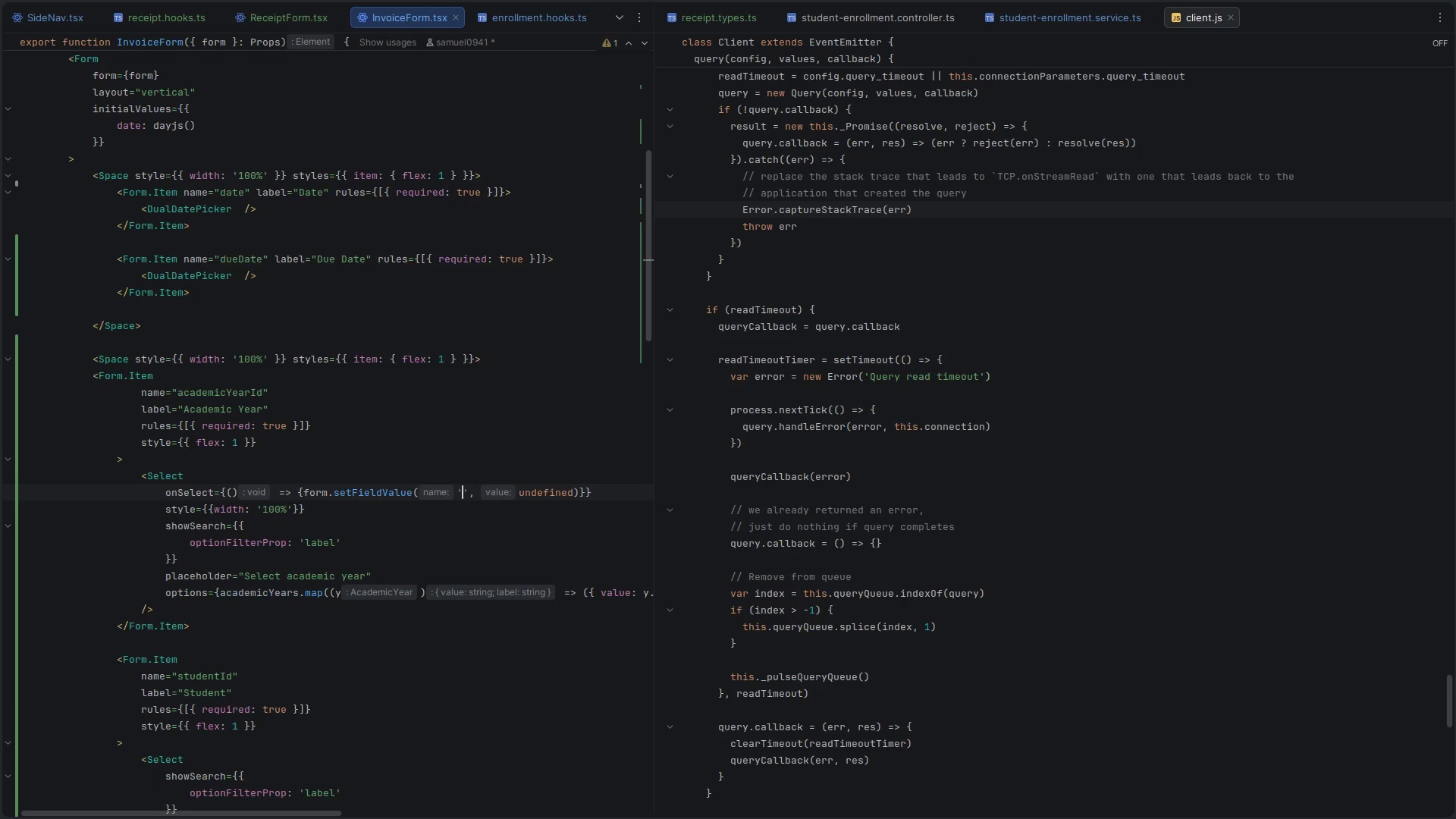 
key(Control+Space)
 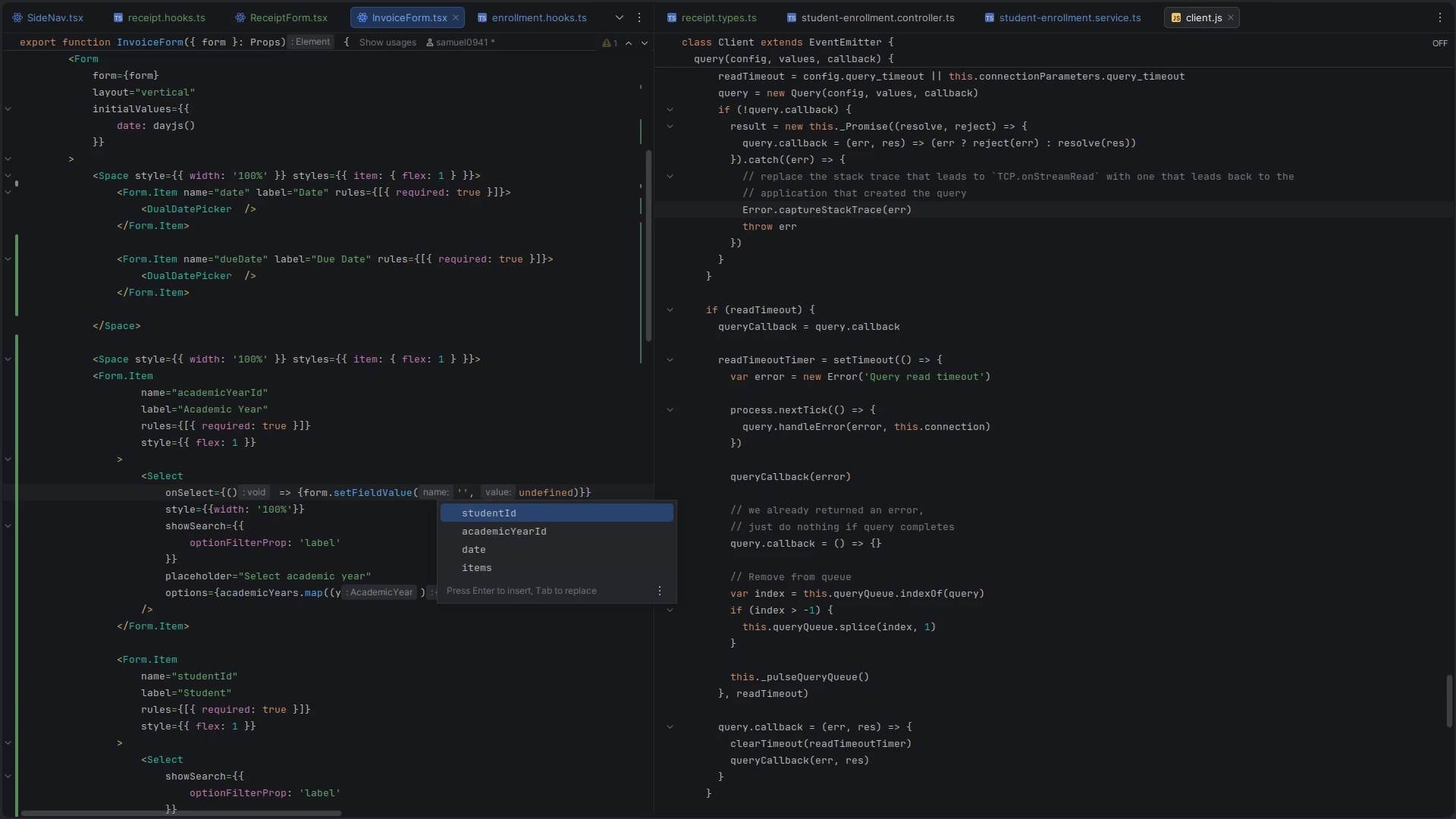 
key(Enter)
 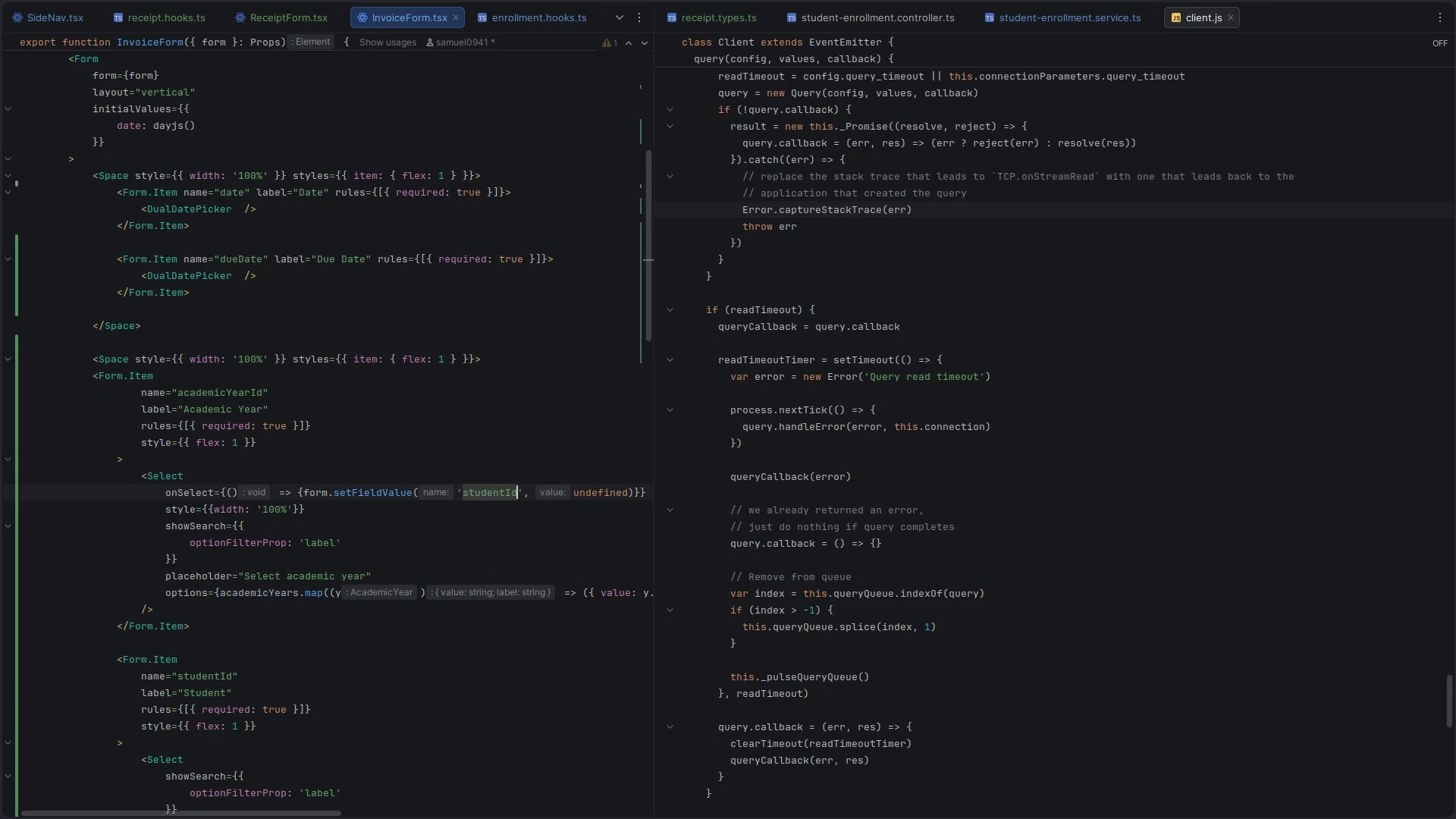 
key(Control+S)
 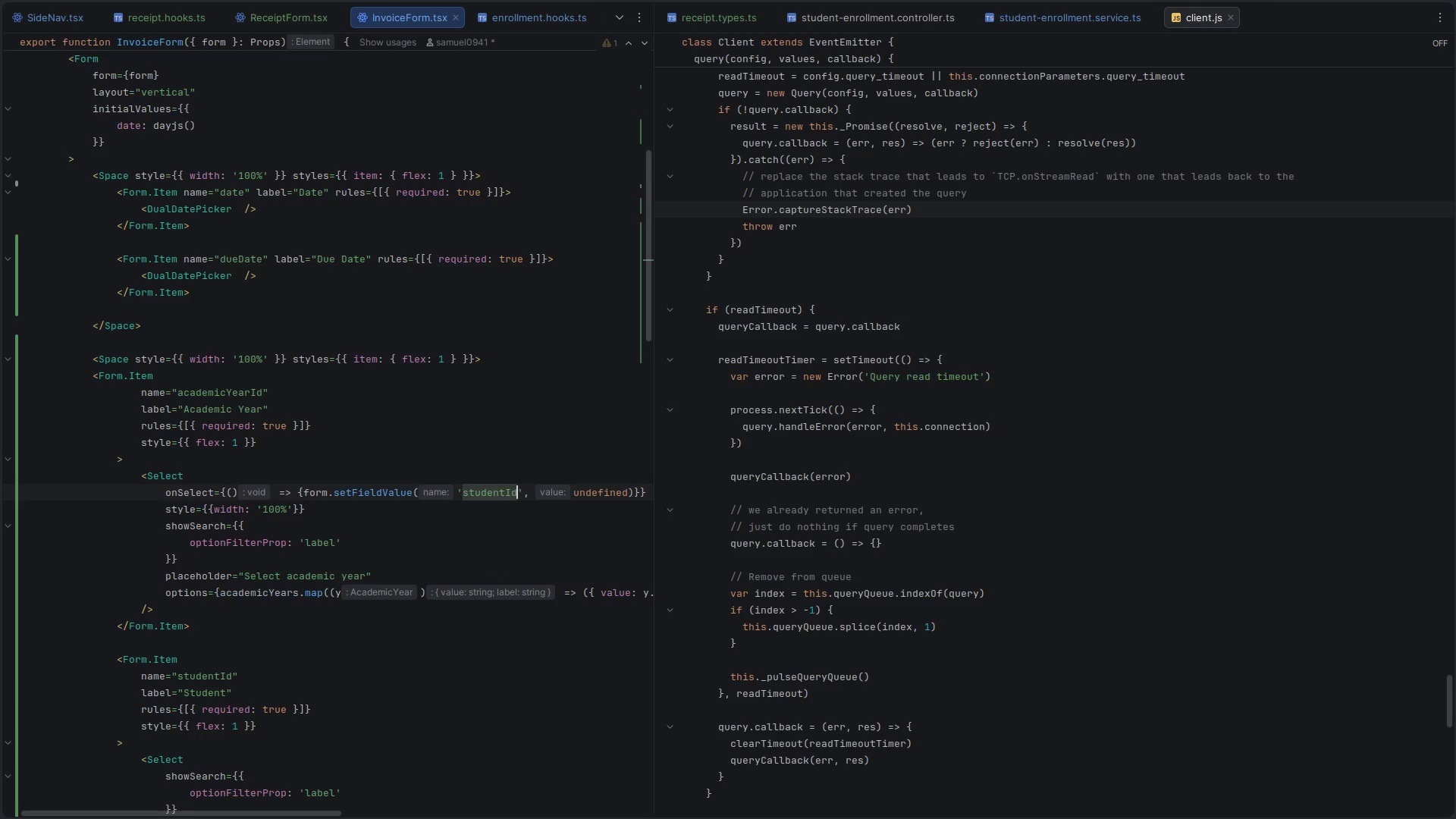 
key(Alt+Control+ArrowLeft)
 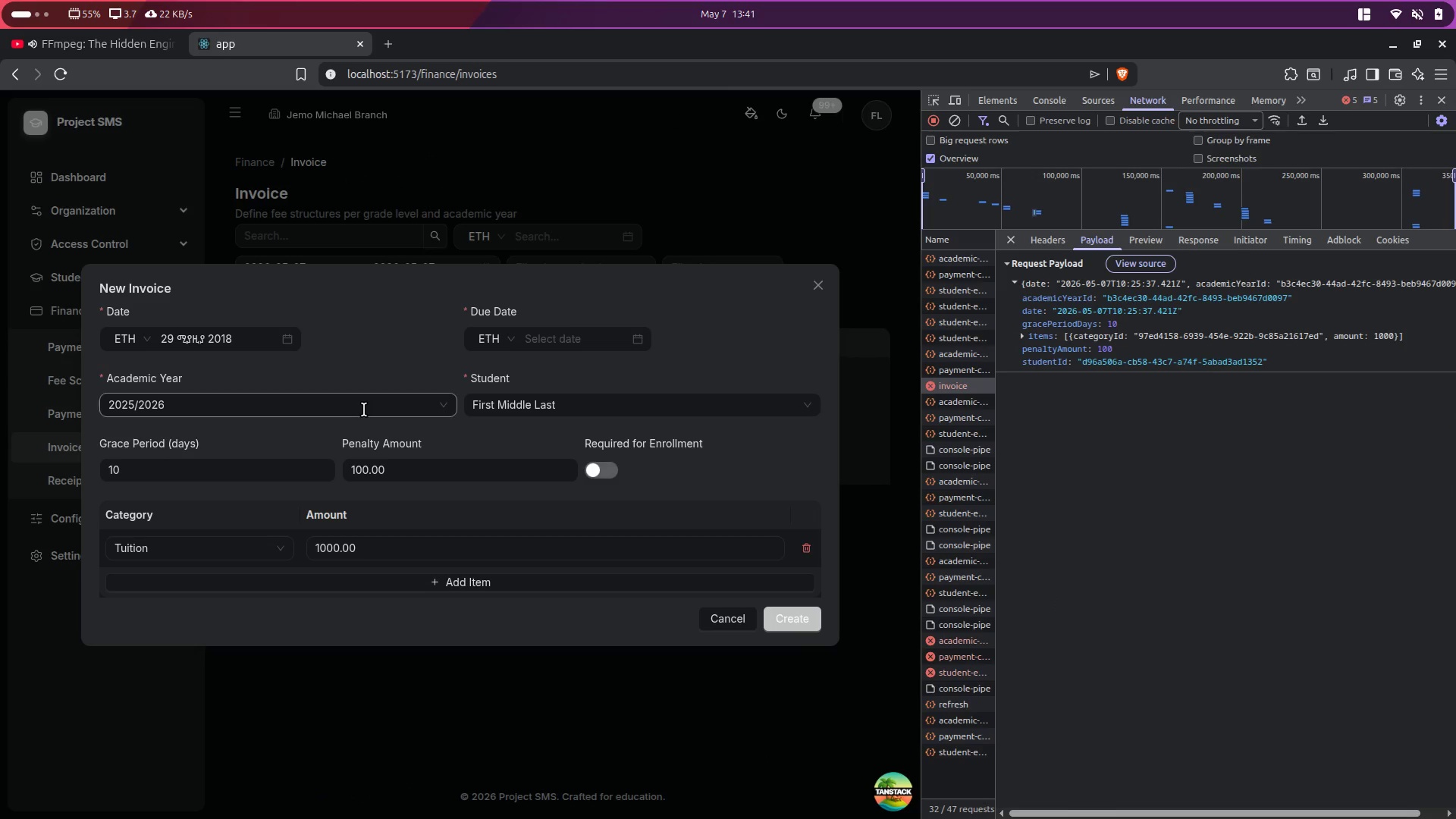 
left_click([260, 431])
 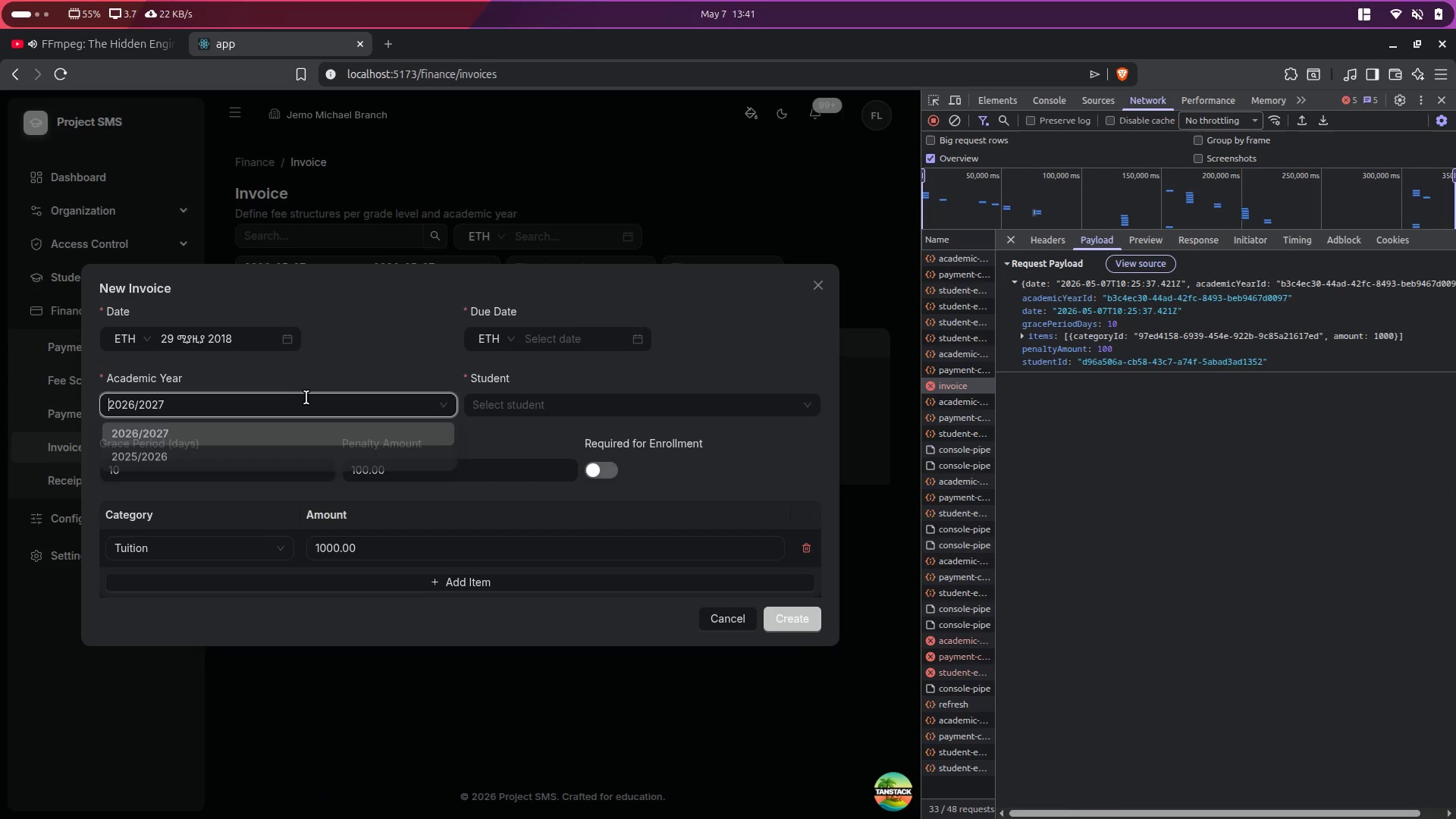 
left_click([306, 397])
 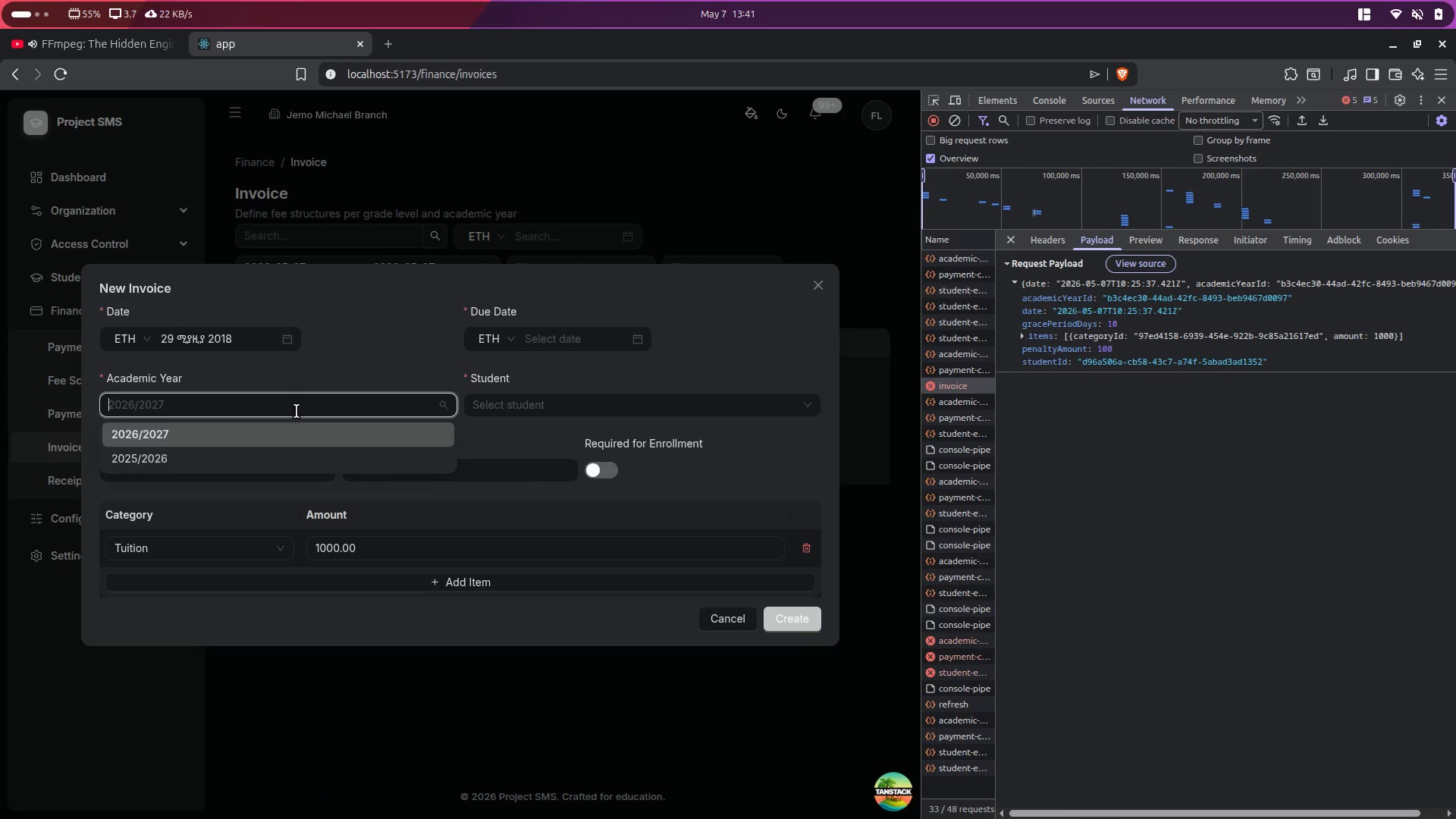 
left_click([297, 411])
 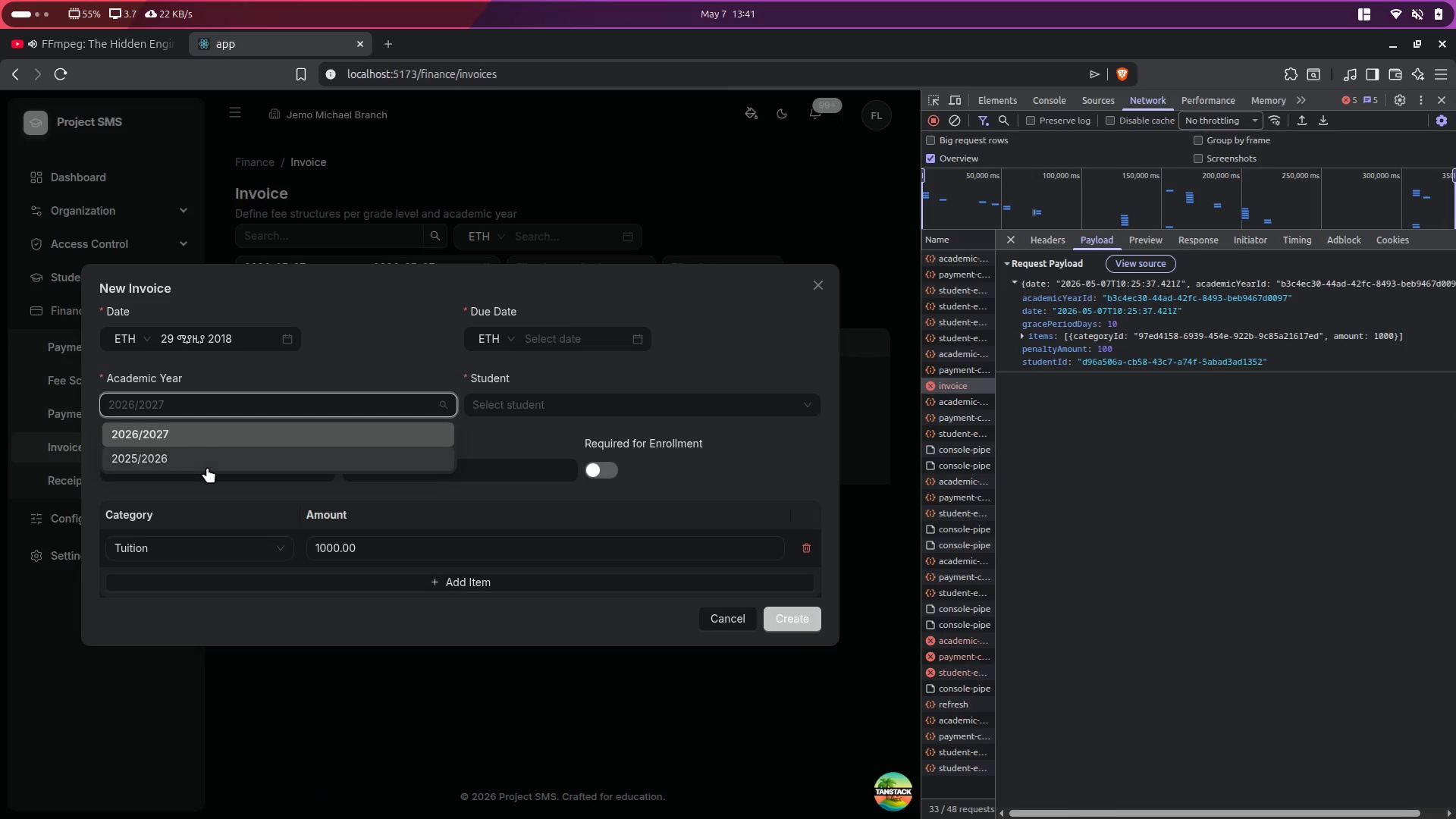 
left_click([211, 461])
 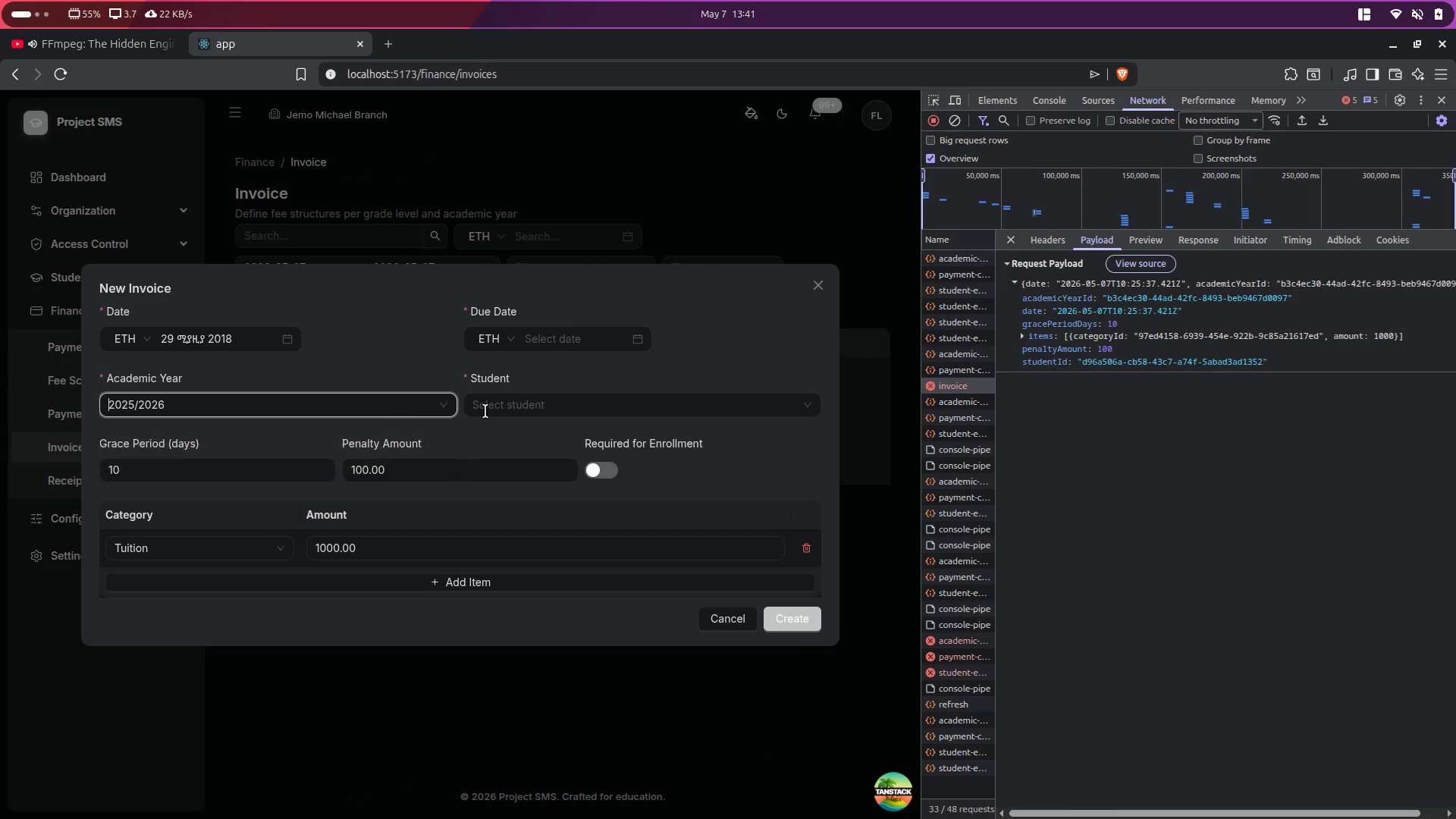 
left_click([539, 411])
 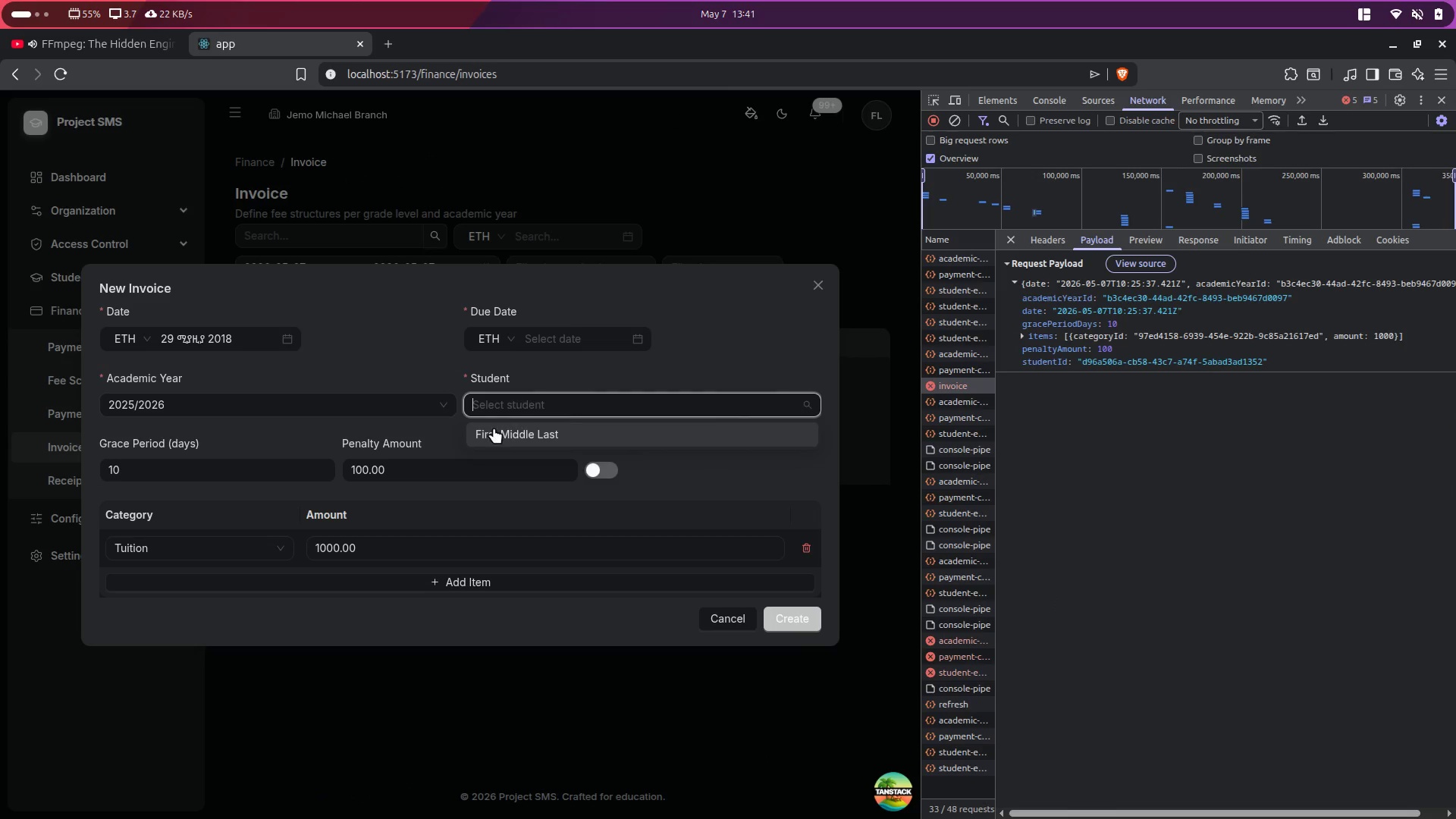 
left_click([484, 434])
 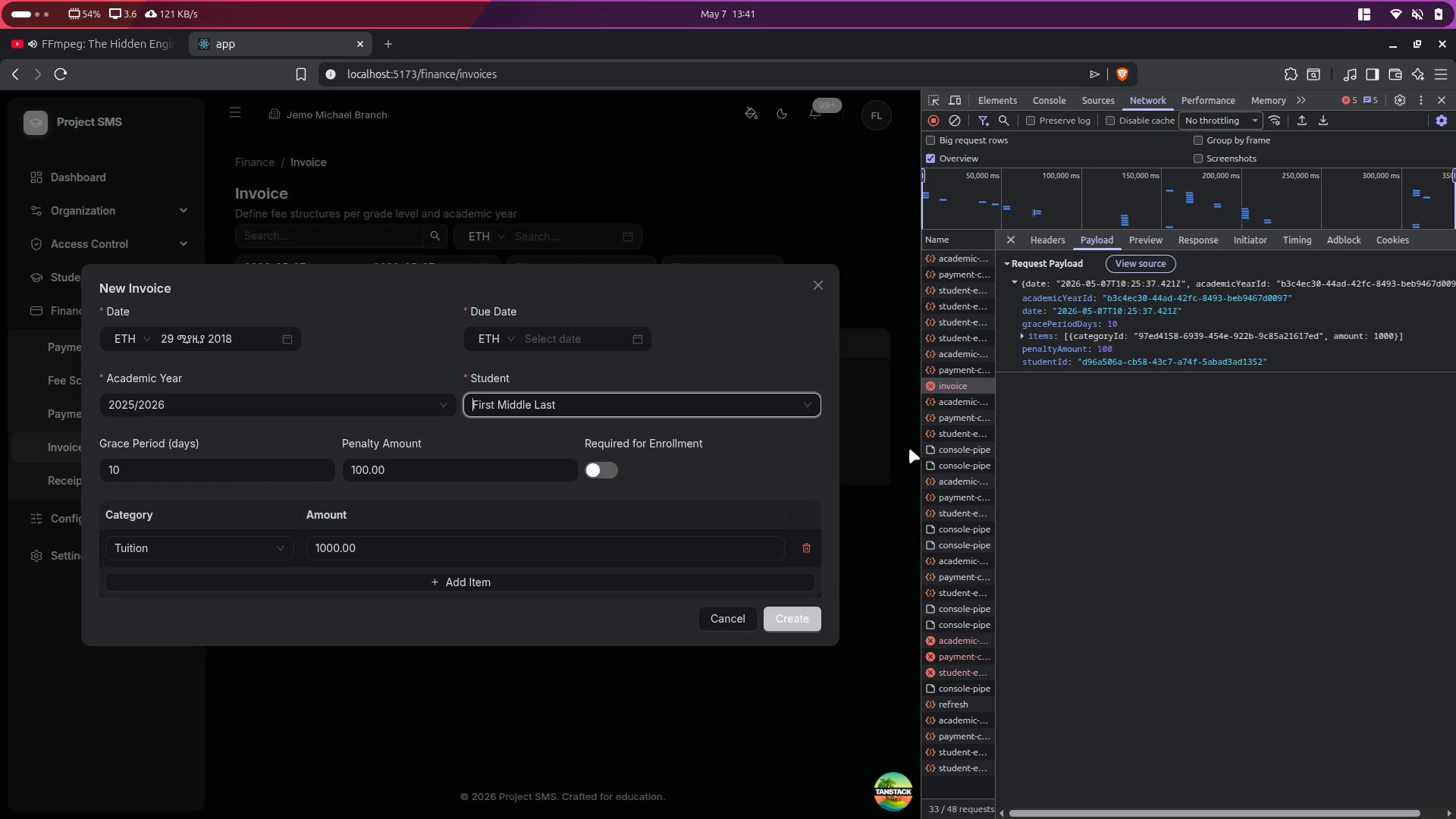 
double_click([955, 128])
 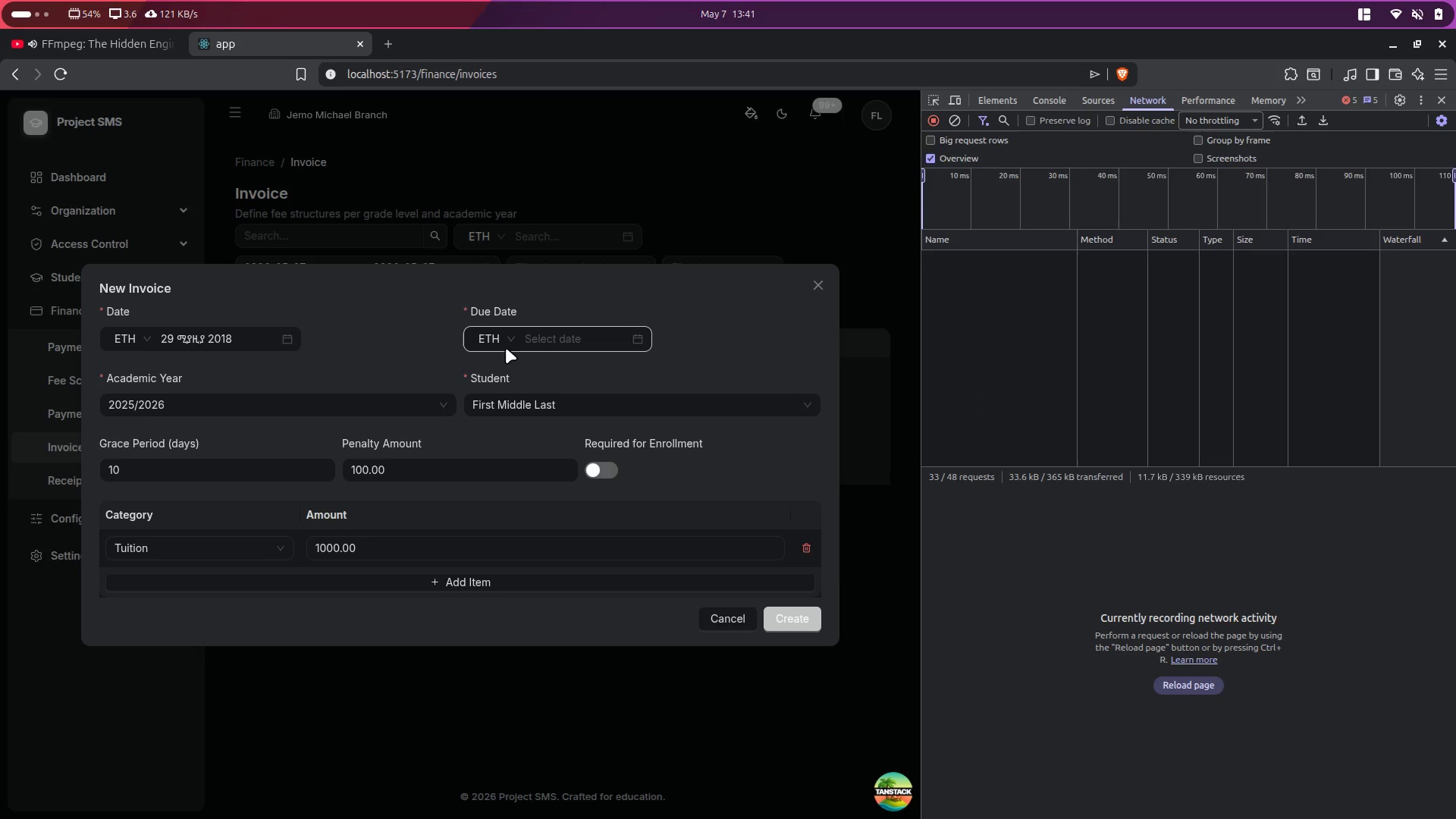 
left_click([530, 333])
 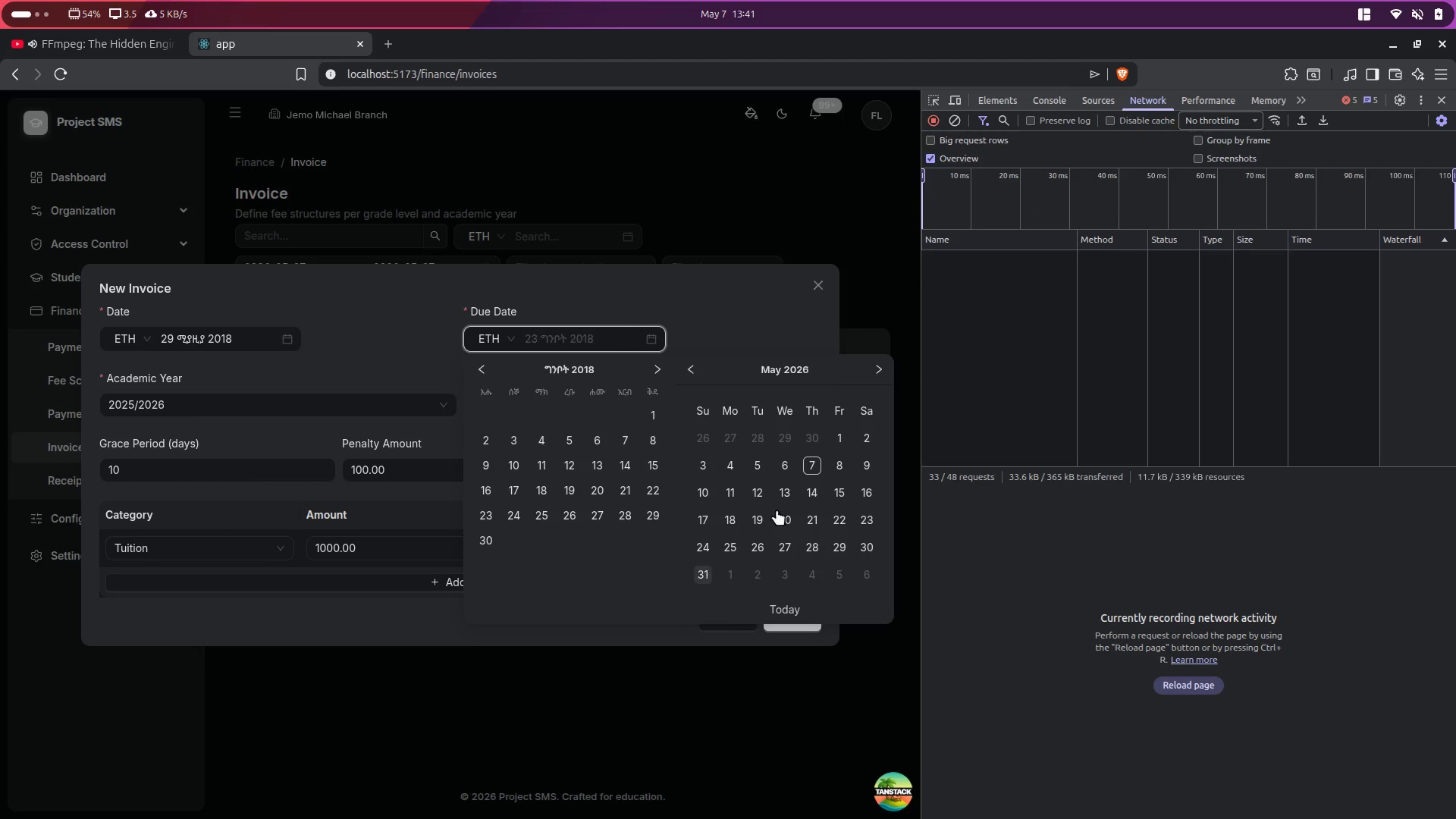 
left_click([880, 371])
 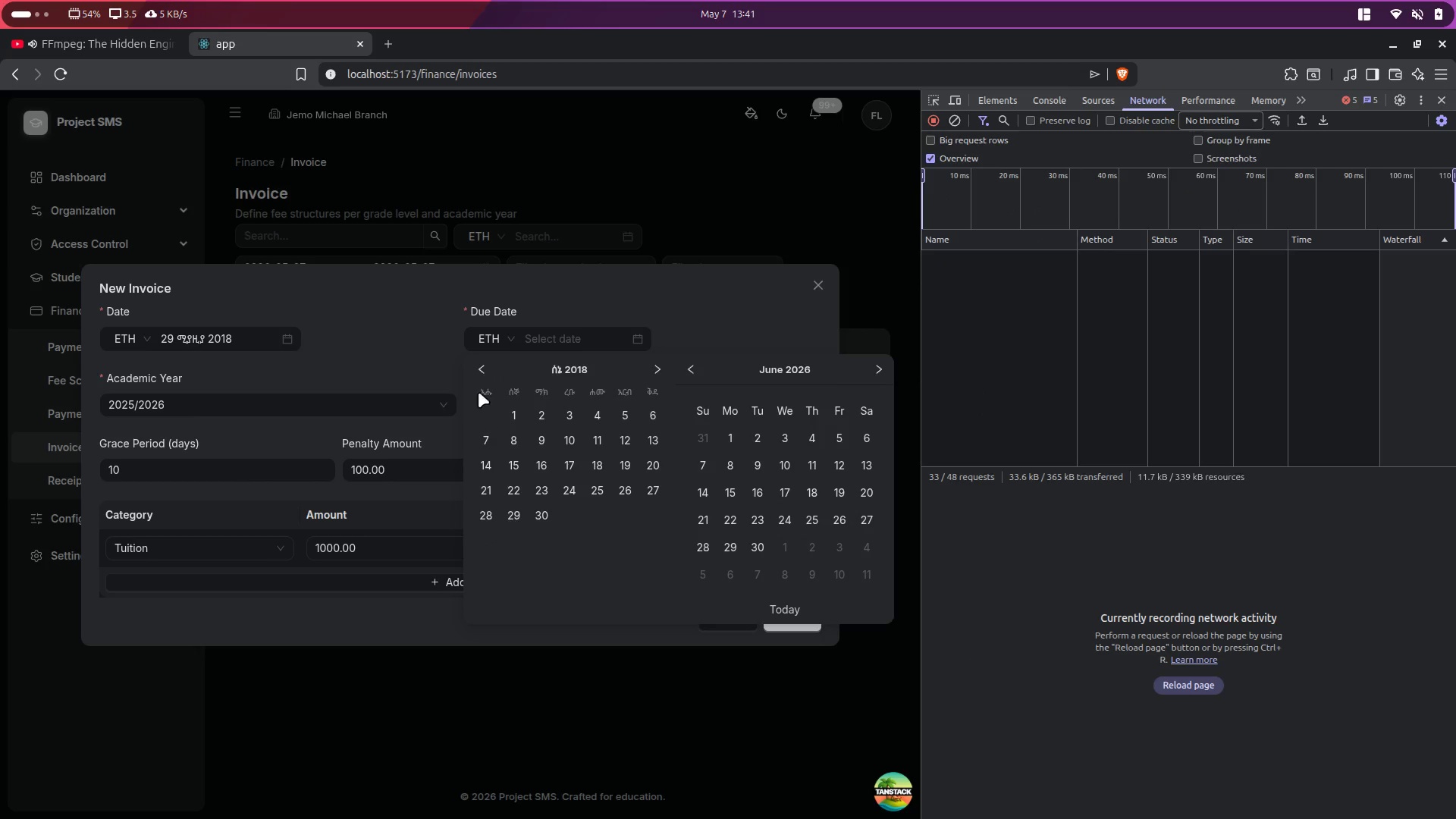 
left_click([479, 369])
 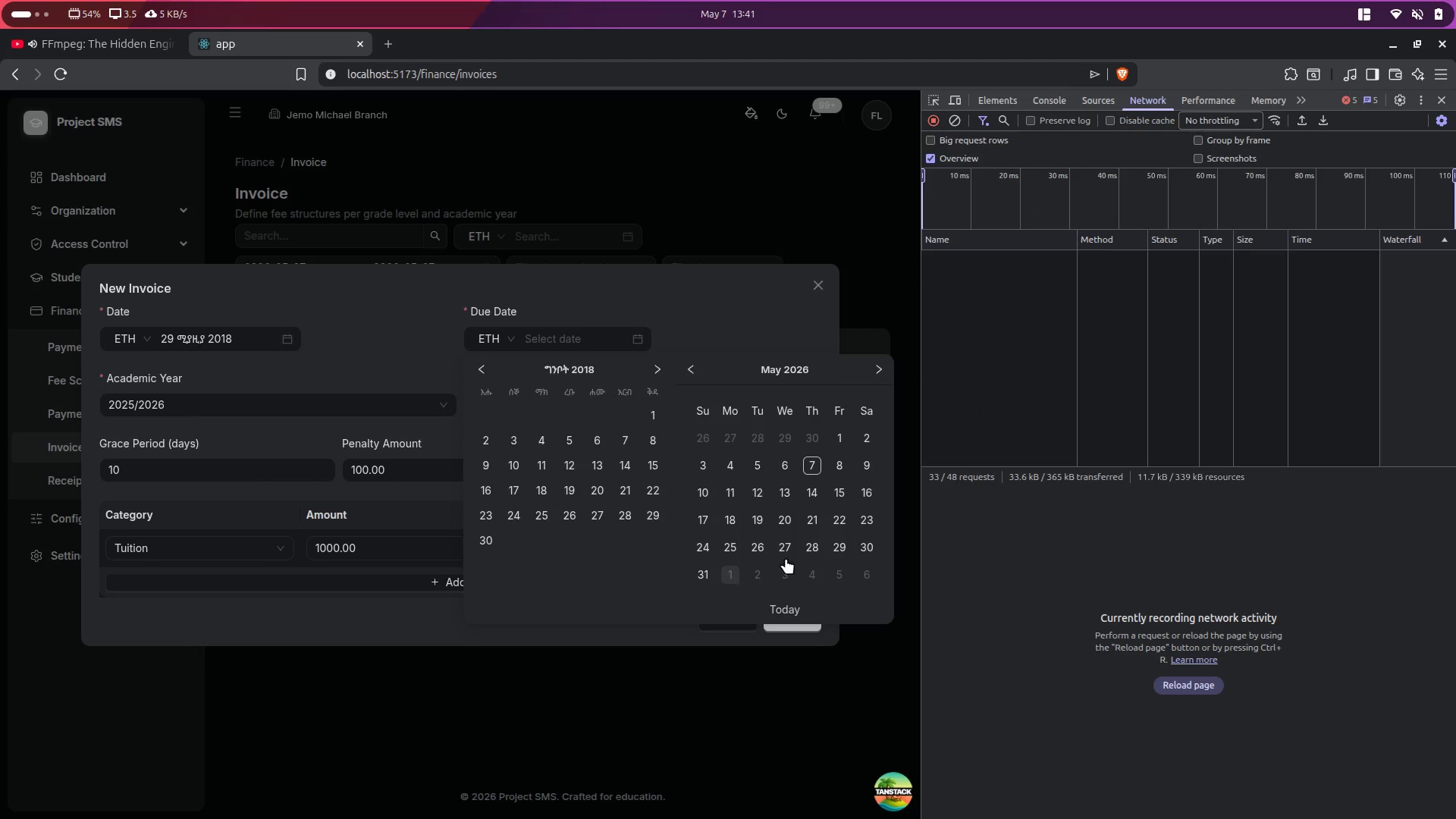 
left_click([880, 366])
 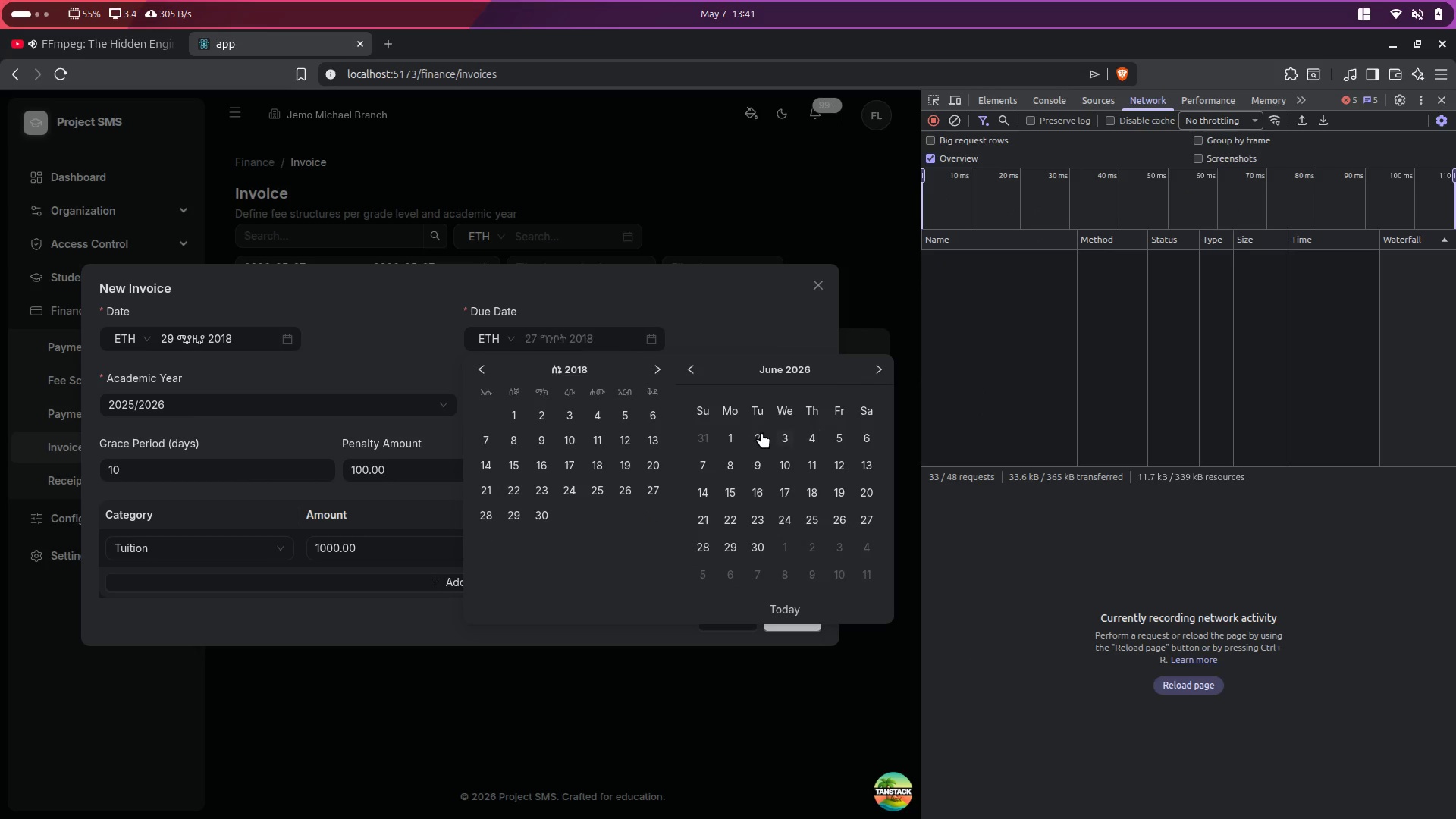 
left_click([733, 437])
 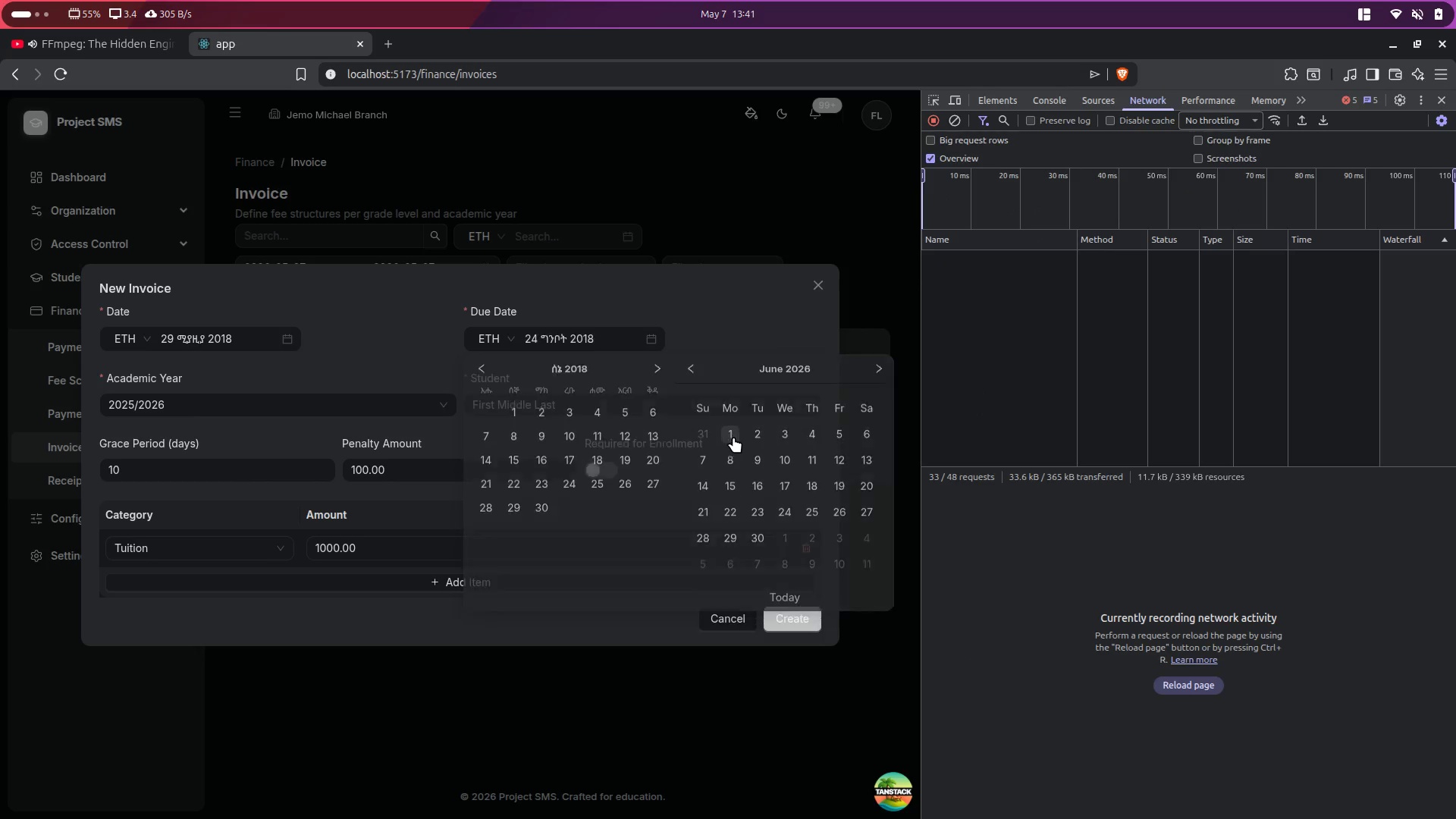 
left_click([733, 437])
 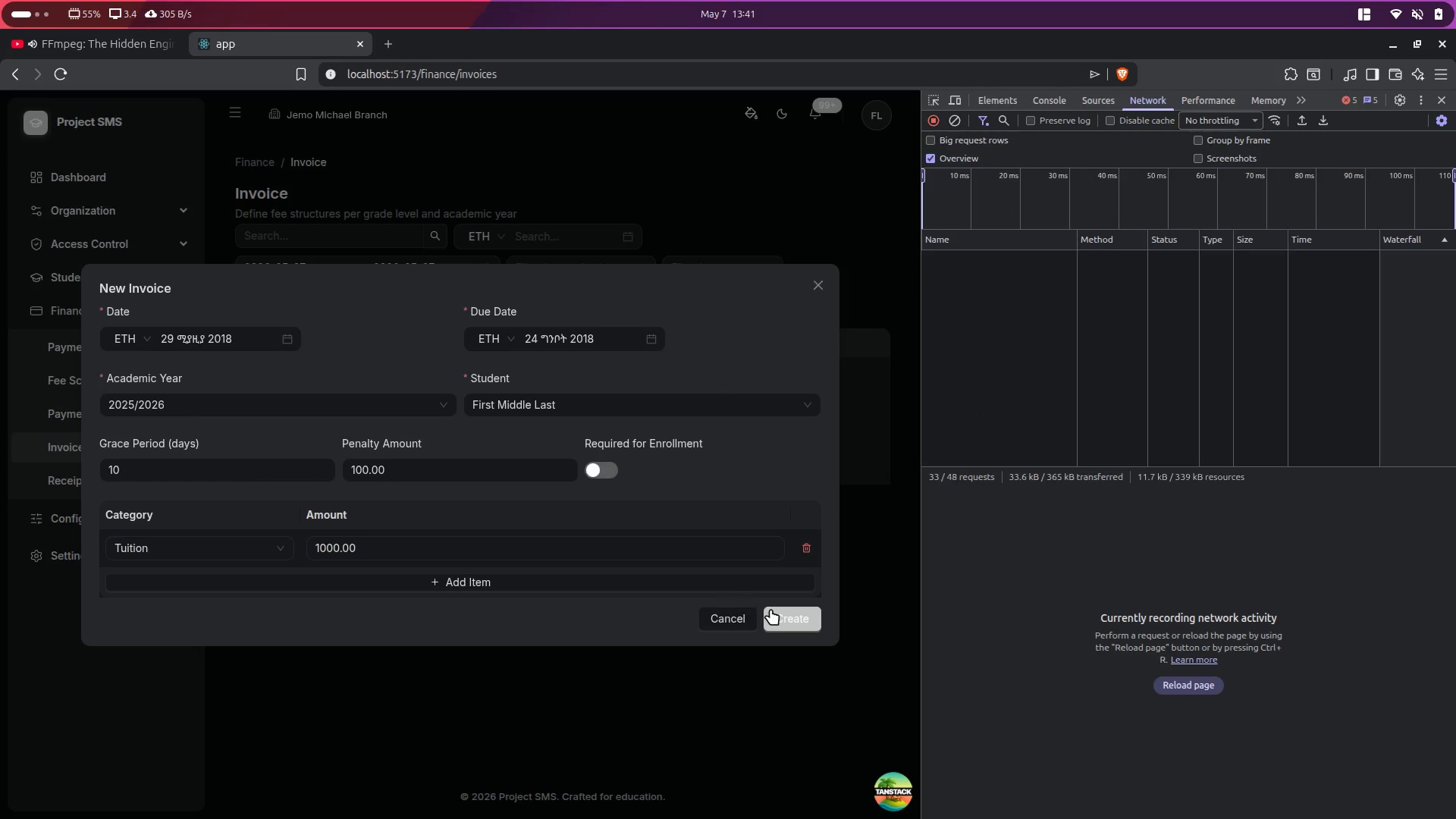 
left_click([773, 619])
 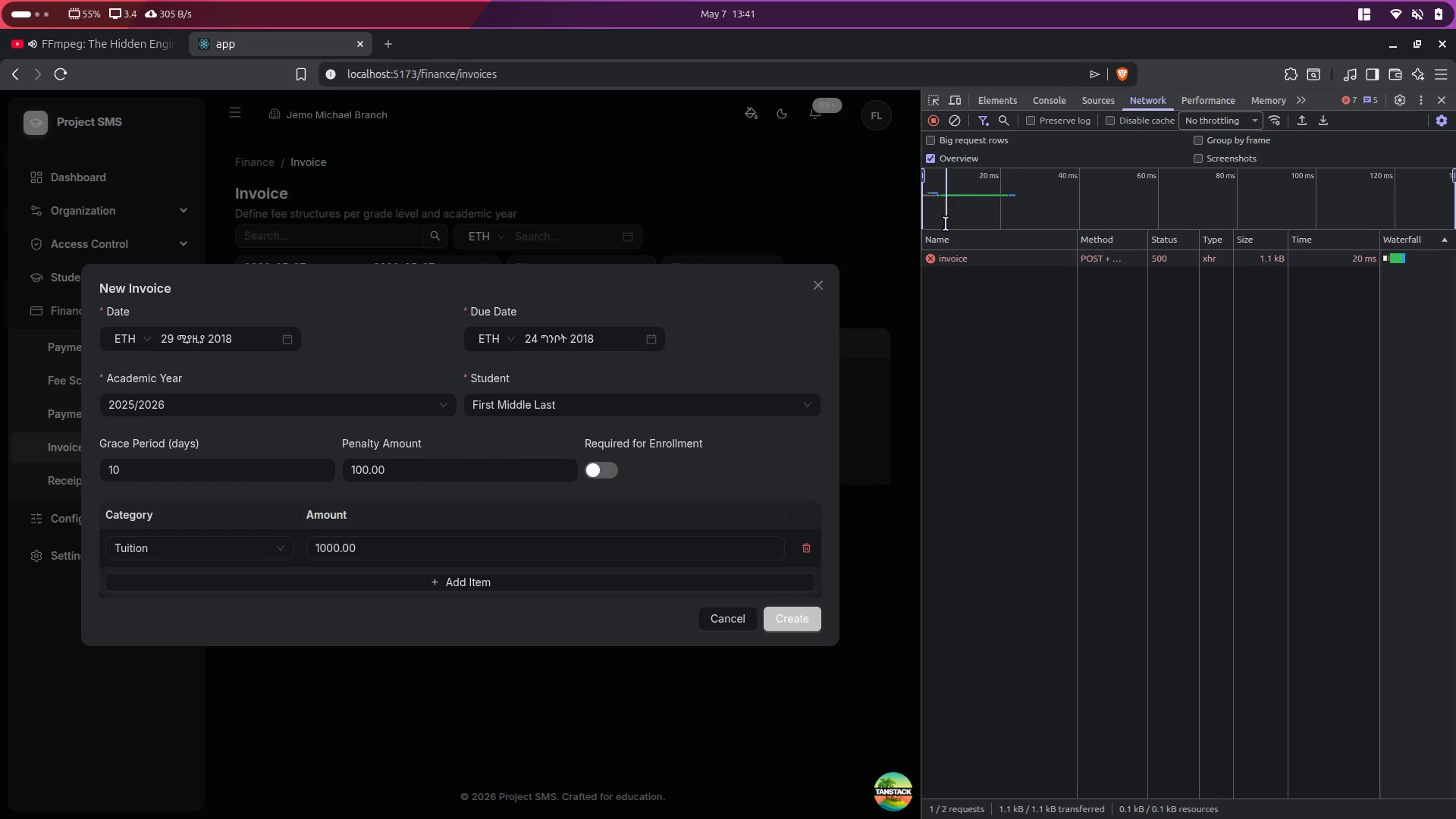 
left_click([955, 259])
 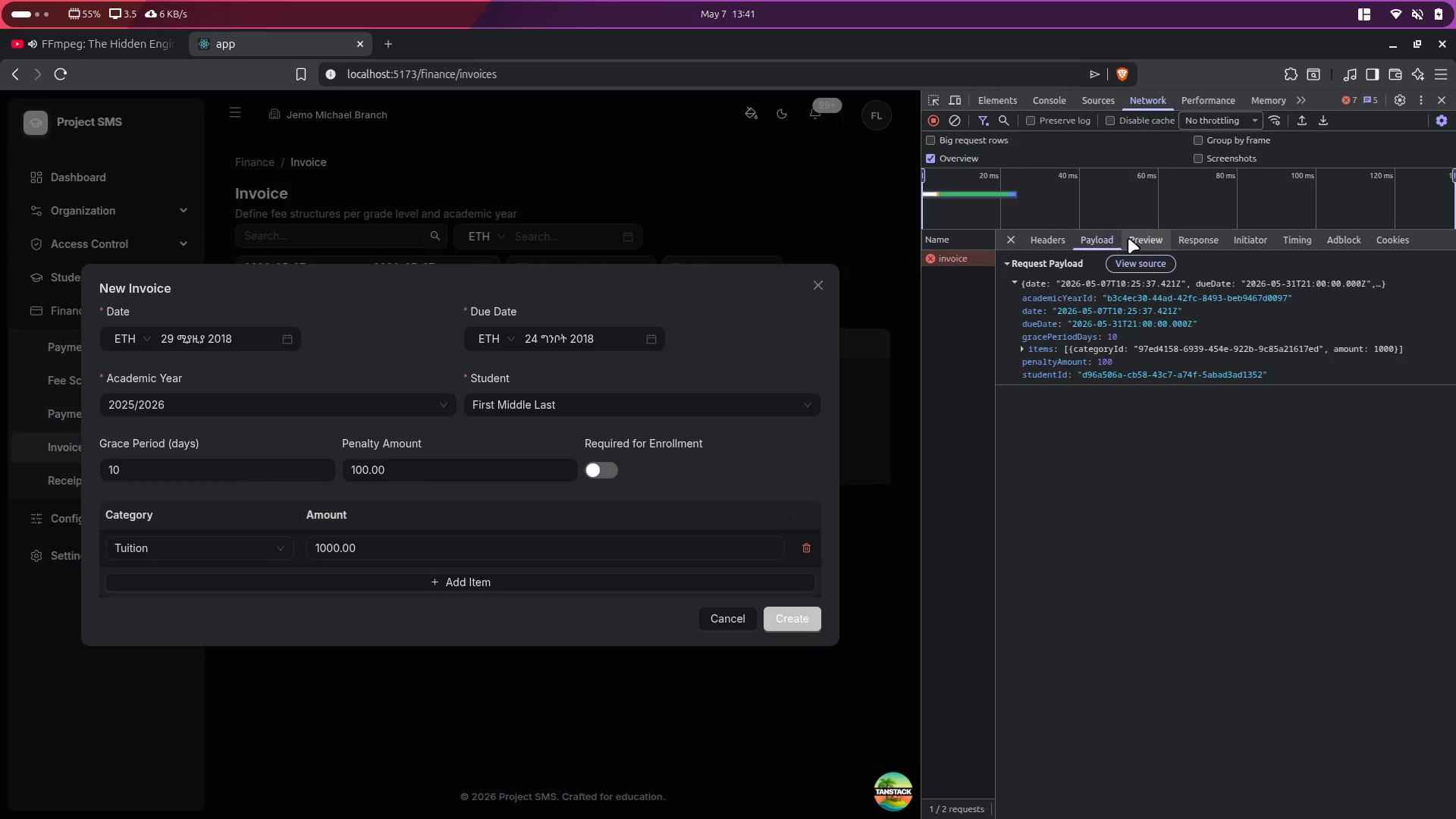 
left_click([1142, 240])
 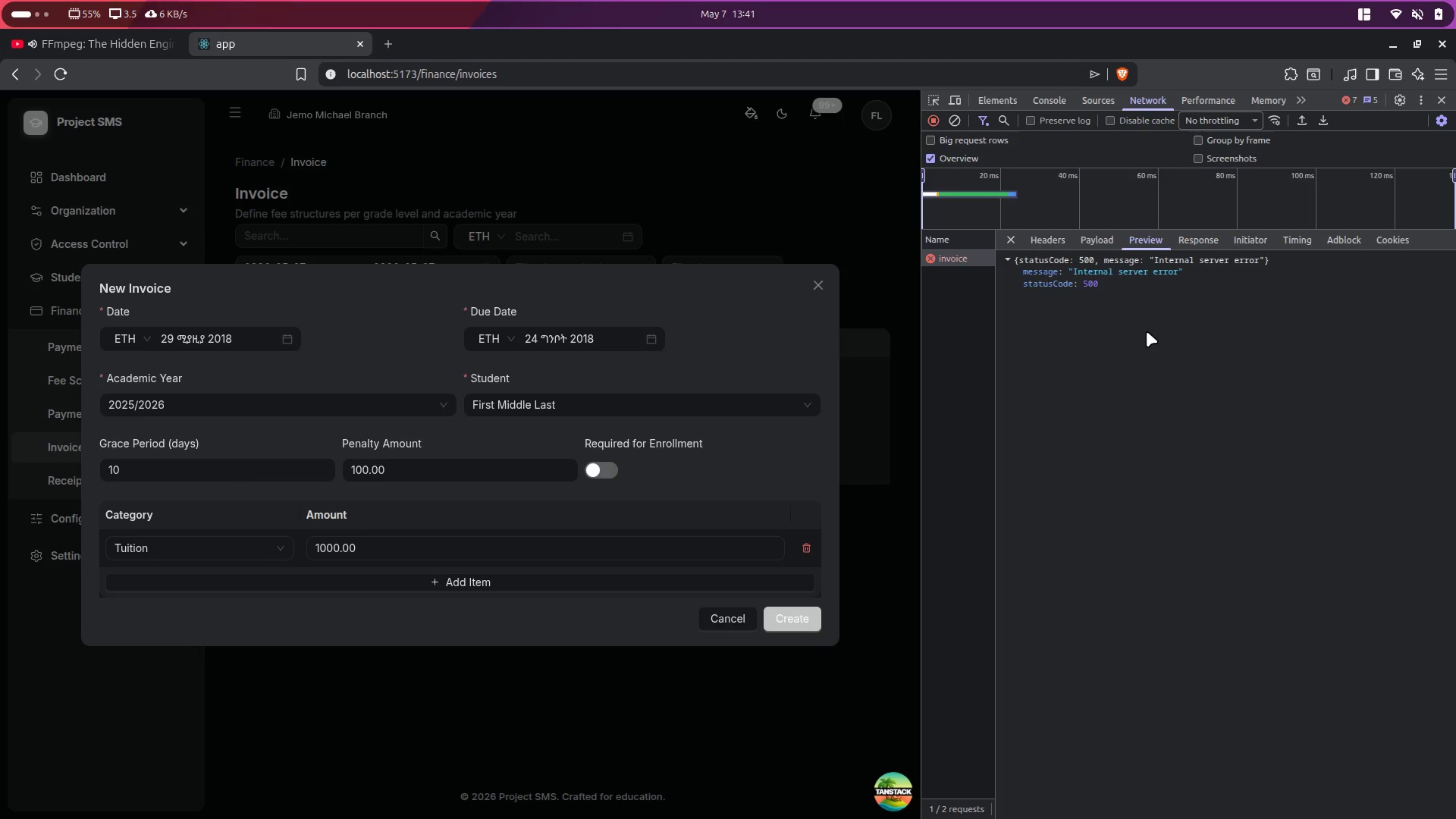 
left_click([1101, 237])
 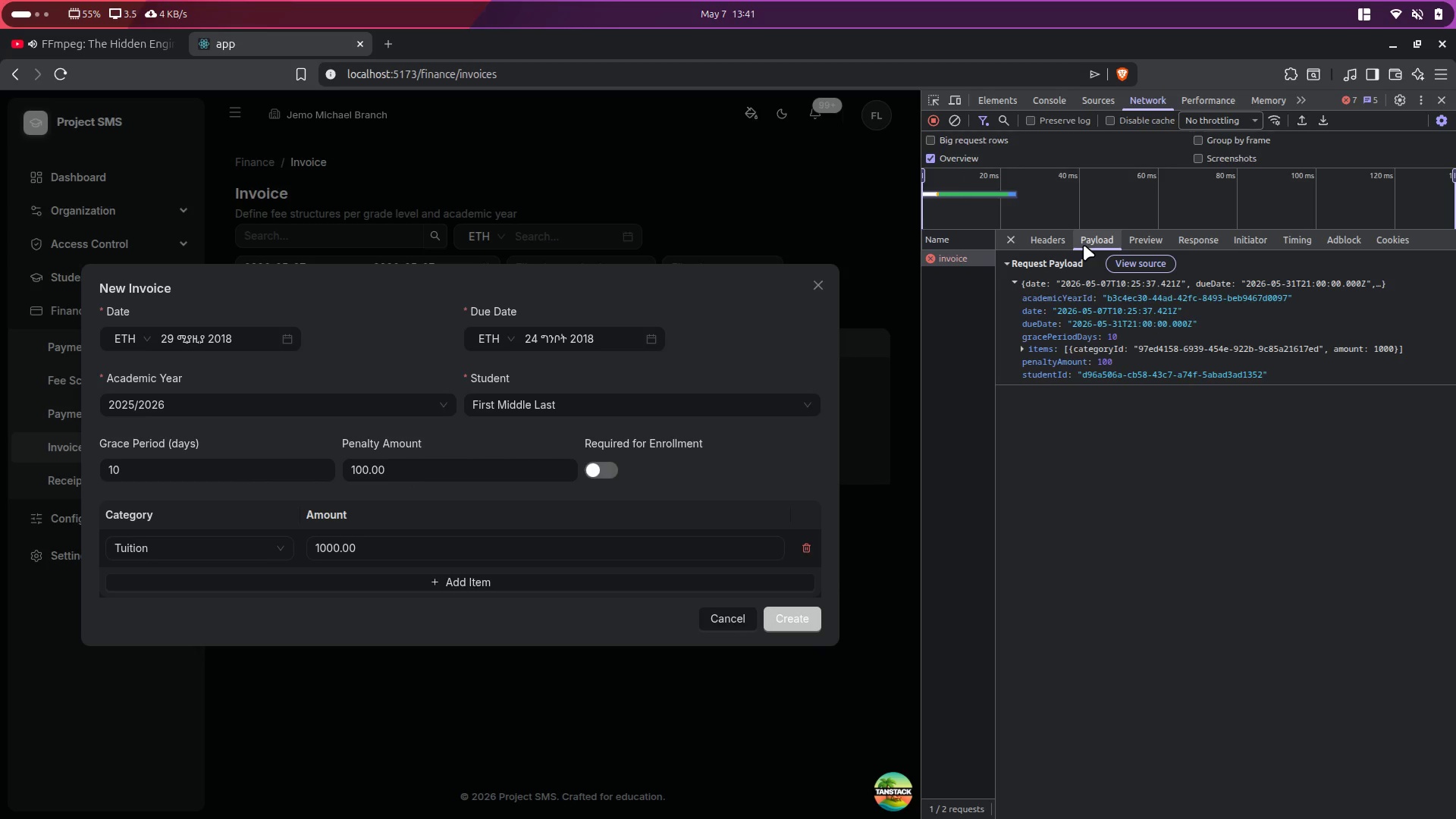 
double_click([1134, 235])
 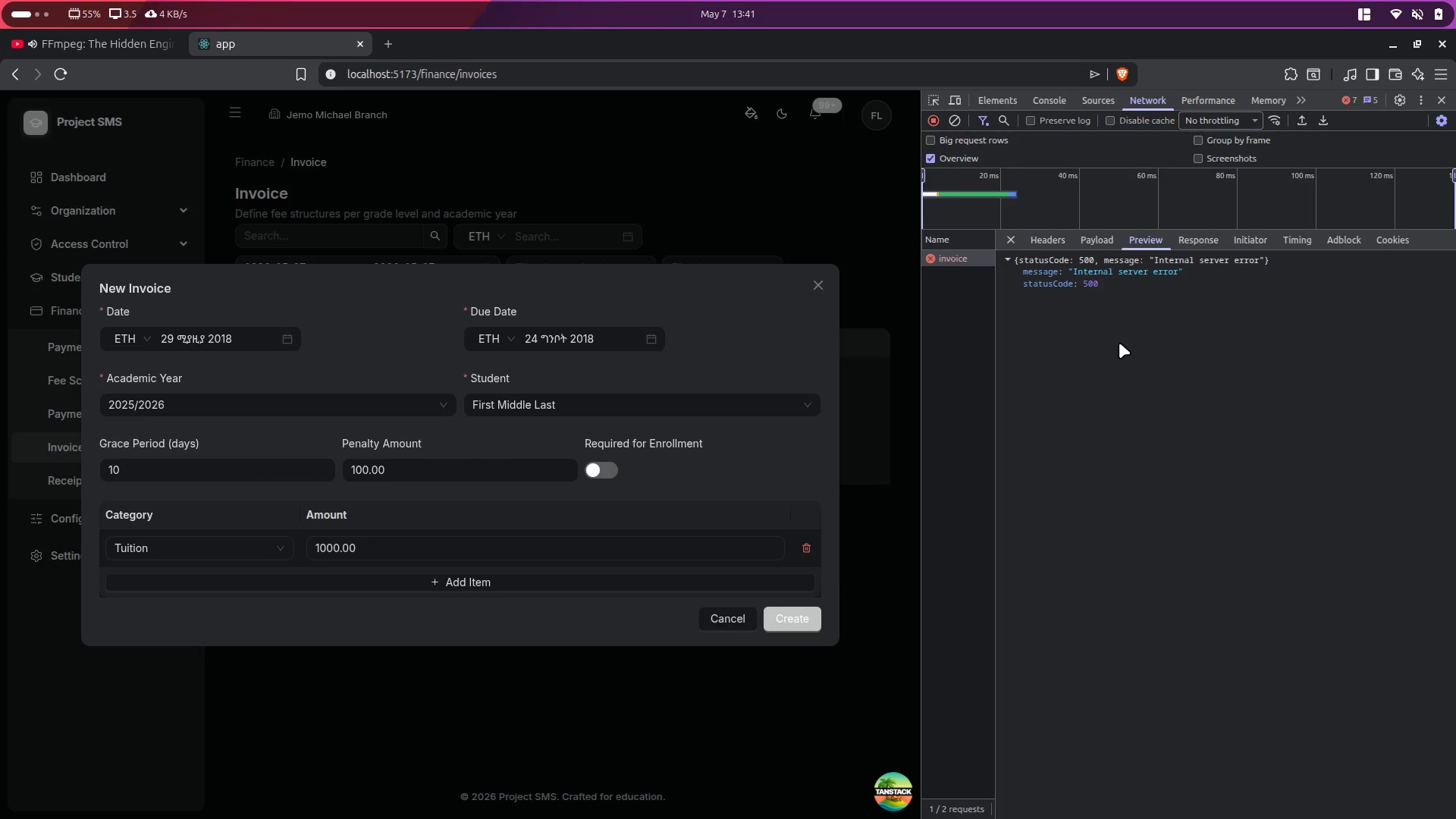 
key(Alt+Control+AltLeft)
 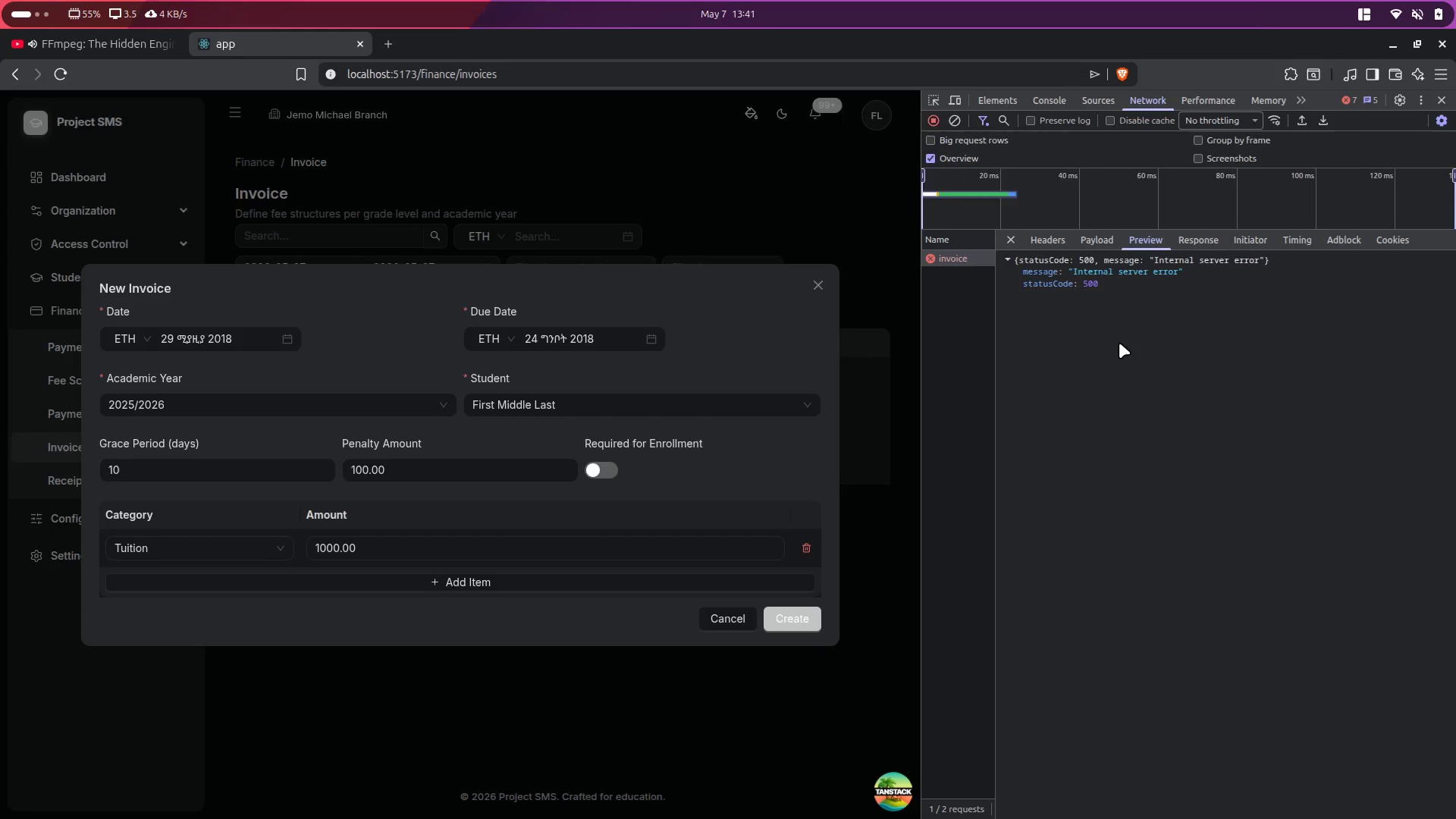 
key(Alt+Control+ArrowRight)
 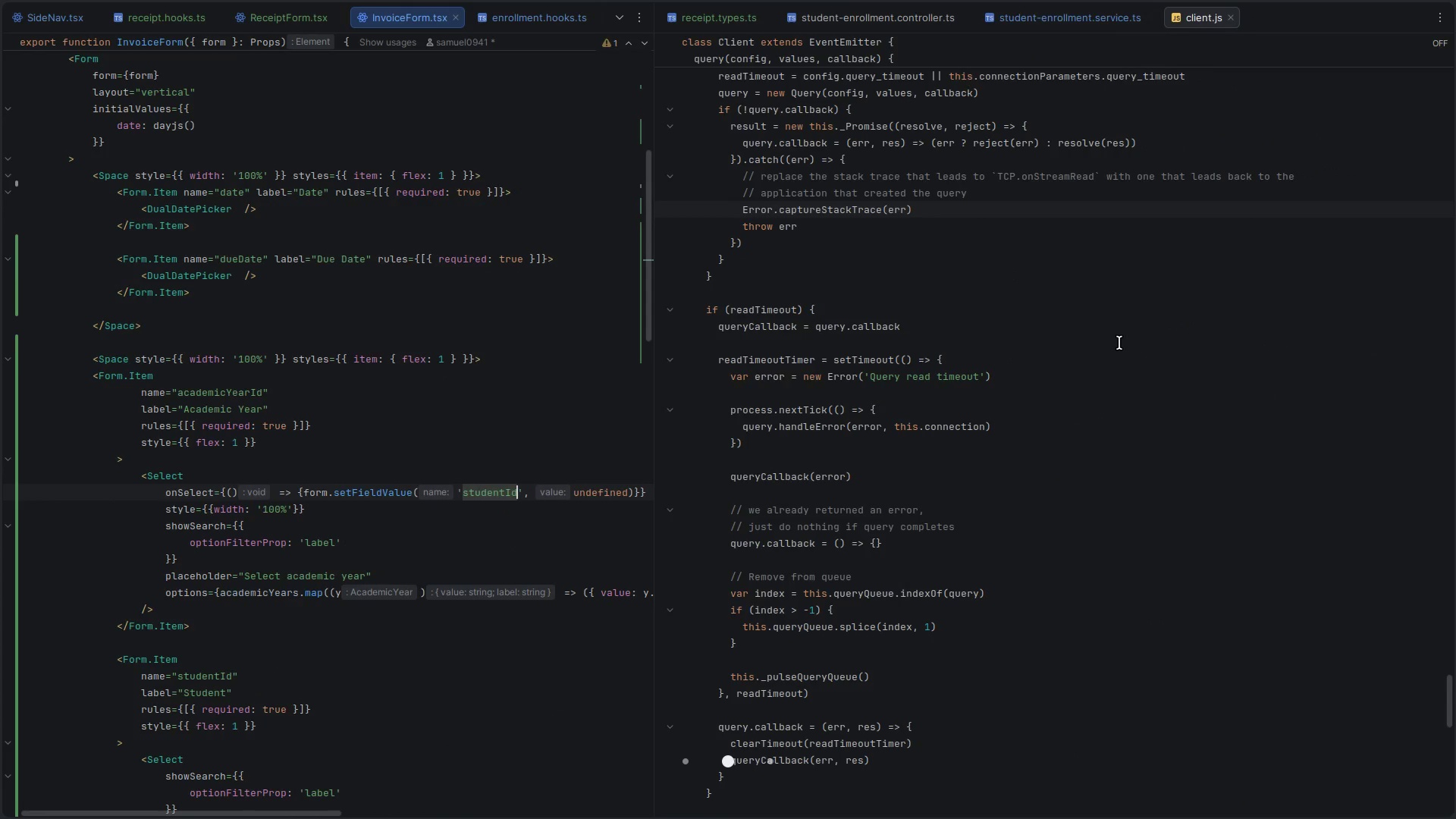 
key(Control+ControlLeft)
 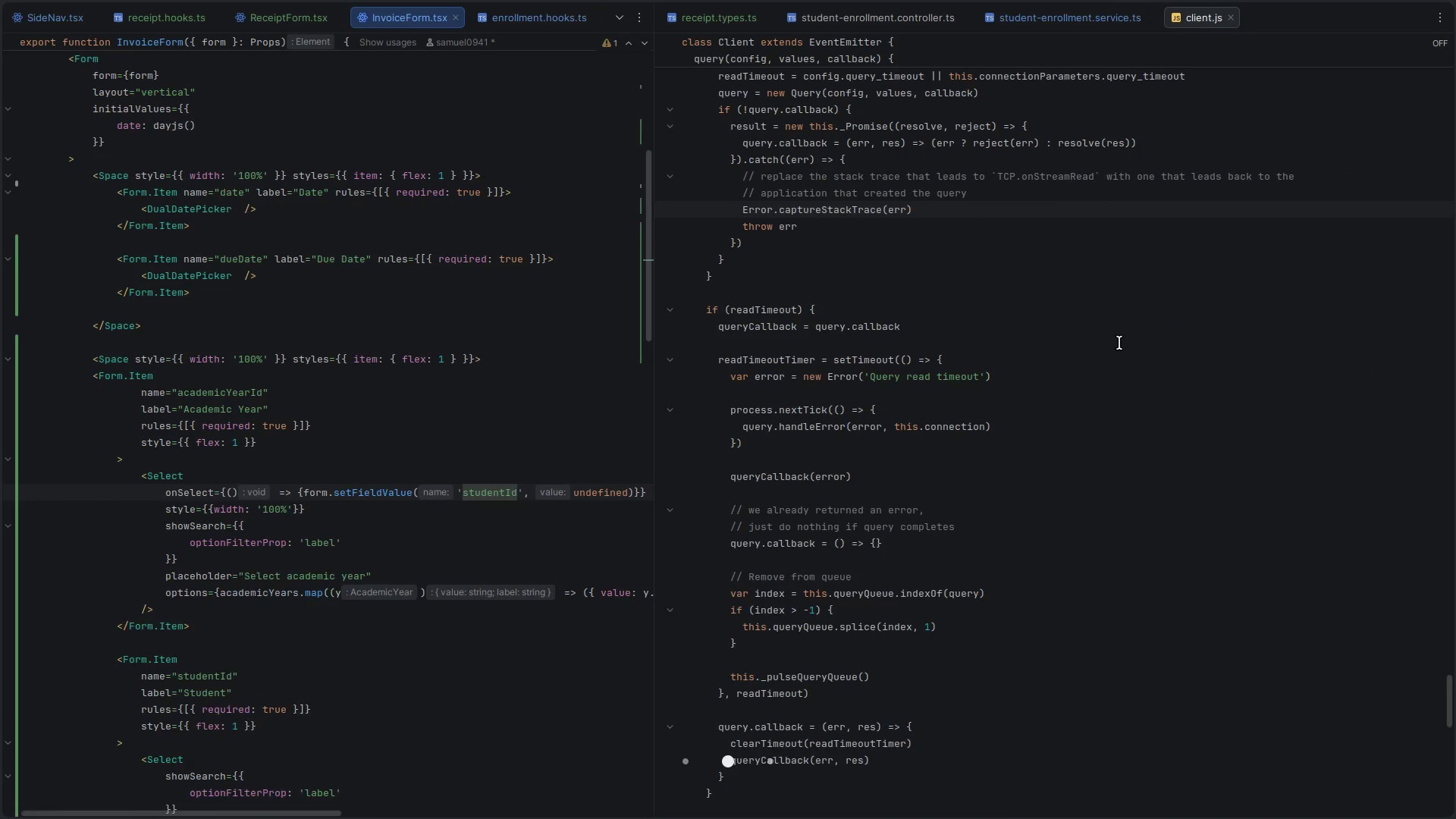 
key(Control+Backquote)
 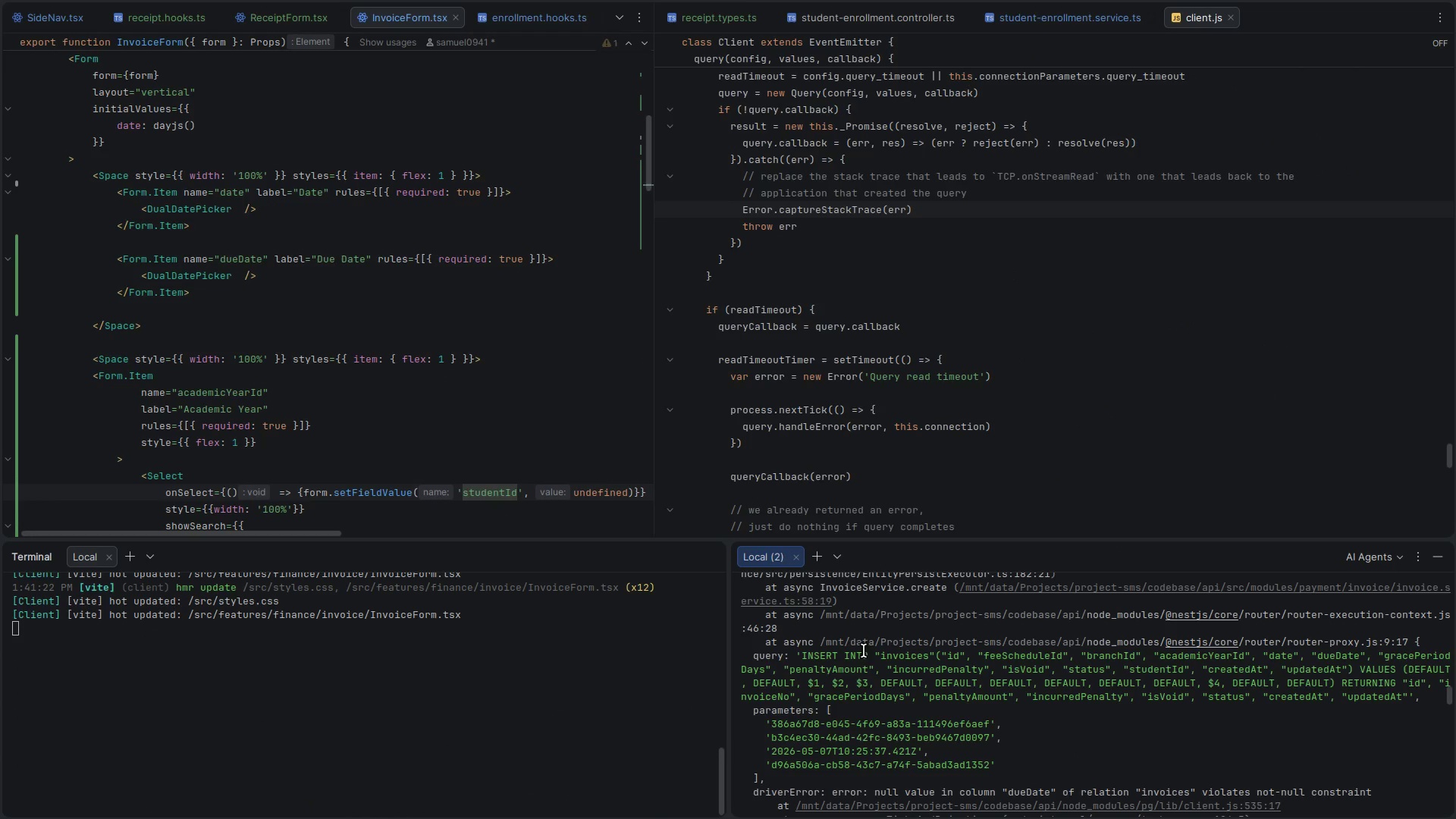 
scroll: coordinate [861, 686], scroll_direction: down, amount: 80.0
 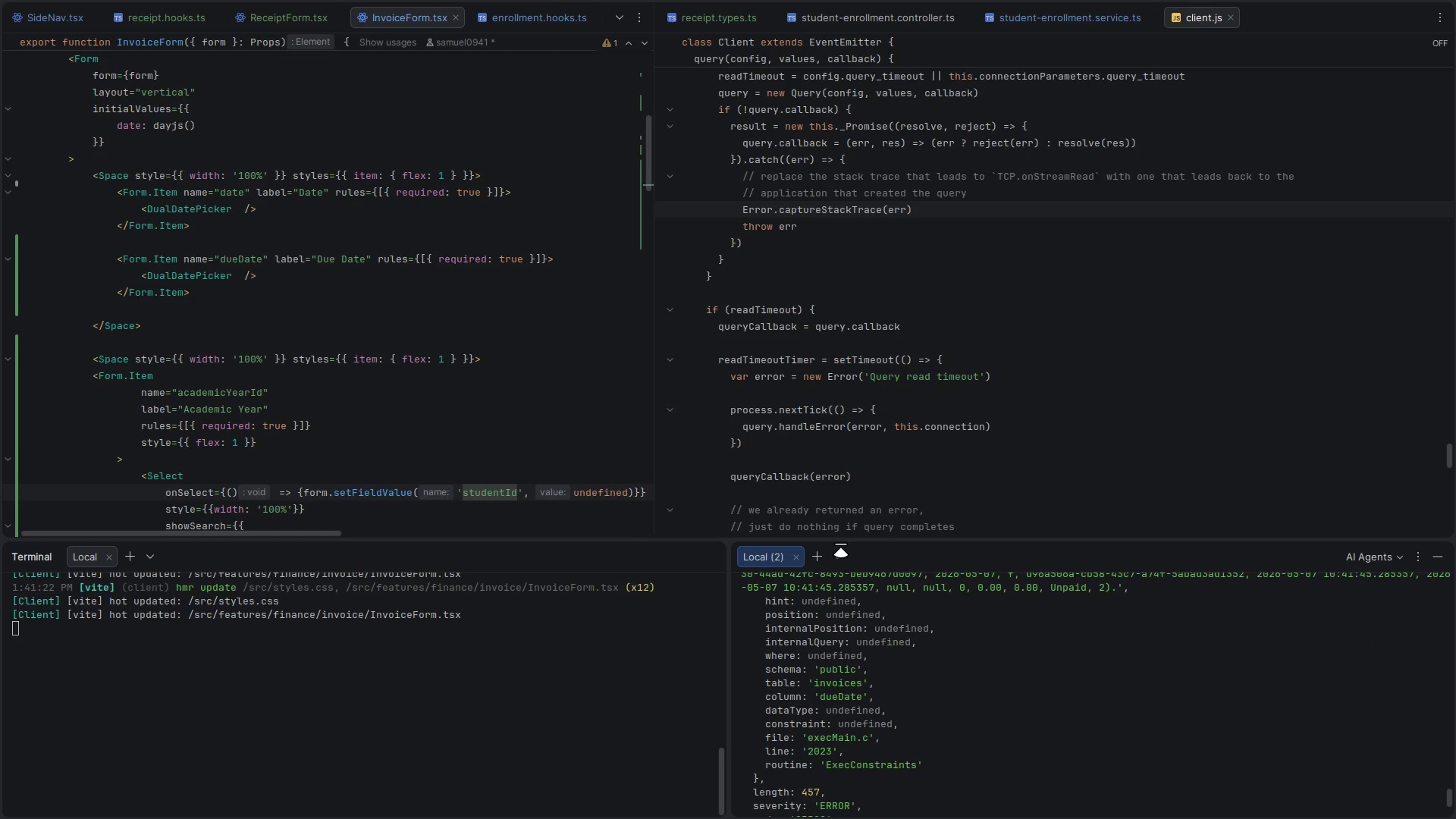 
left_click_drag(start_coordinate=[842, 542], to_coordinate=[842, 285])
 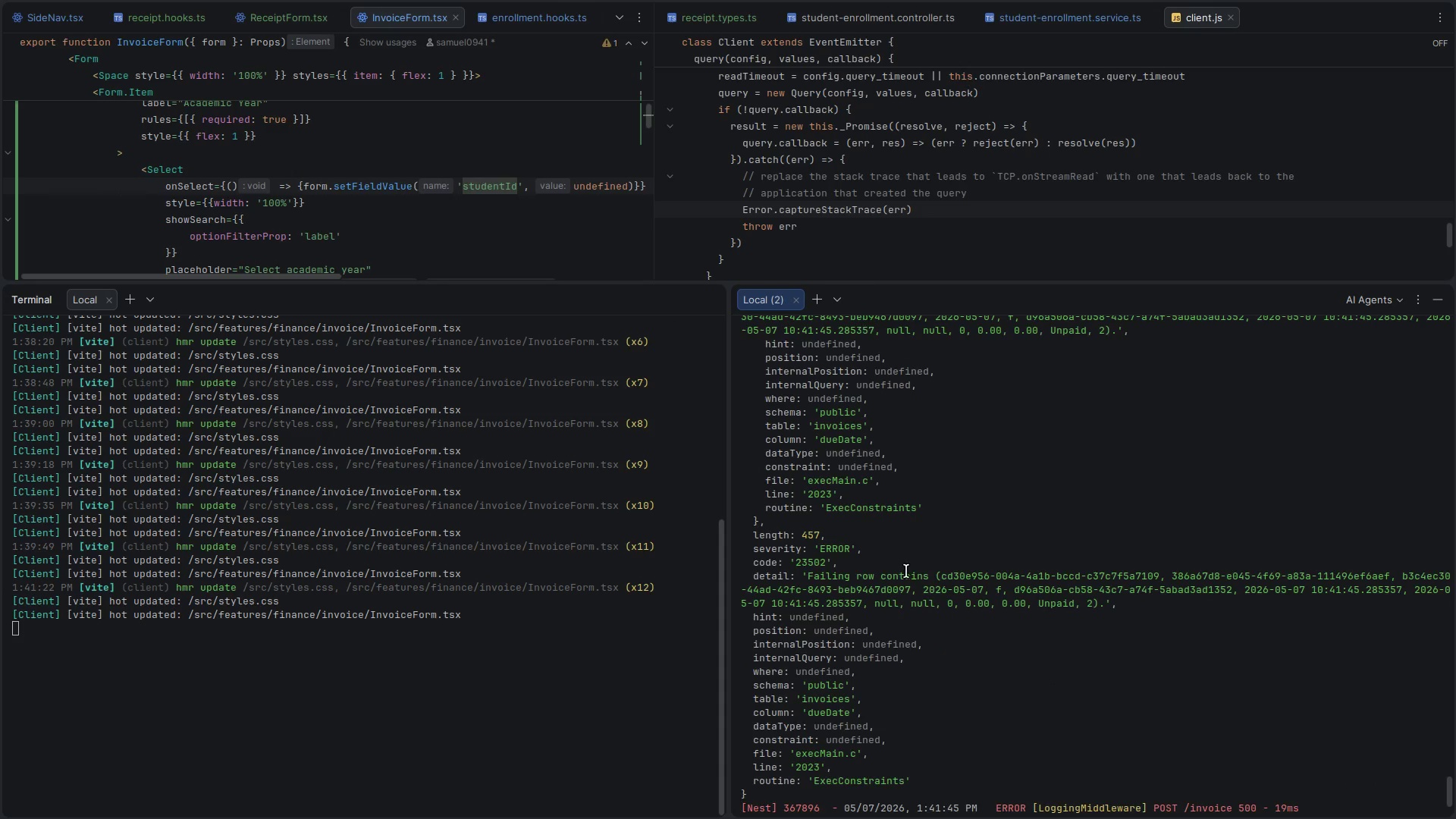 
scroll: coordinate [905, 572], scroll_direction: up, amount: 5.0
 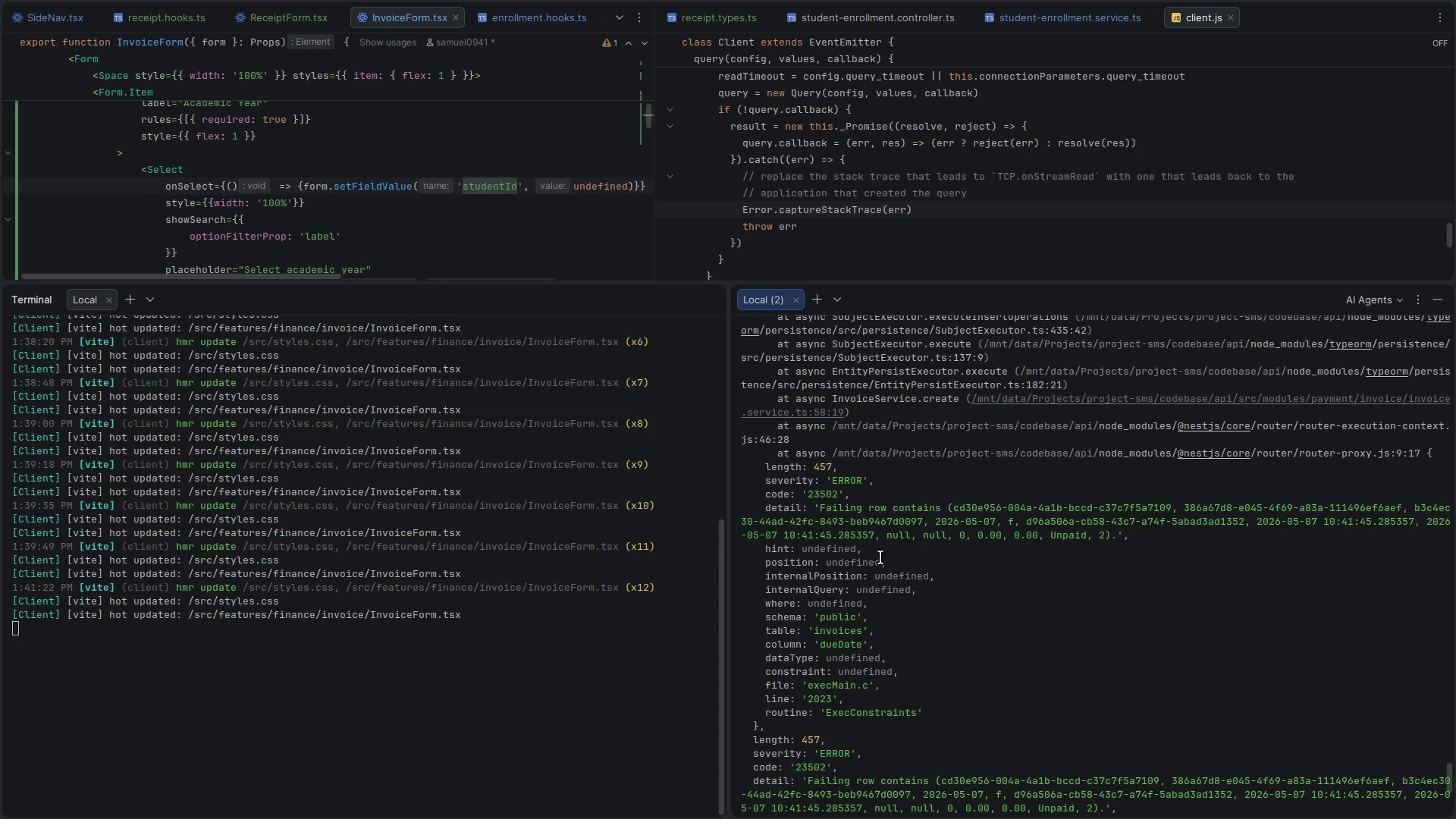 
scroll: coordinate [874, 557], scroll_direction: down, amount: 9.0
 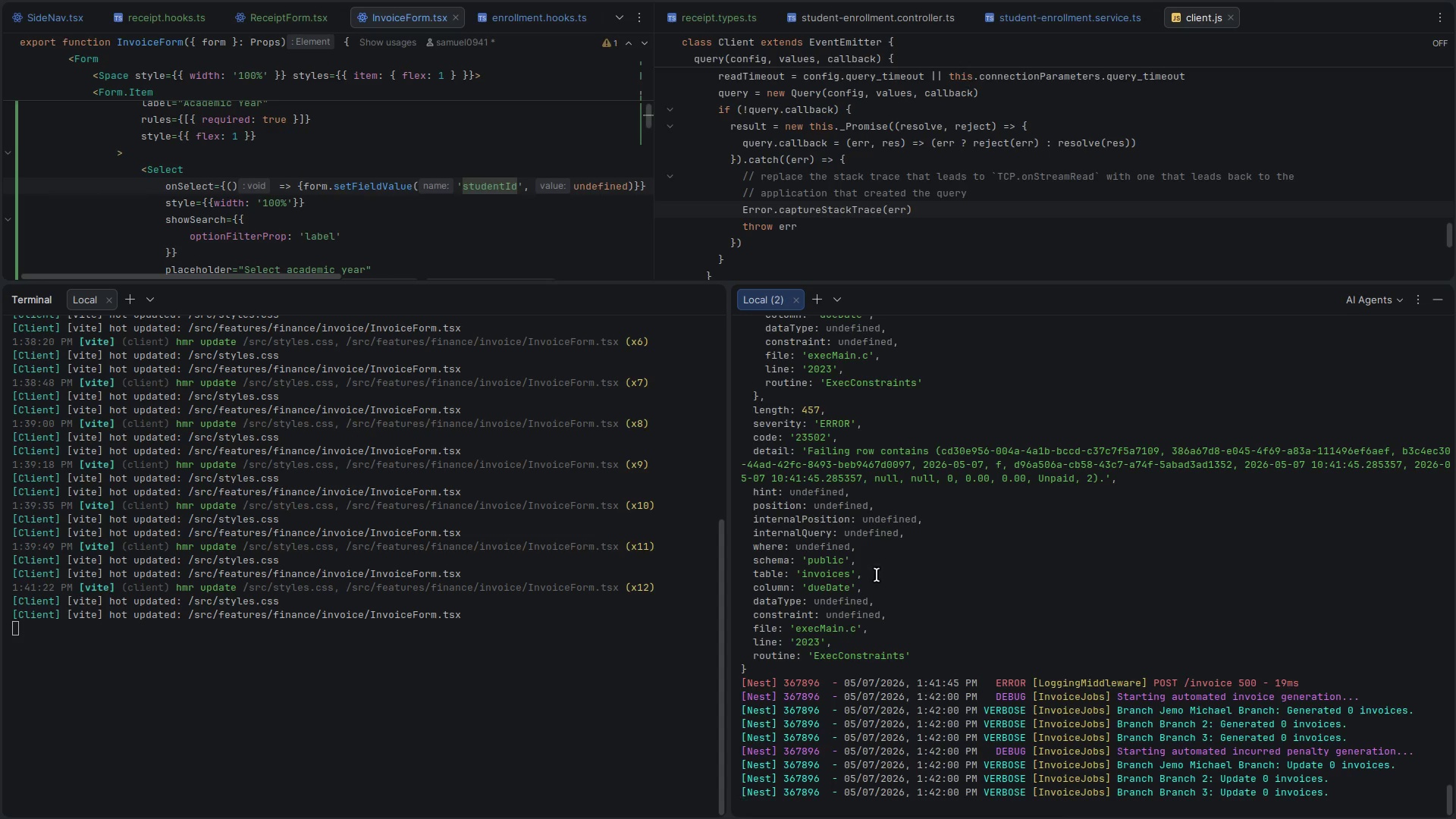 
left_click_drag(start_coordinate=[750, 603], to_coordinate=[847, 603])
 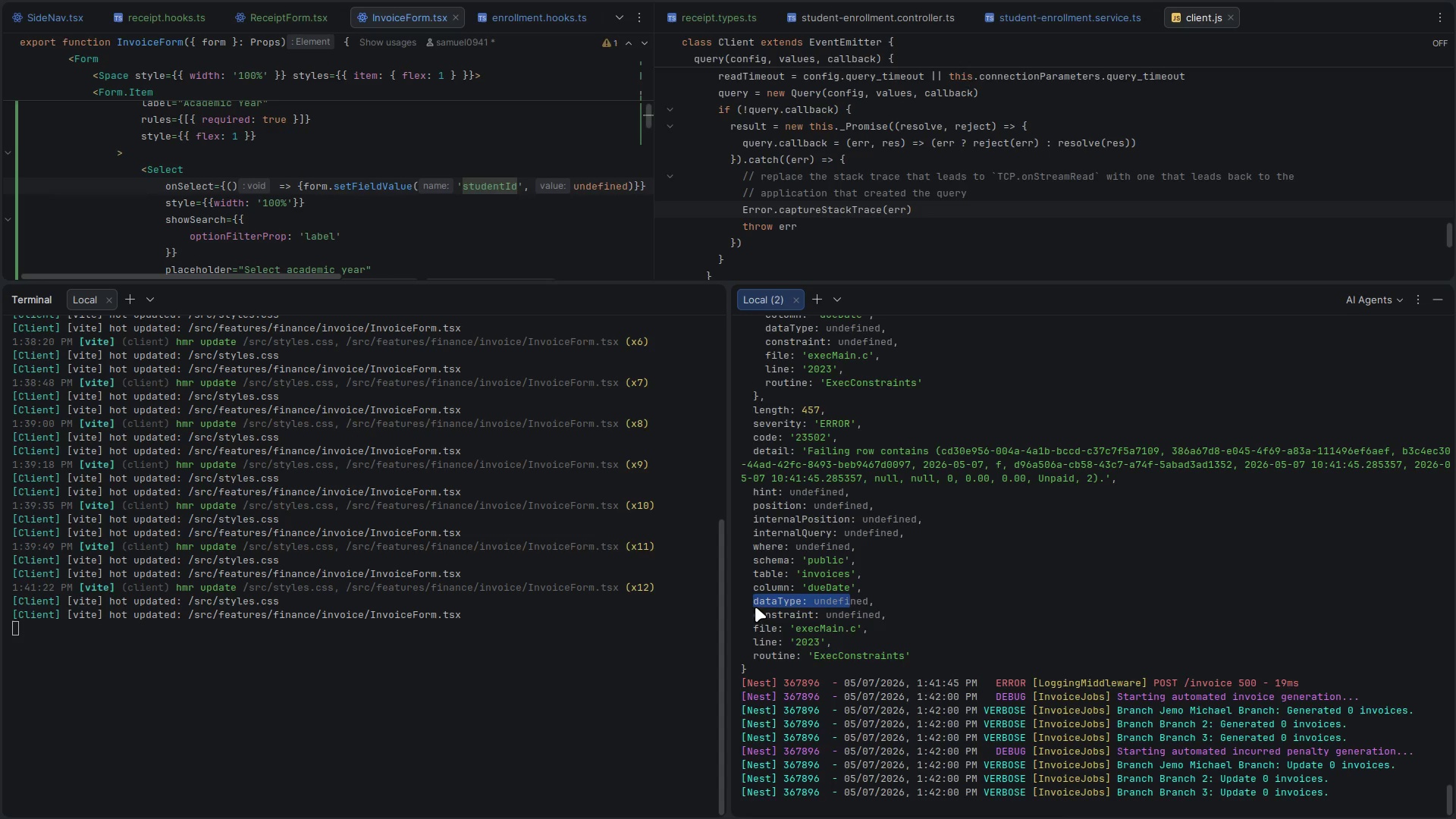 
left_click_drag(start_coordinate=[755, 607], to_coordinate=[869, 613])
 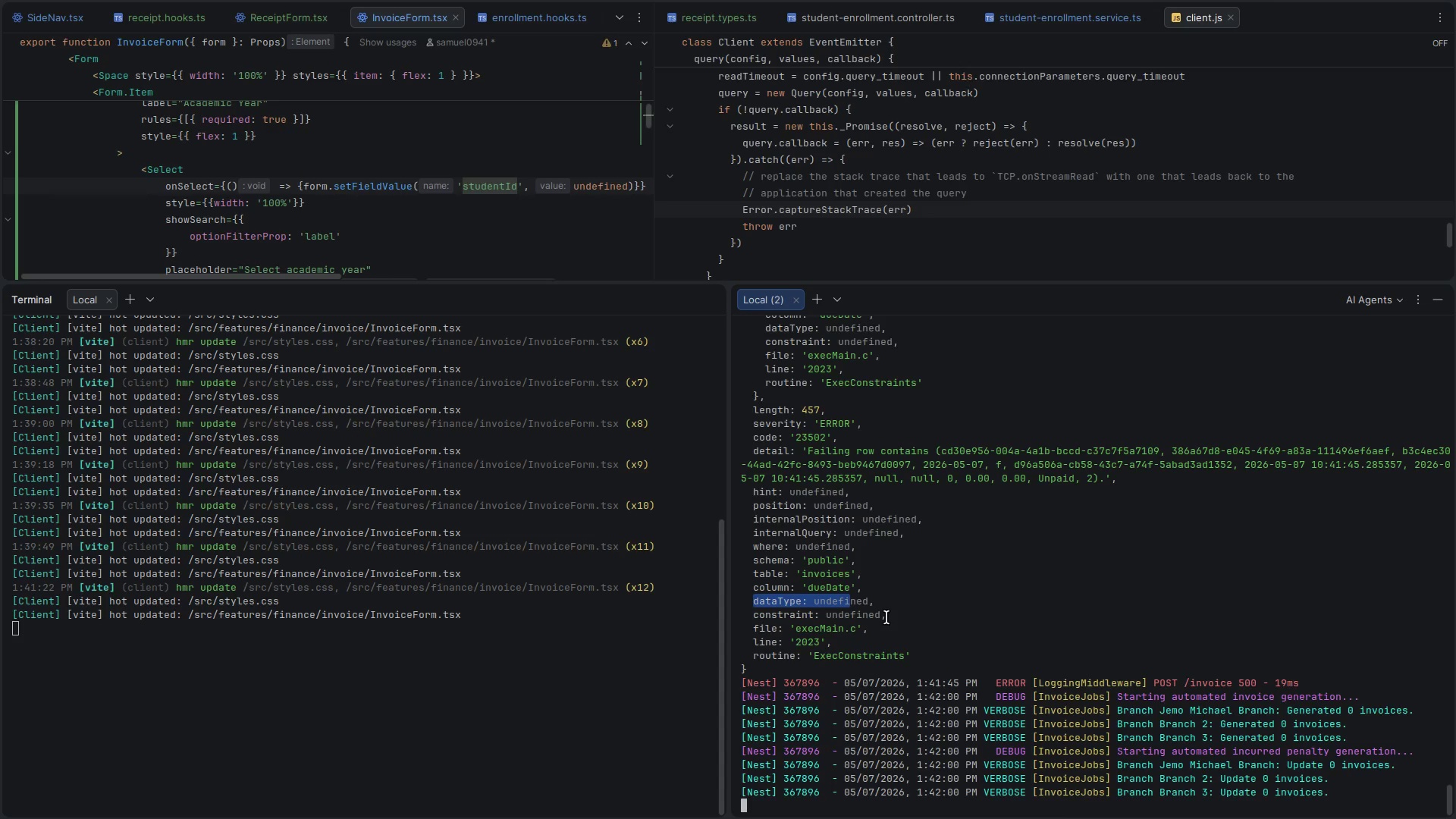 
scroll: coordinate [886, 618], scroll_direction: up, amount: 4.0
 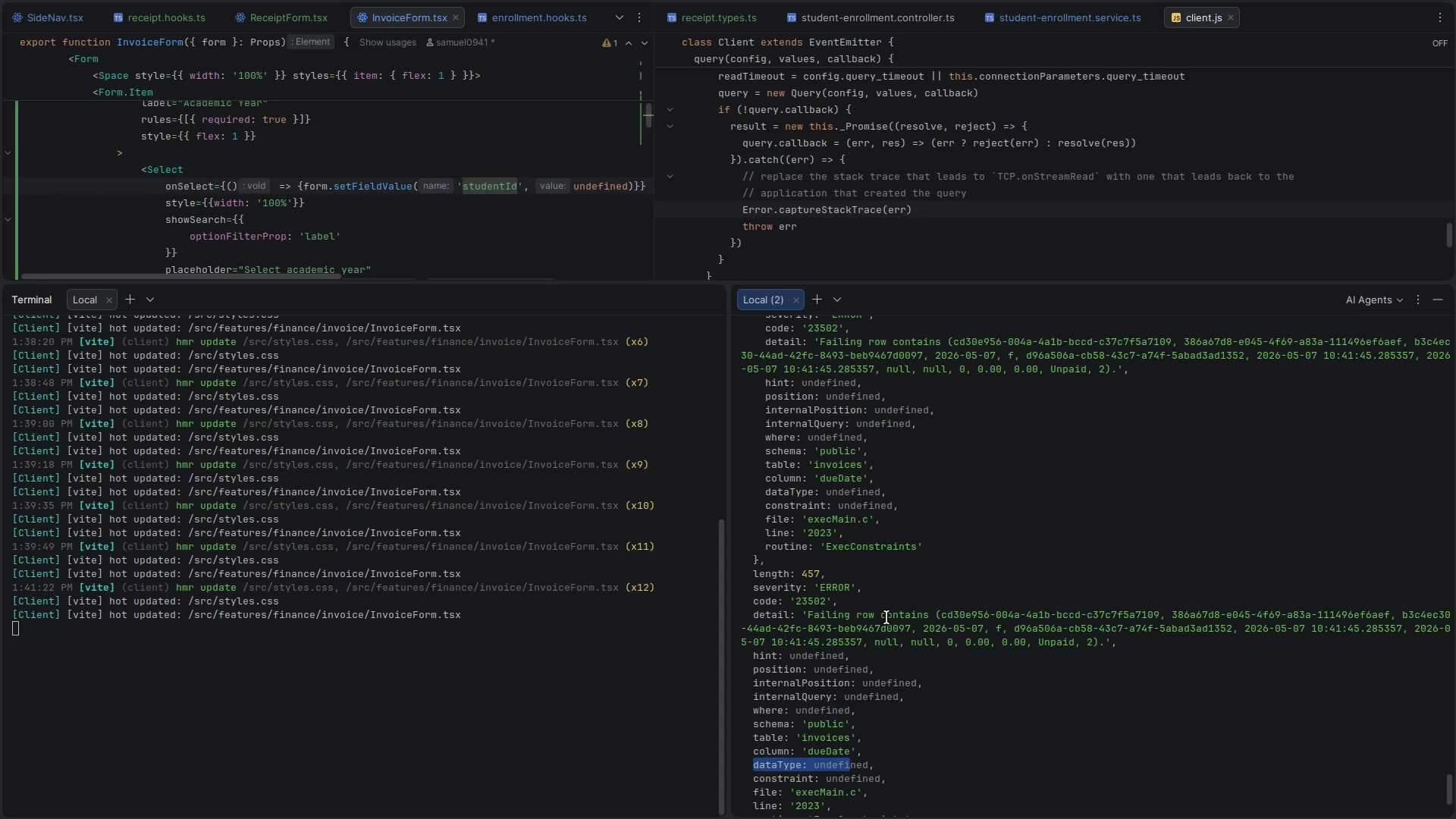 
wait(5.13)
 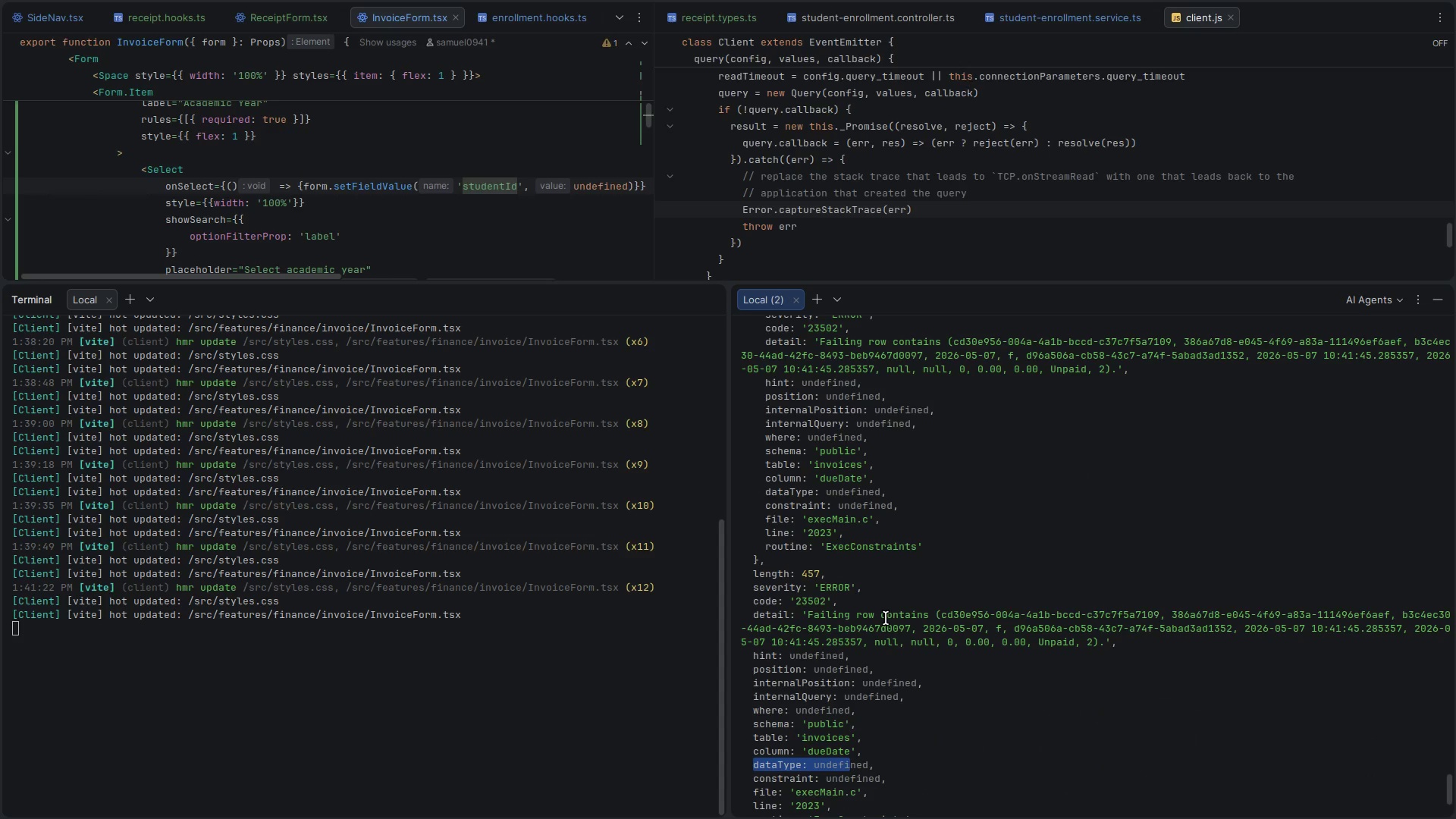 
scroll: coordinate [394, 230], scroll_direction: up, amount: 13.0
 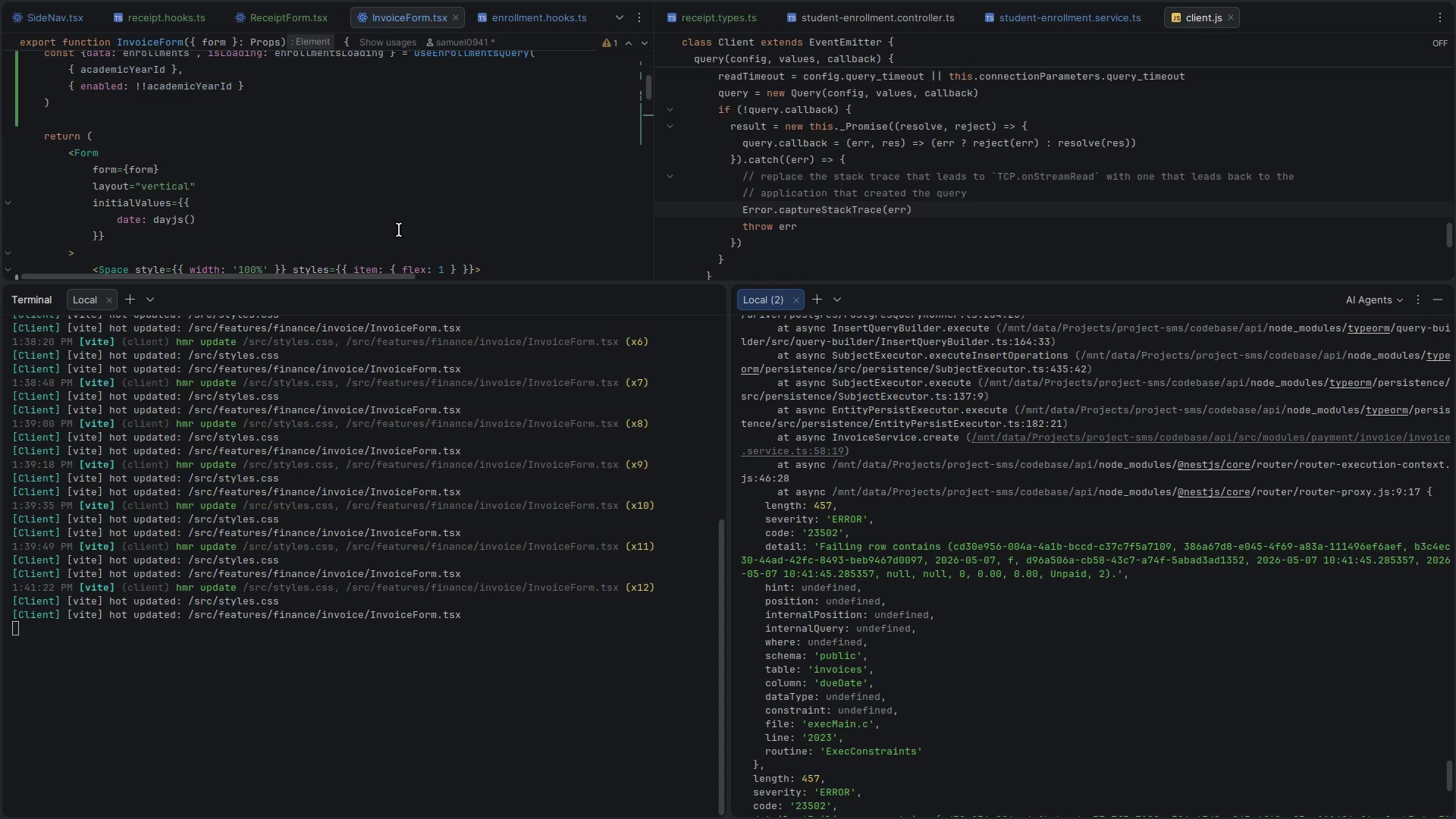 
left_click([400, 206])
 